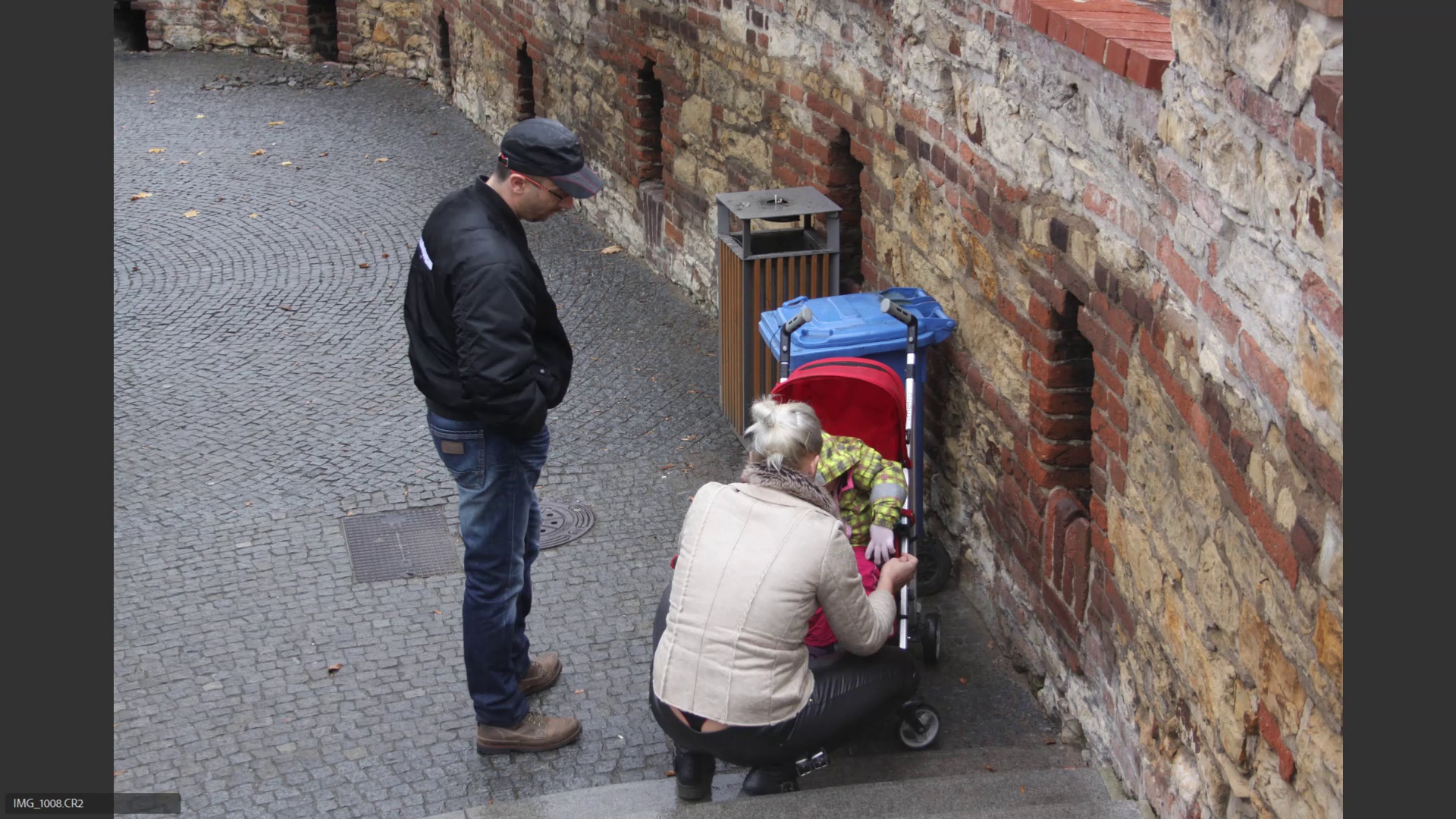 
key(ArrowRight)
 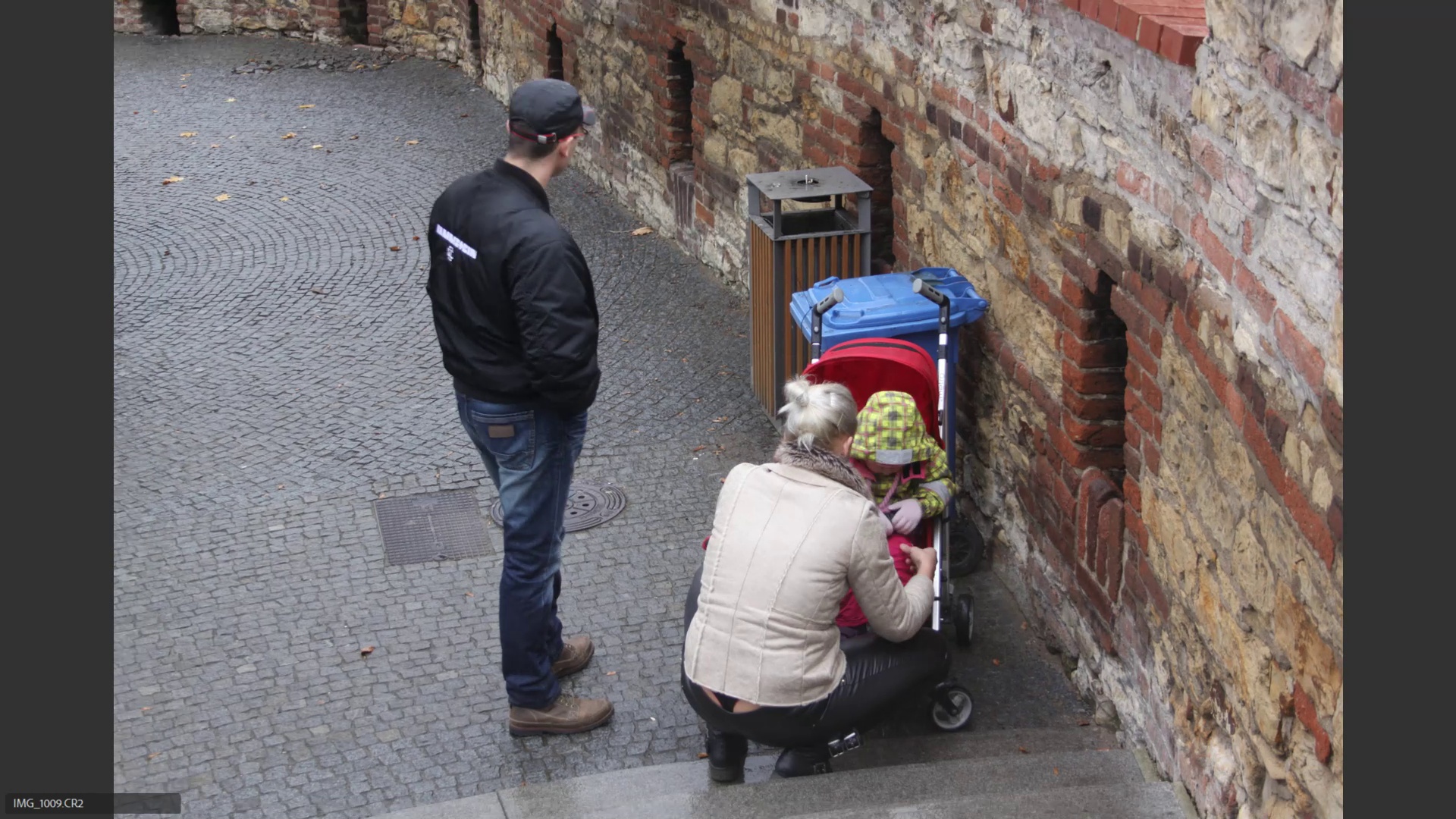 
key(ArrowLeft)
 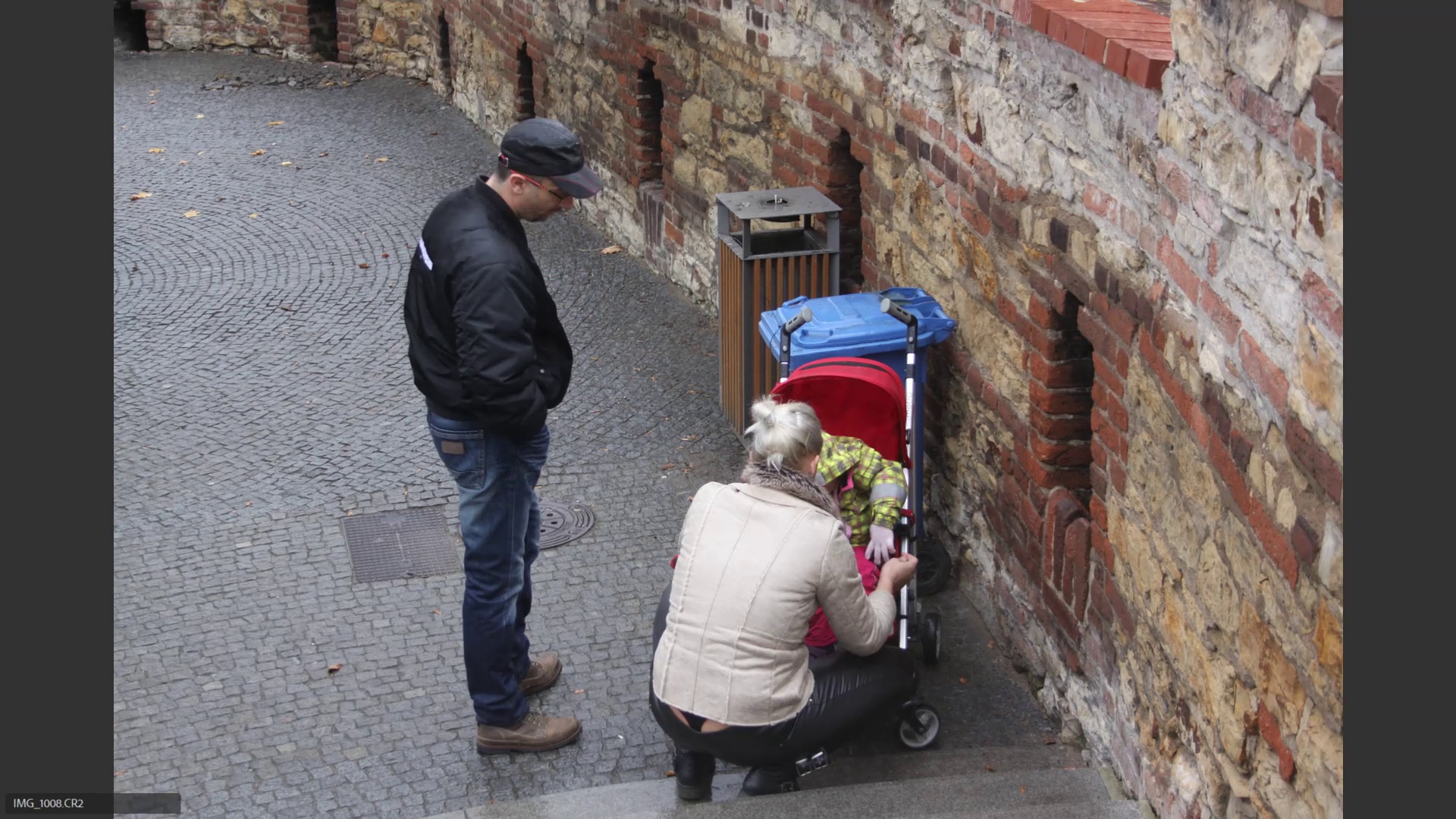 
key(6)
 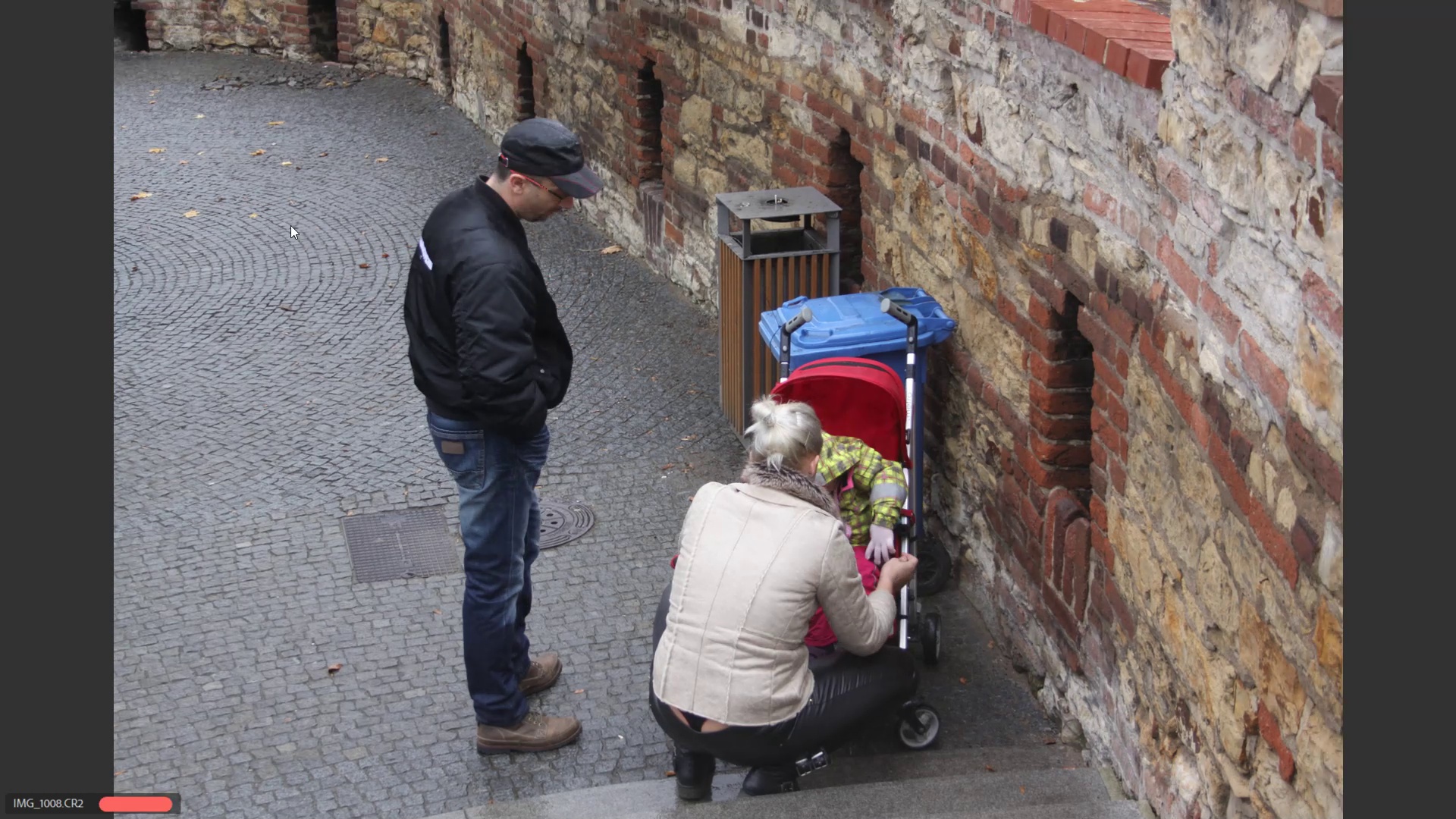 
key(ArrowRight)
 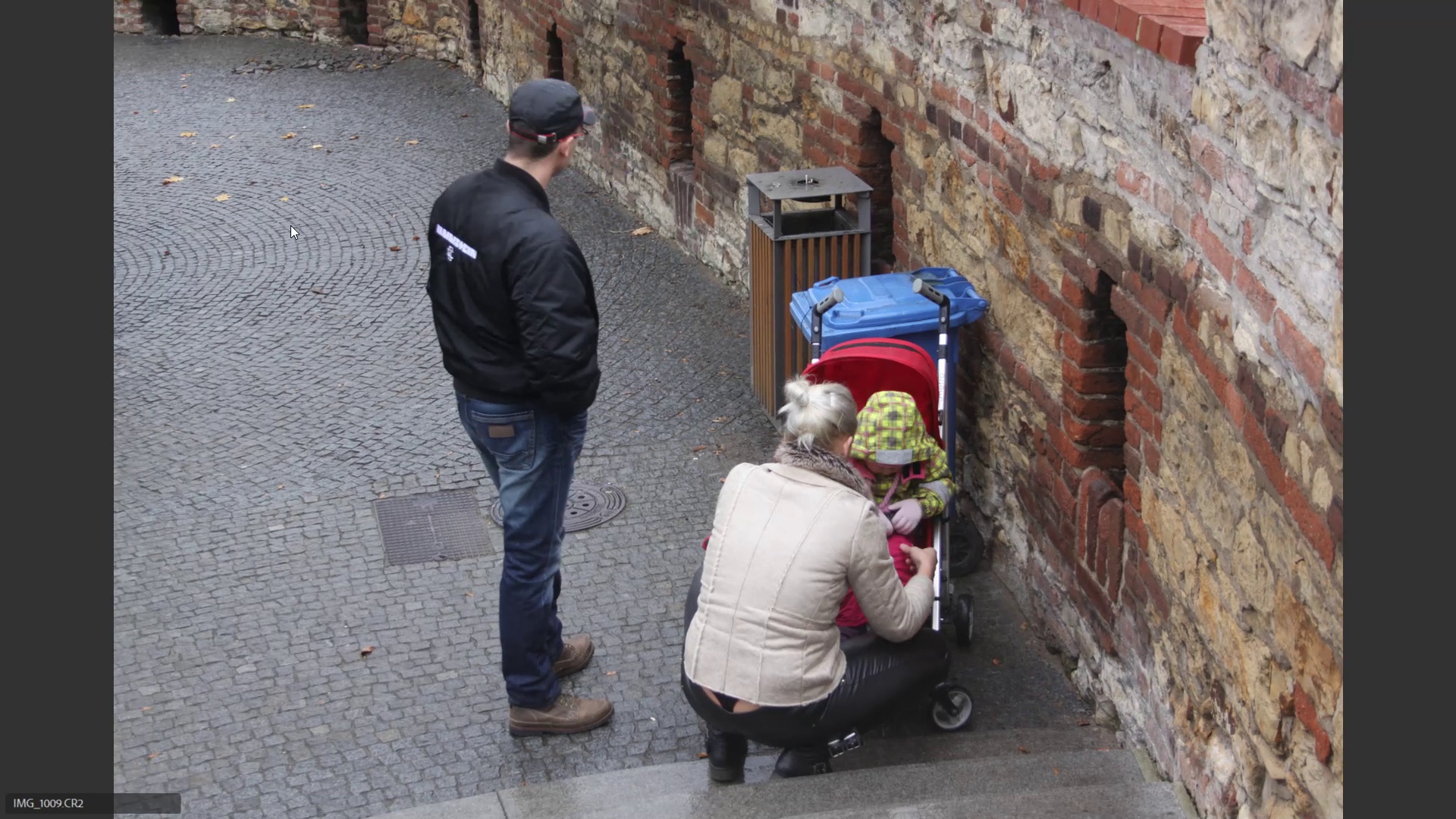 
key(ArrowRight)
 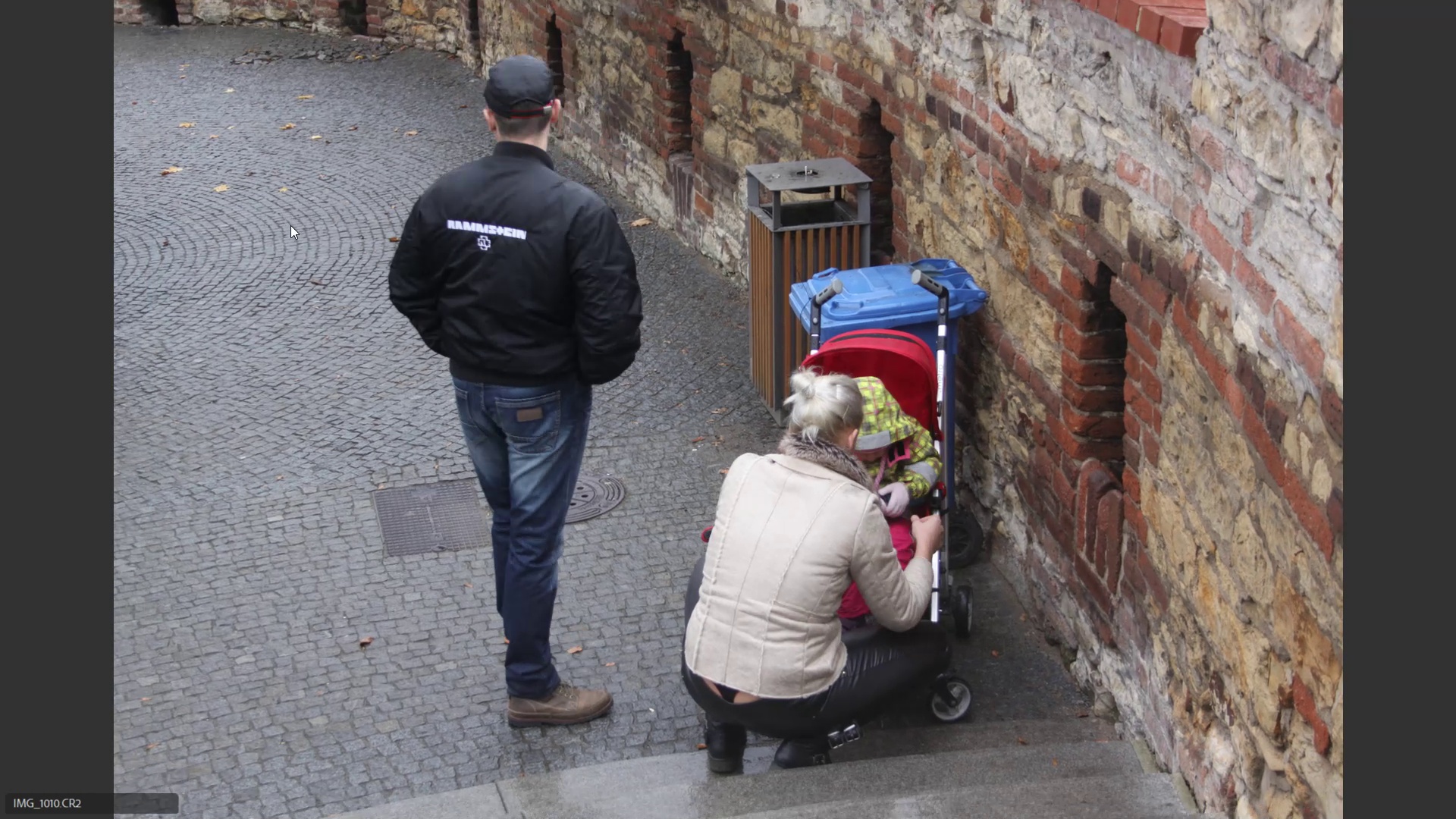 
key(ArrowRight)
 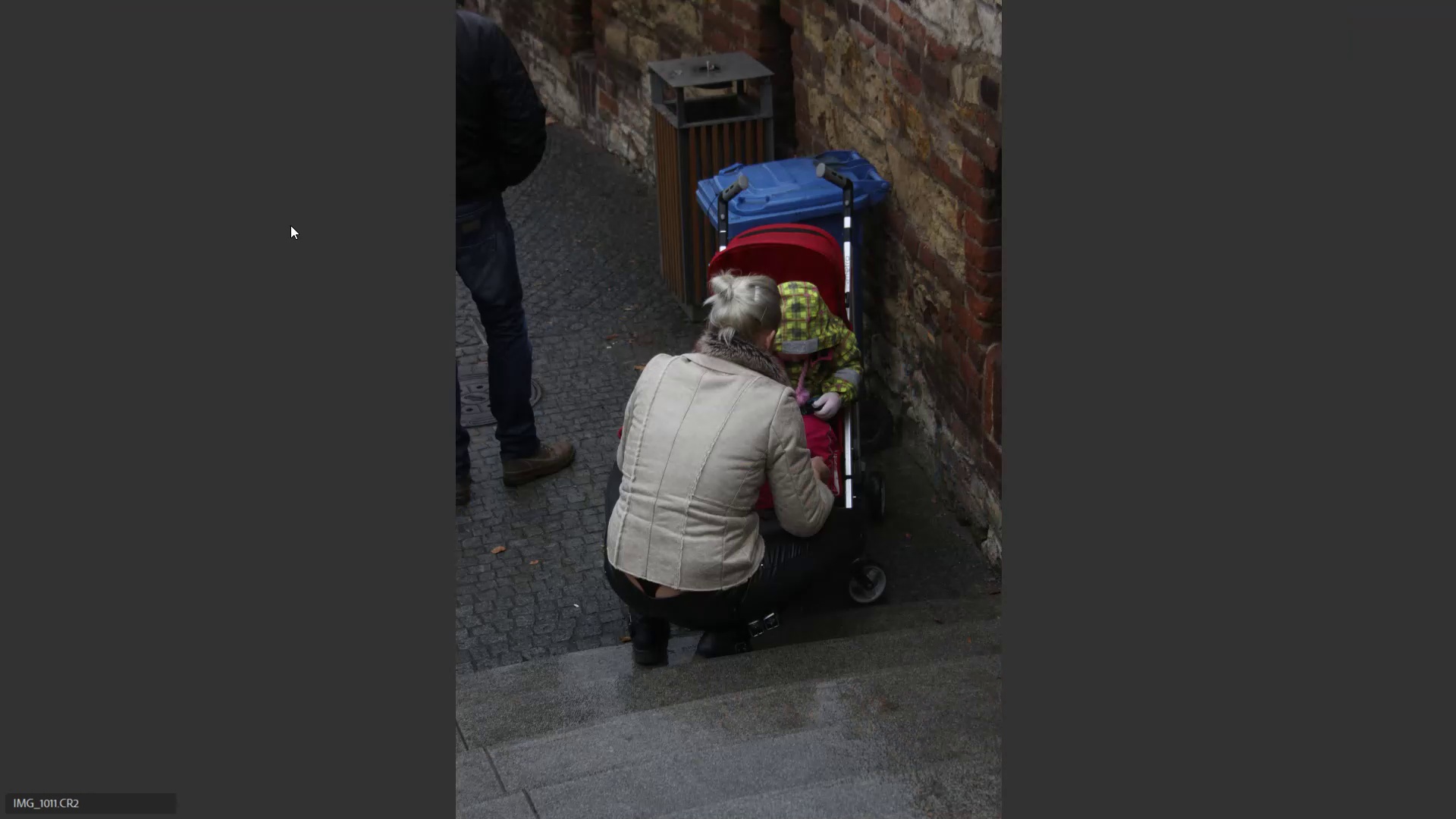 
key(ArrowRight)
 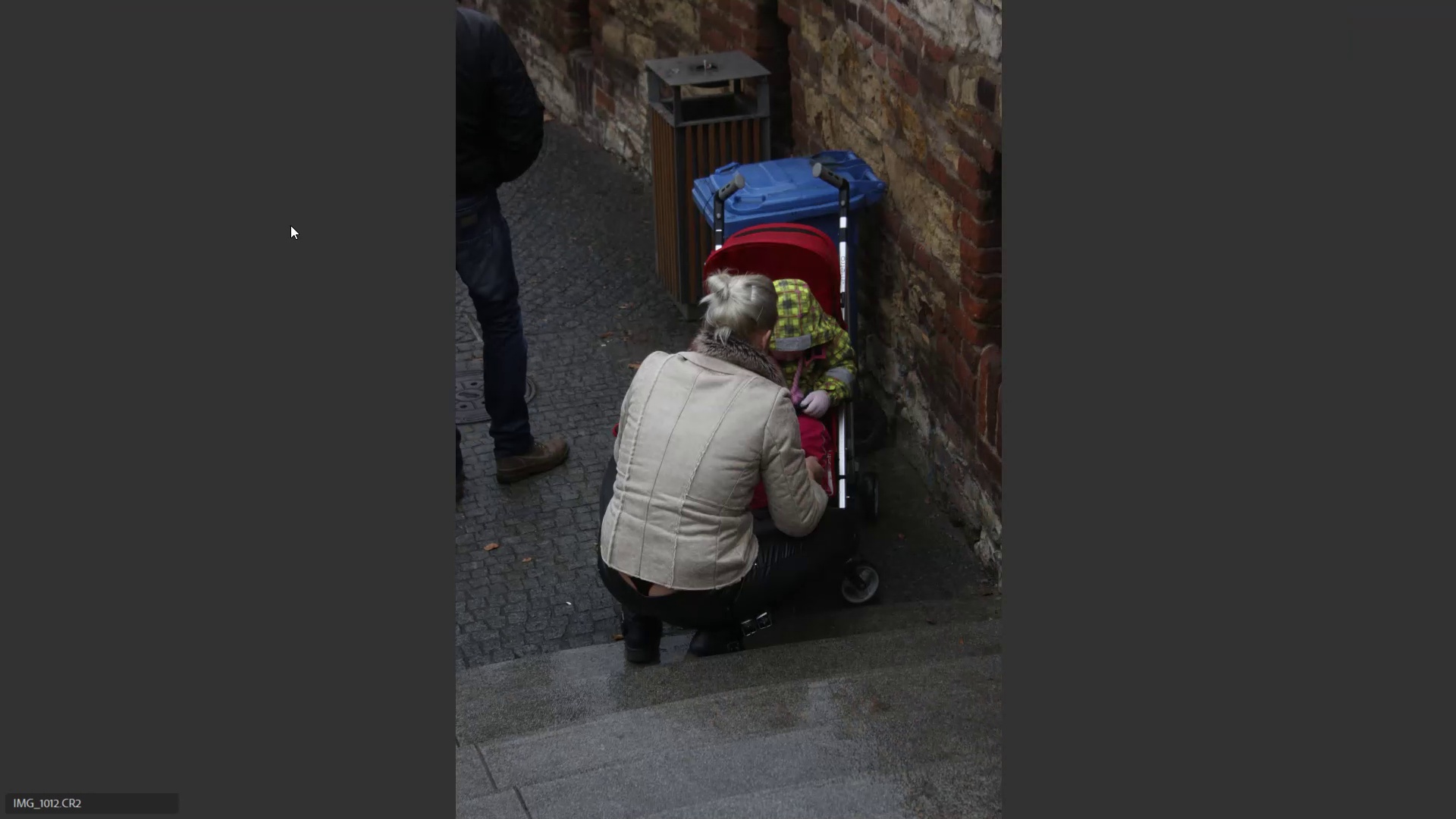 
key(ArrowRight)
 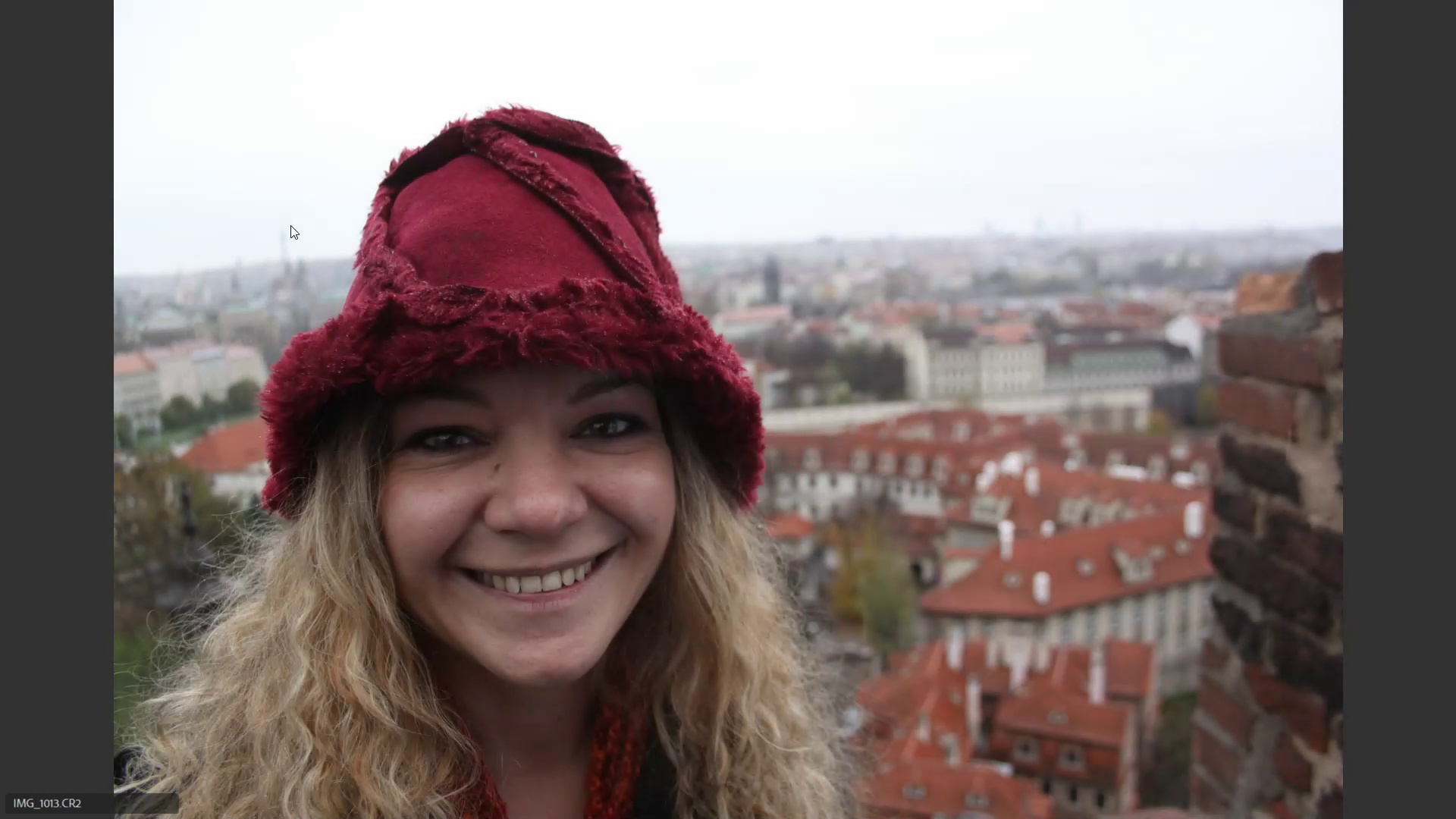 
key(ArrowRight)
 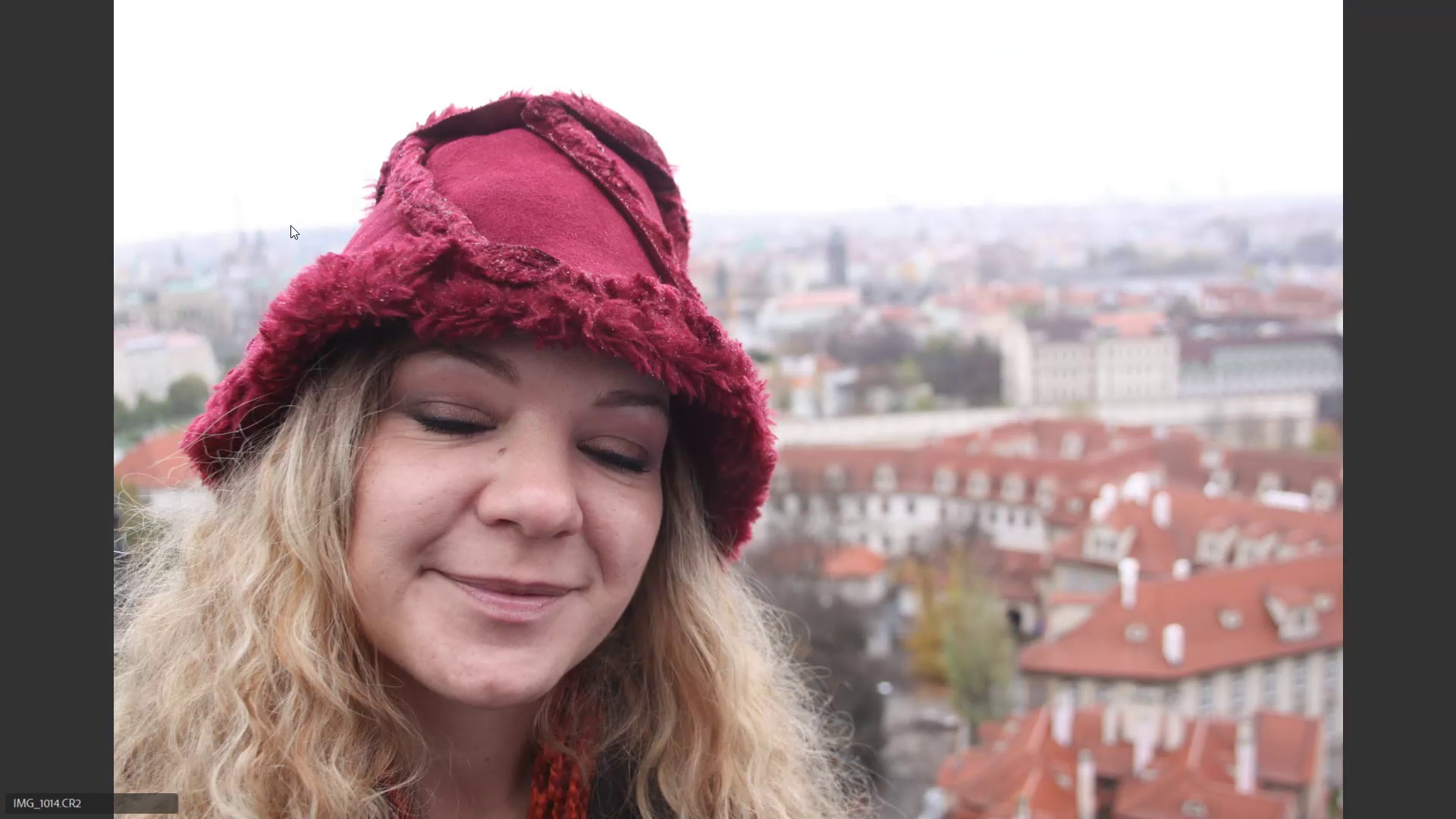 
key(ArrowLeft)
 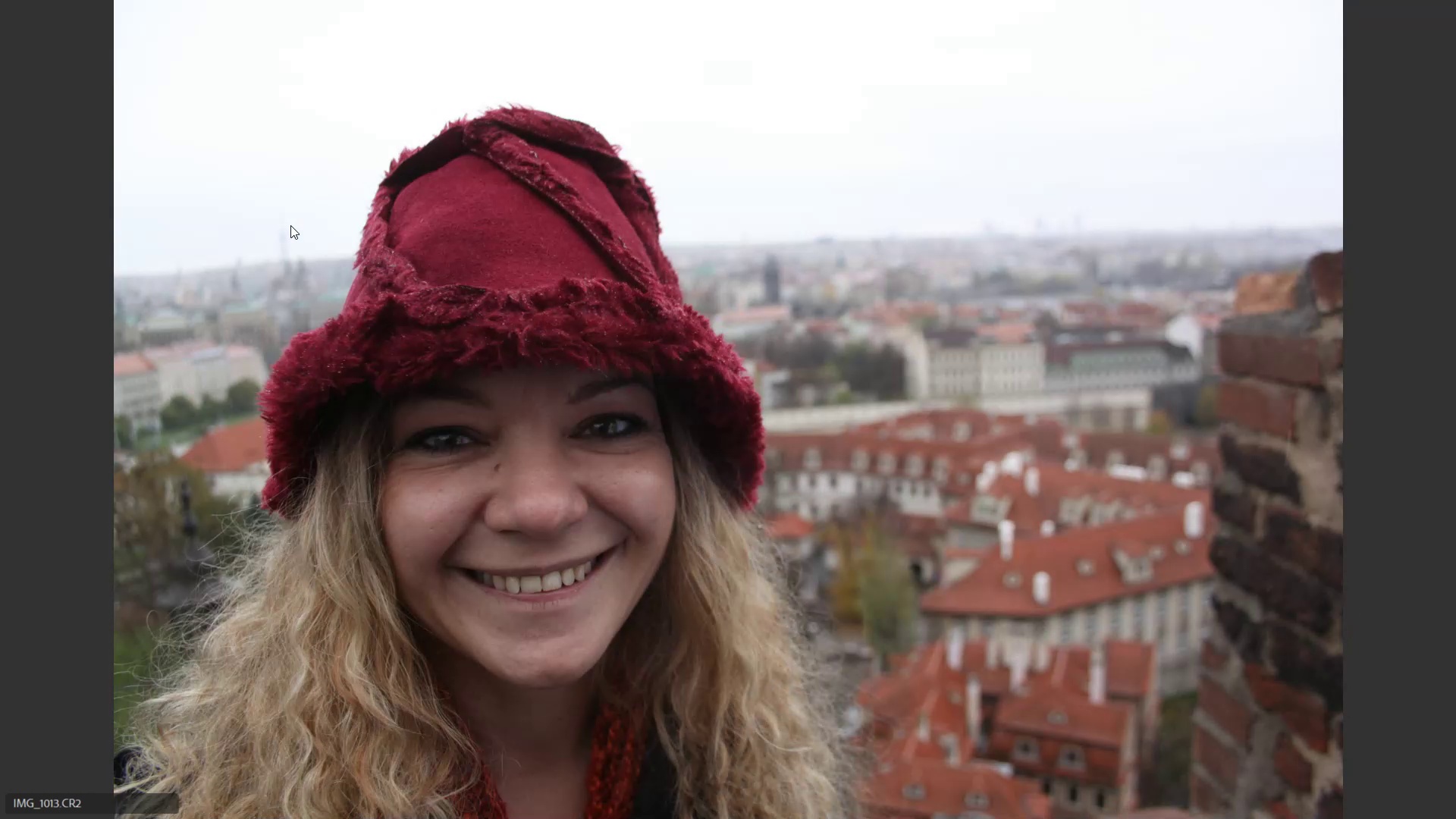 
key(6)
 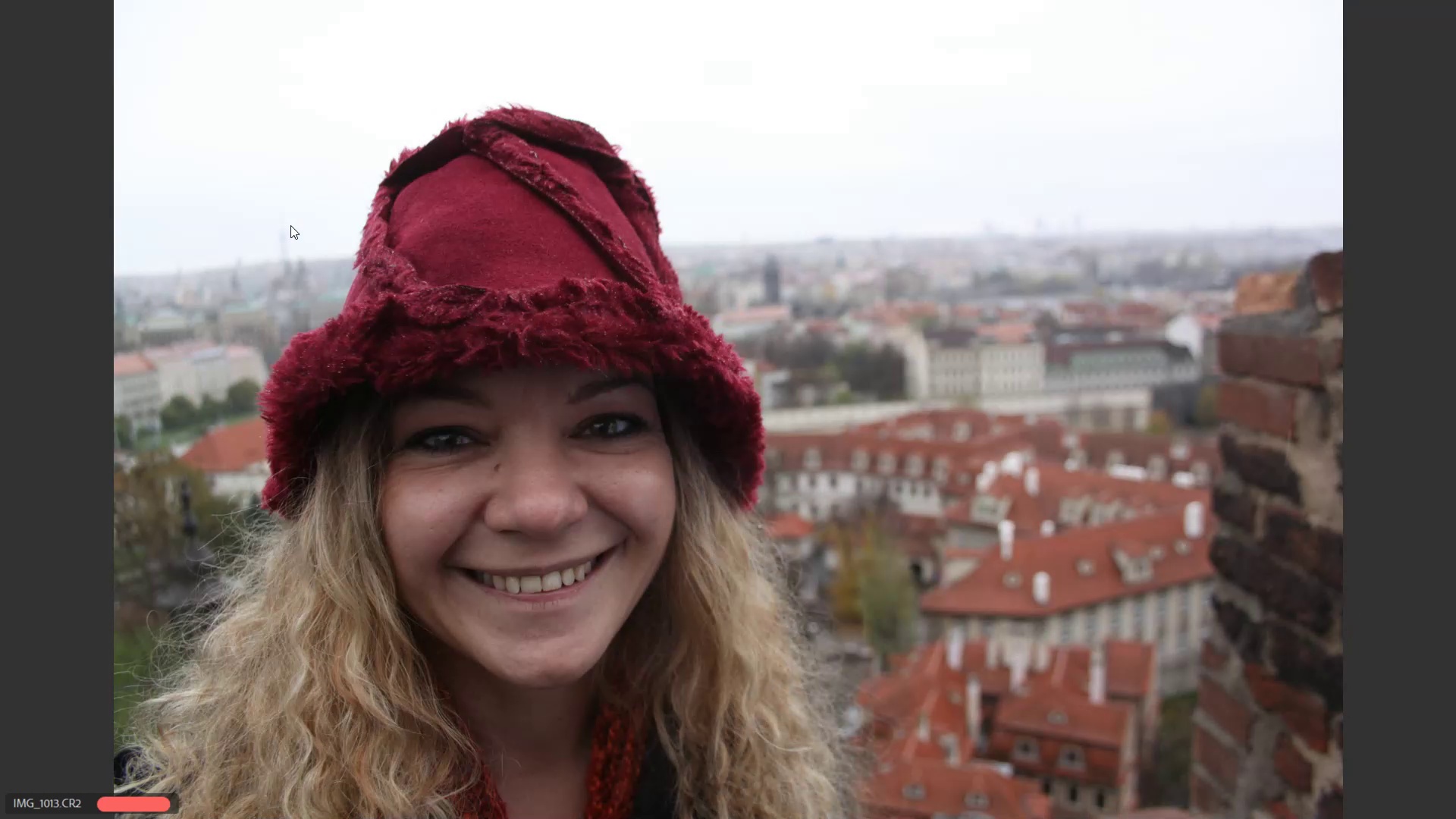 
key(ArrowRight)
 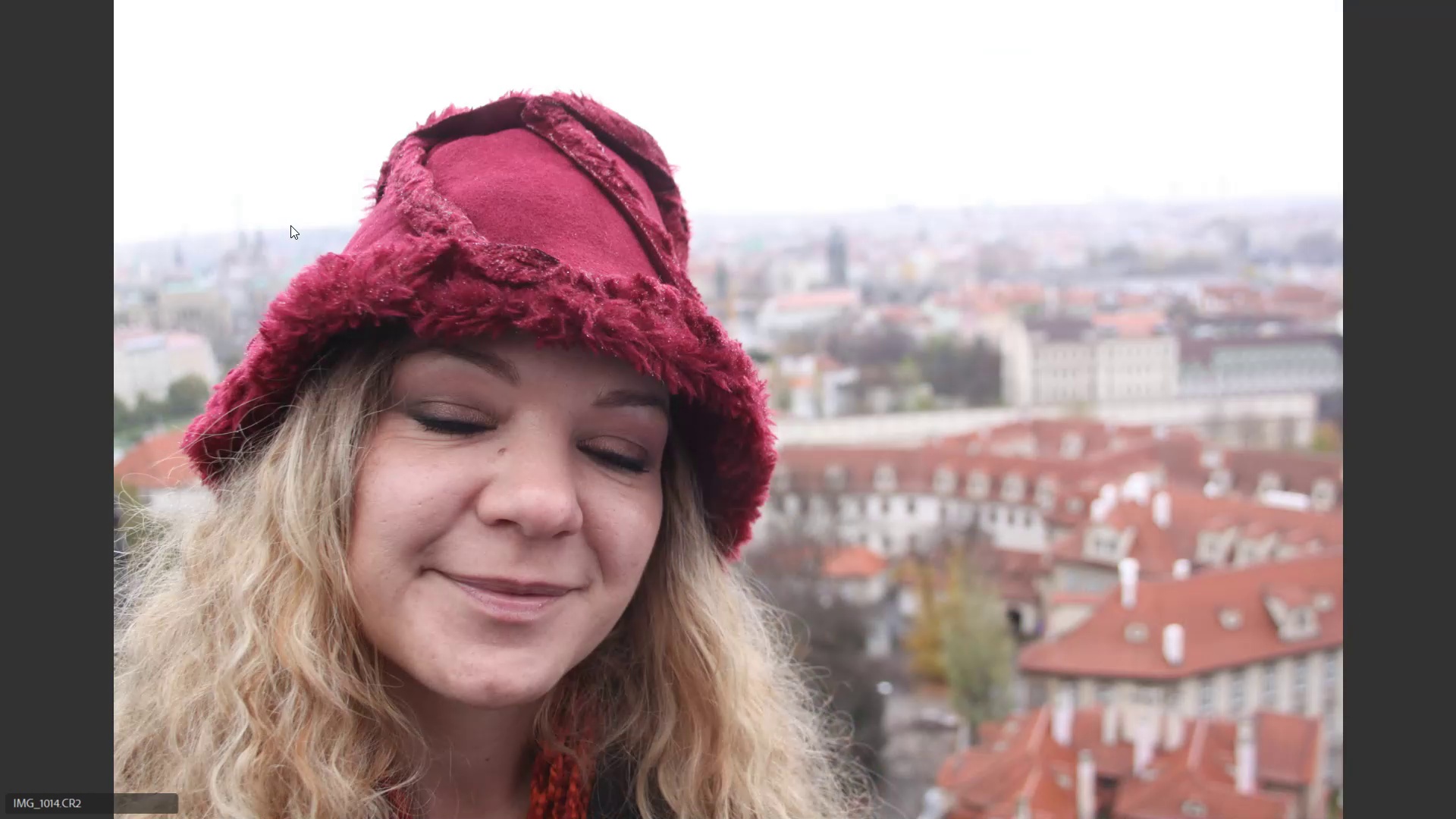 
key(ArrowRight)
 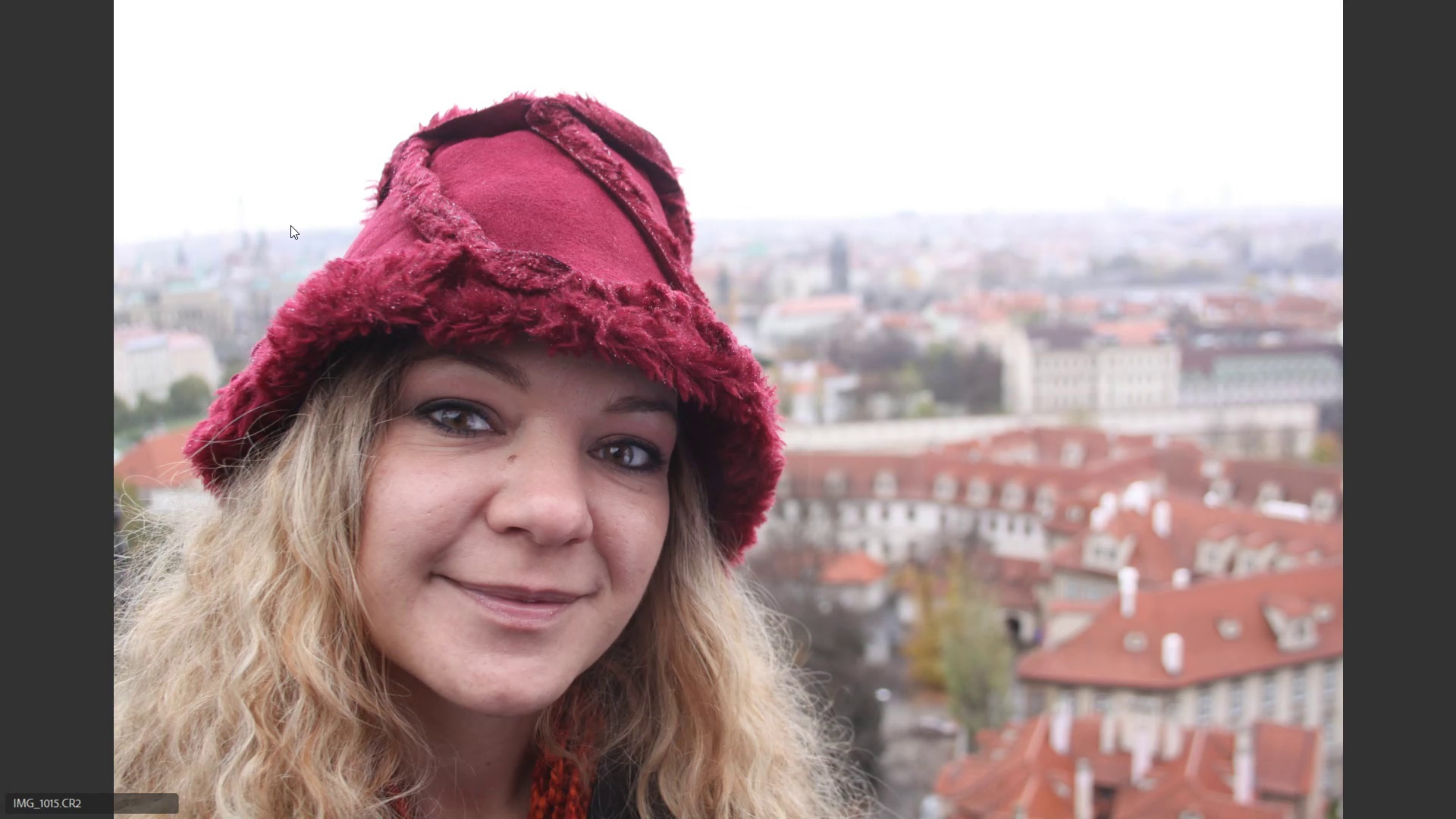 
key(6)
 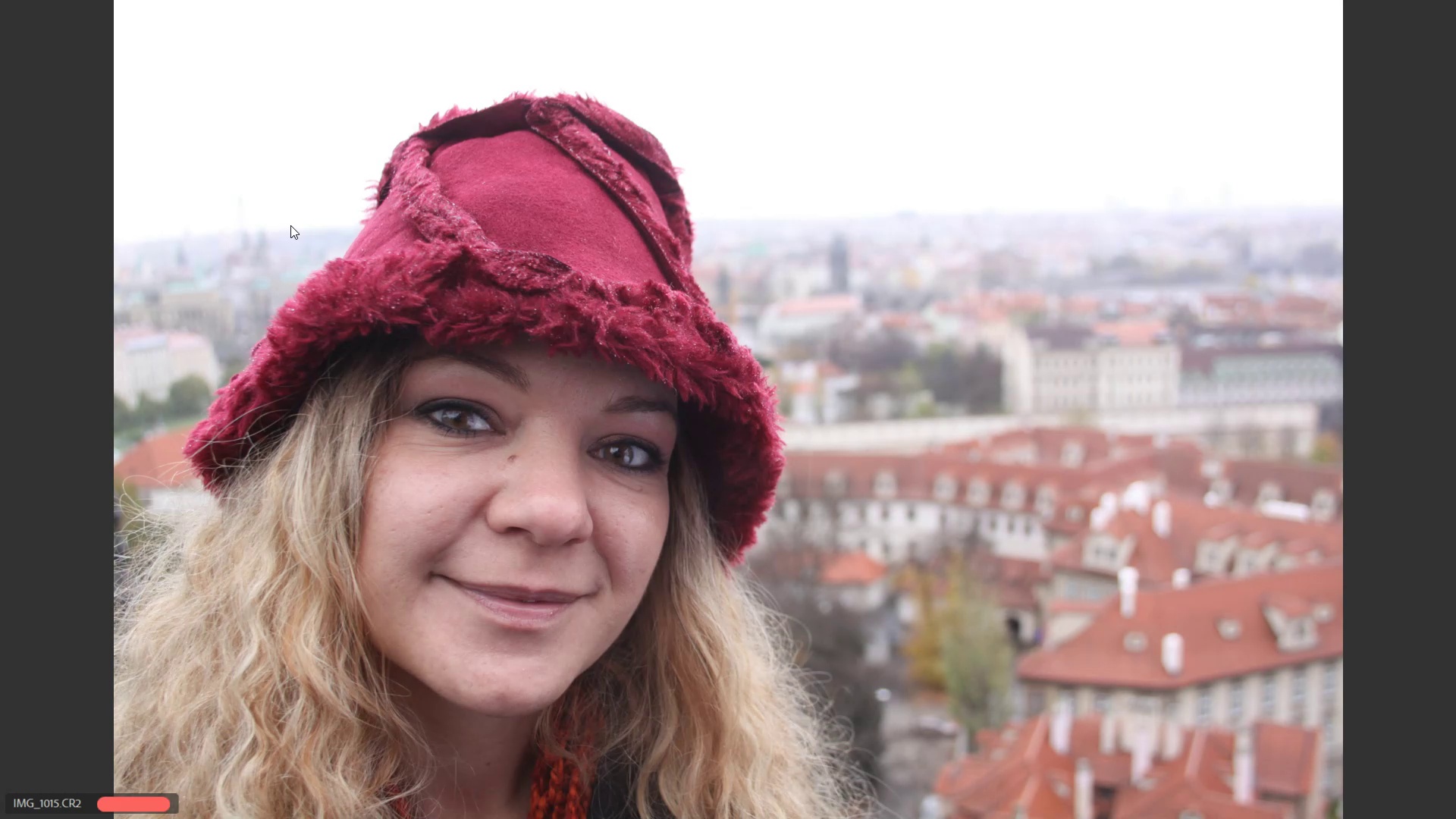 
key(ArrowRight)
 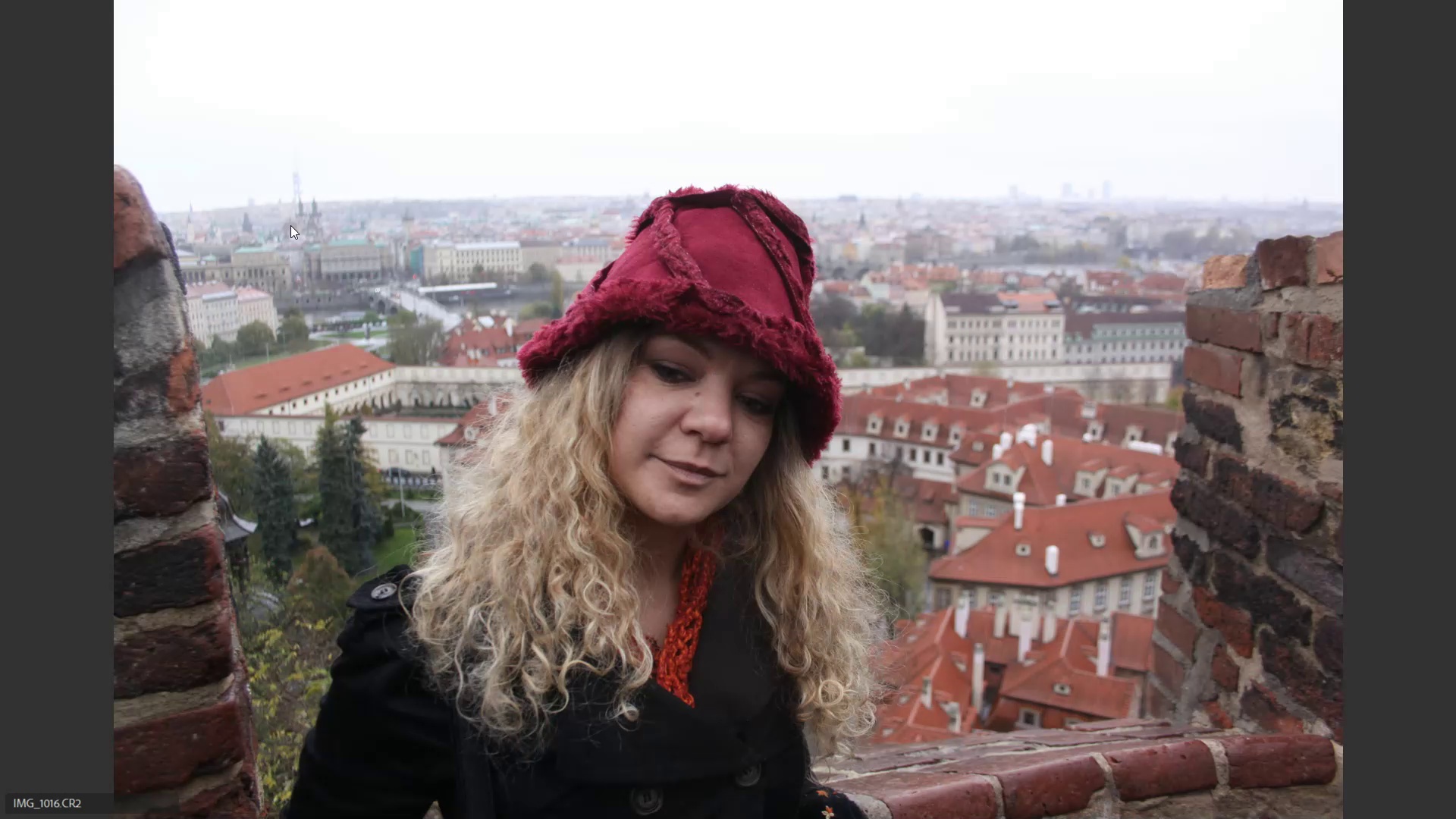 
key(ArrowRight)
 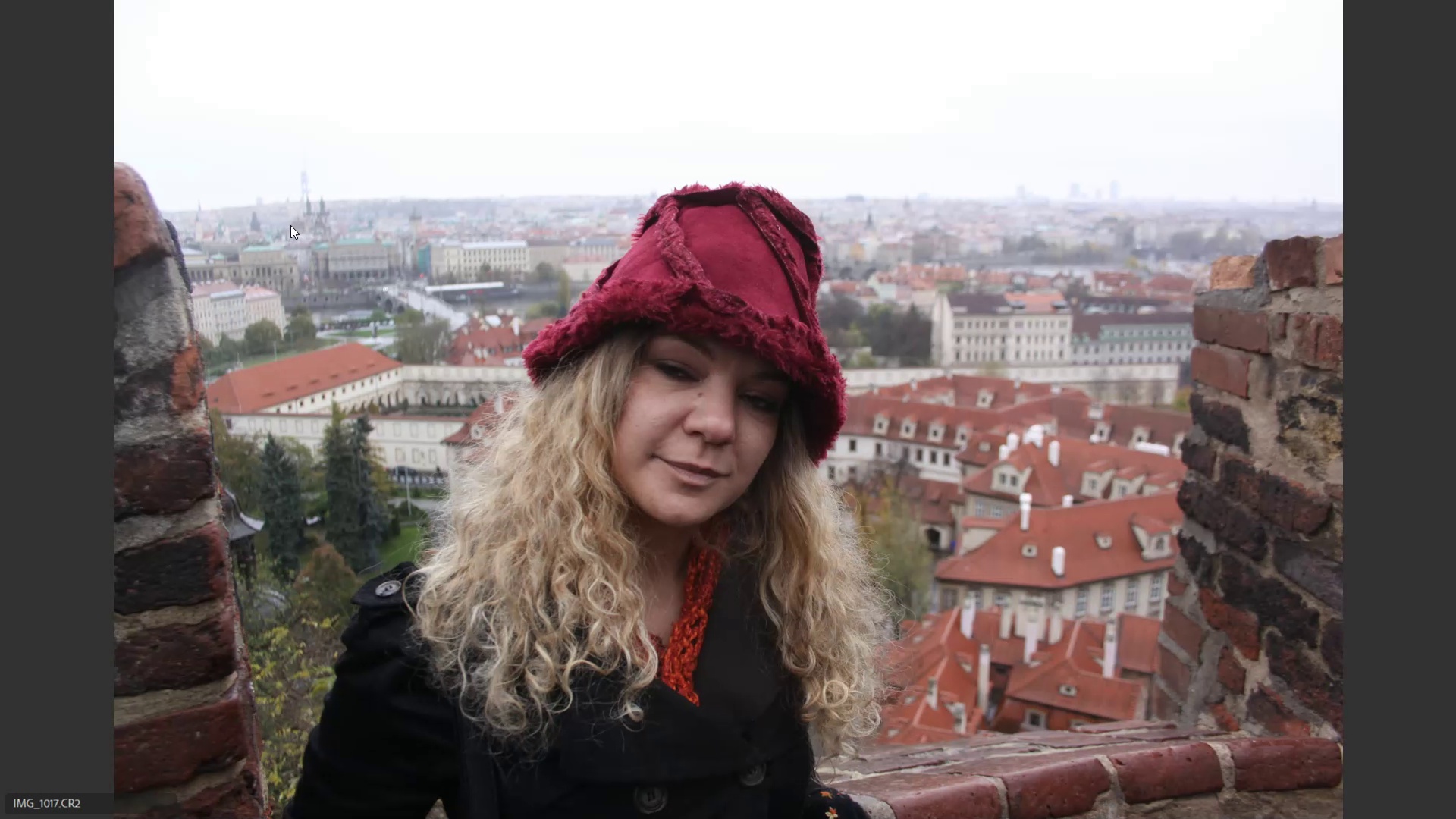 
key(ArrowRight)
 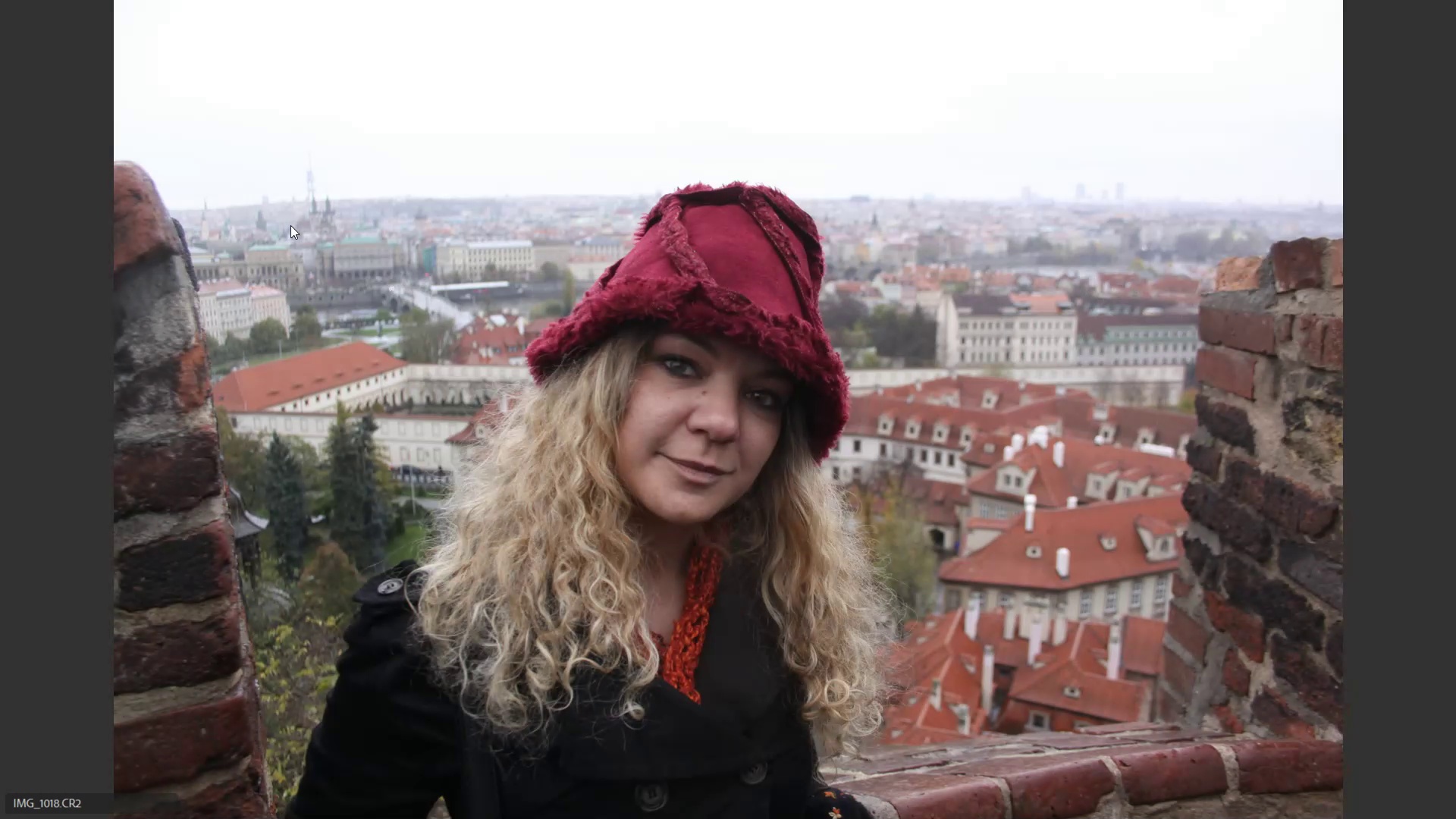 
key(ArrowRight)
 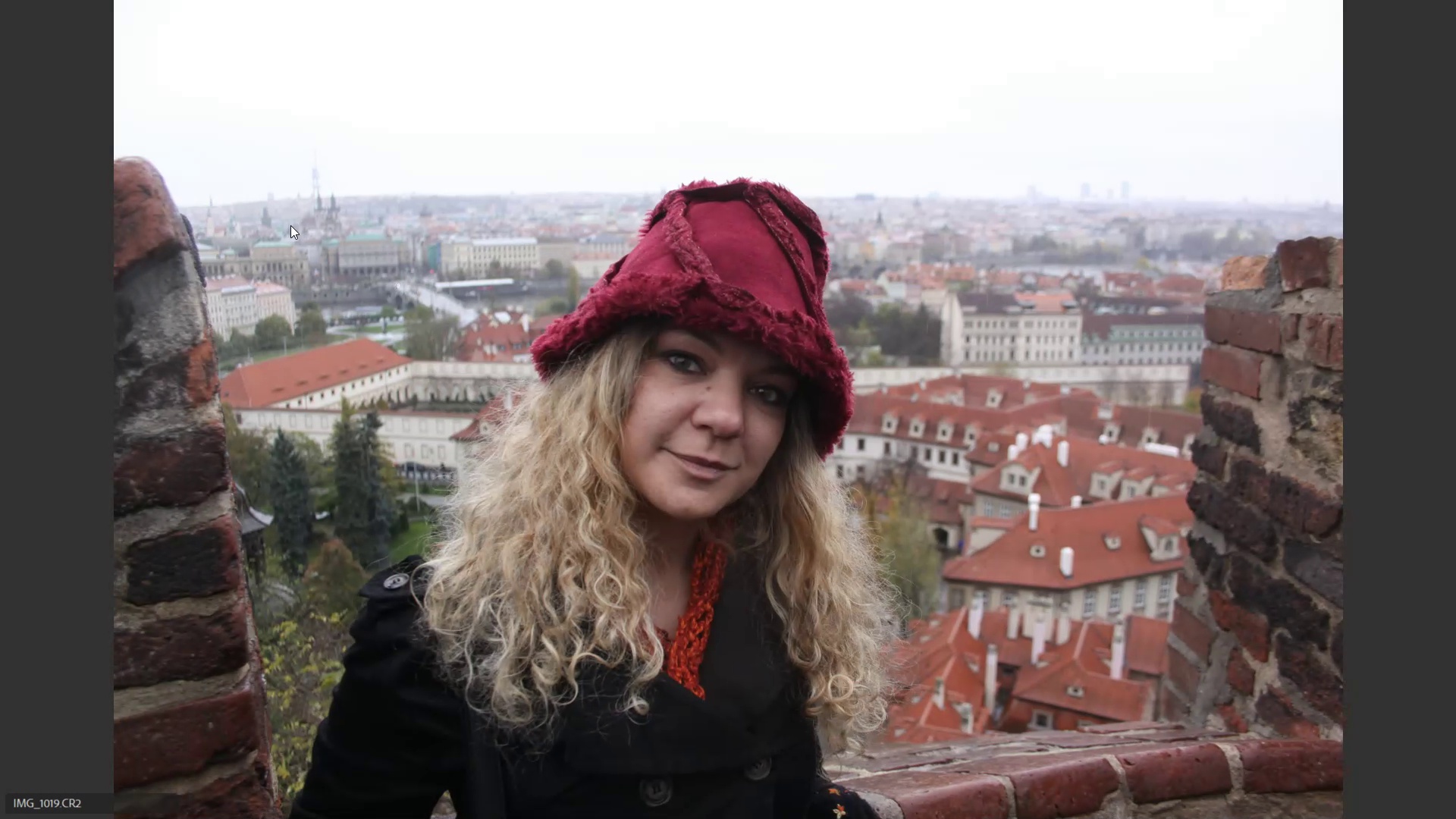 
key(6)
 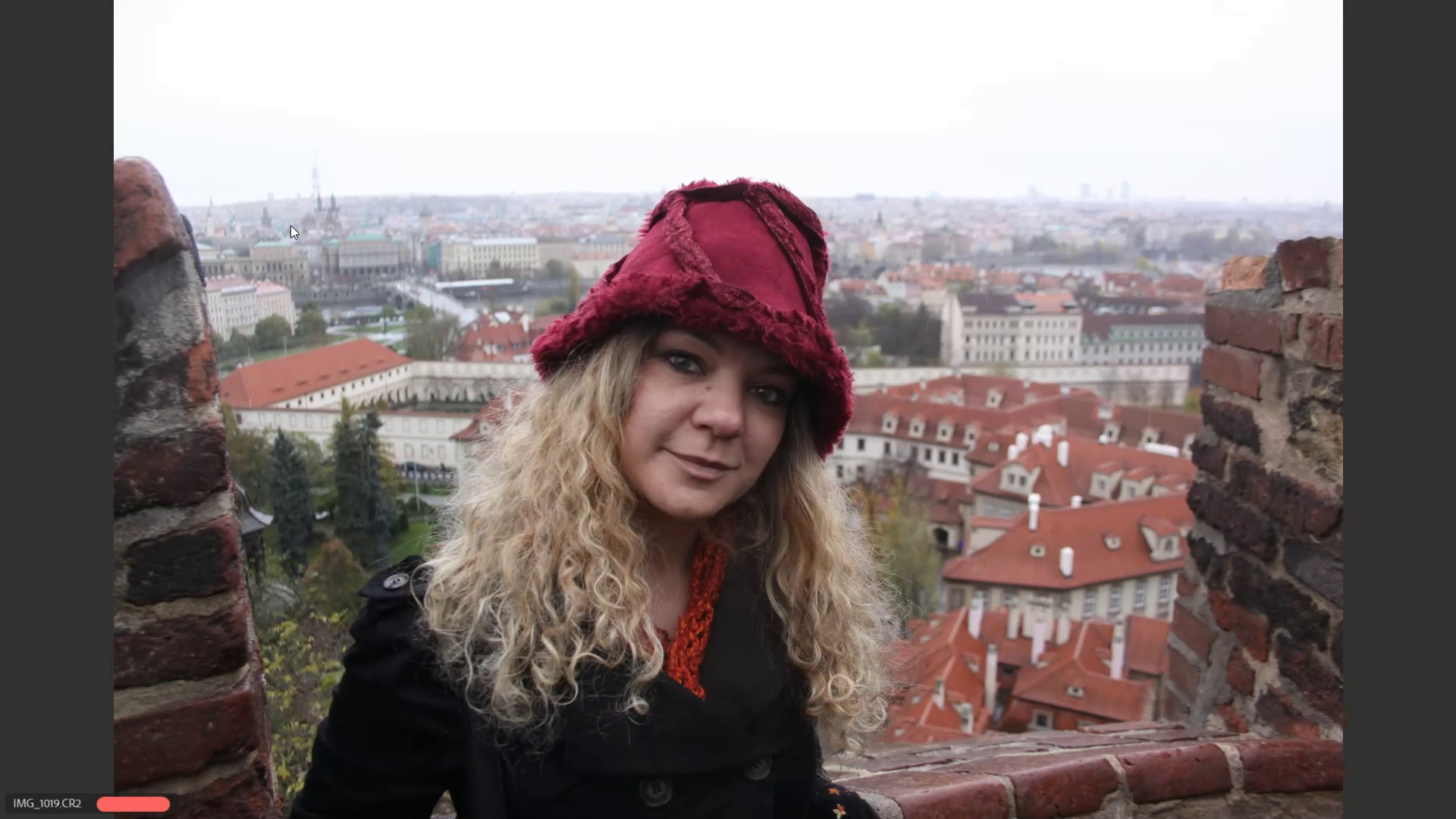 
key(ArrowRight)
 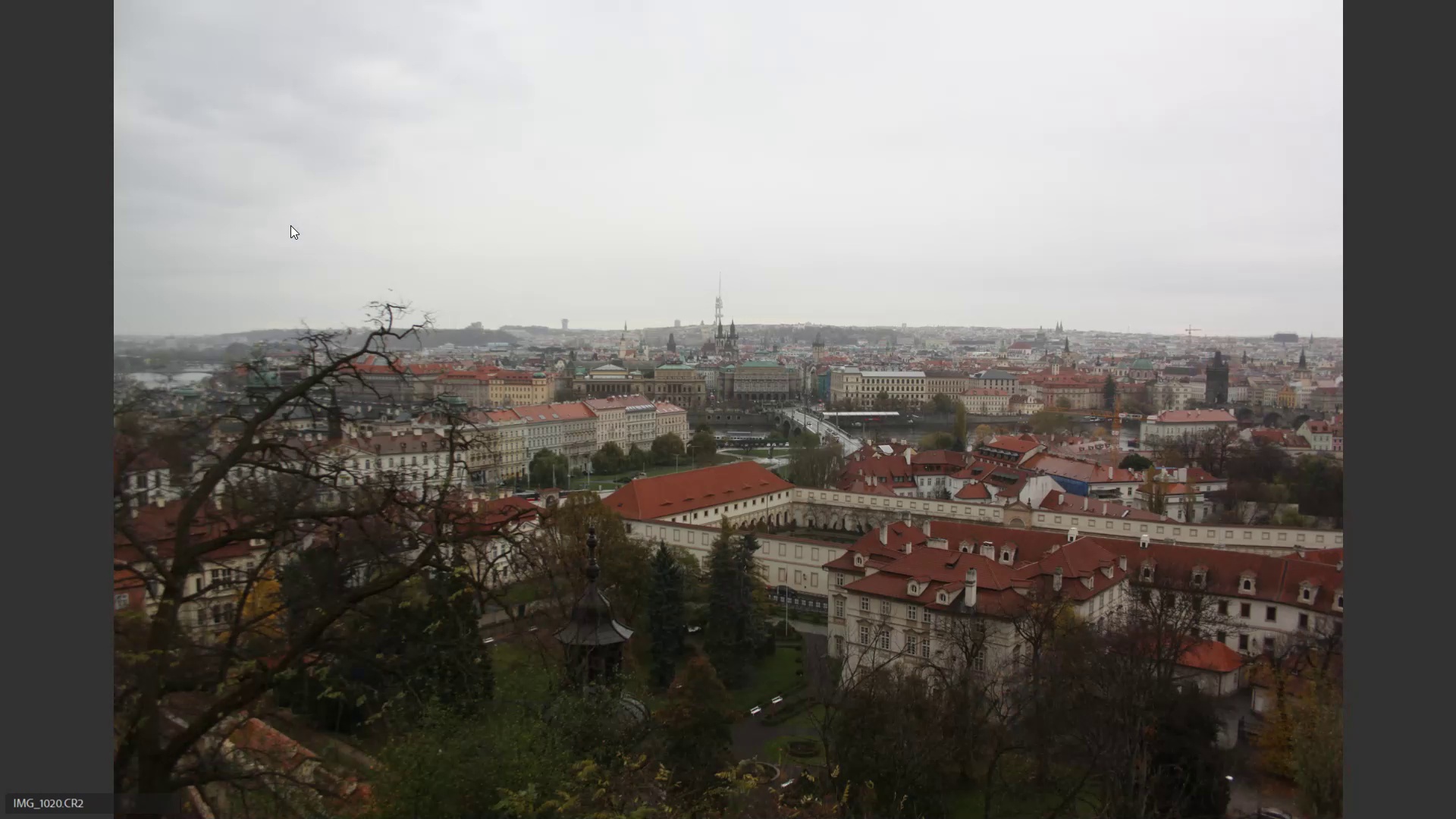 
key(ArrowRight)
 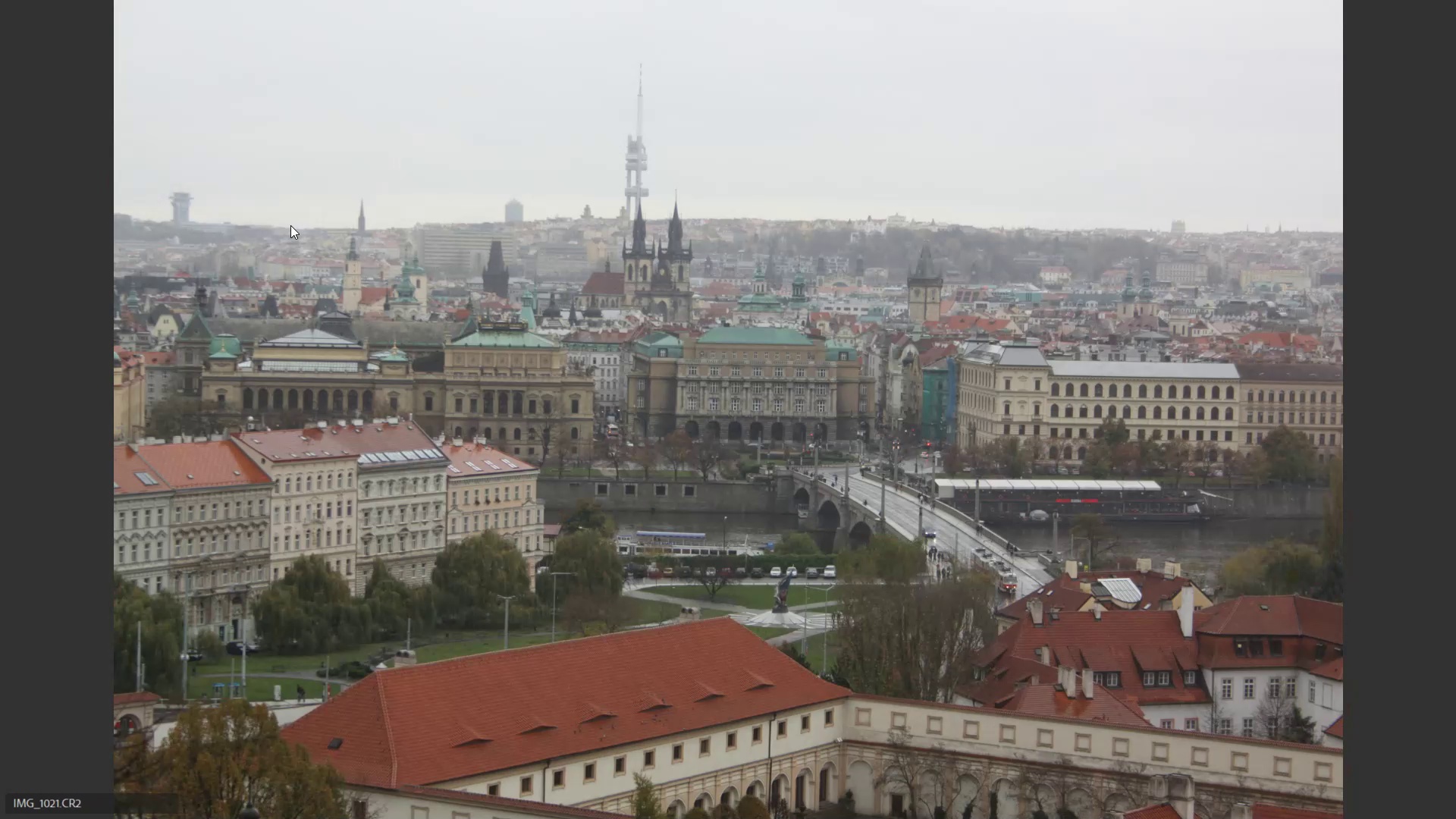 
type(666)
 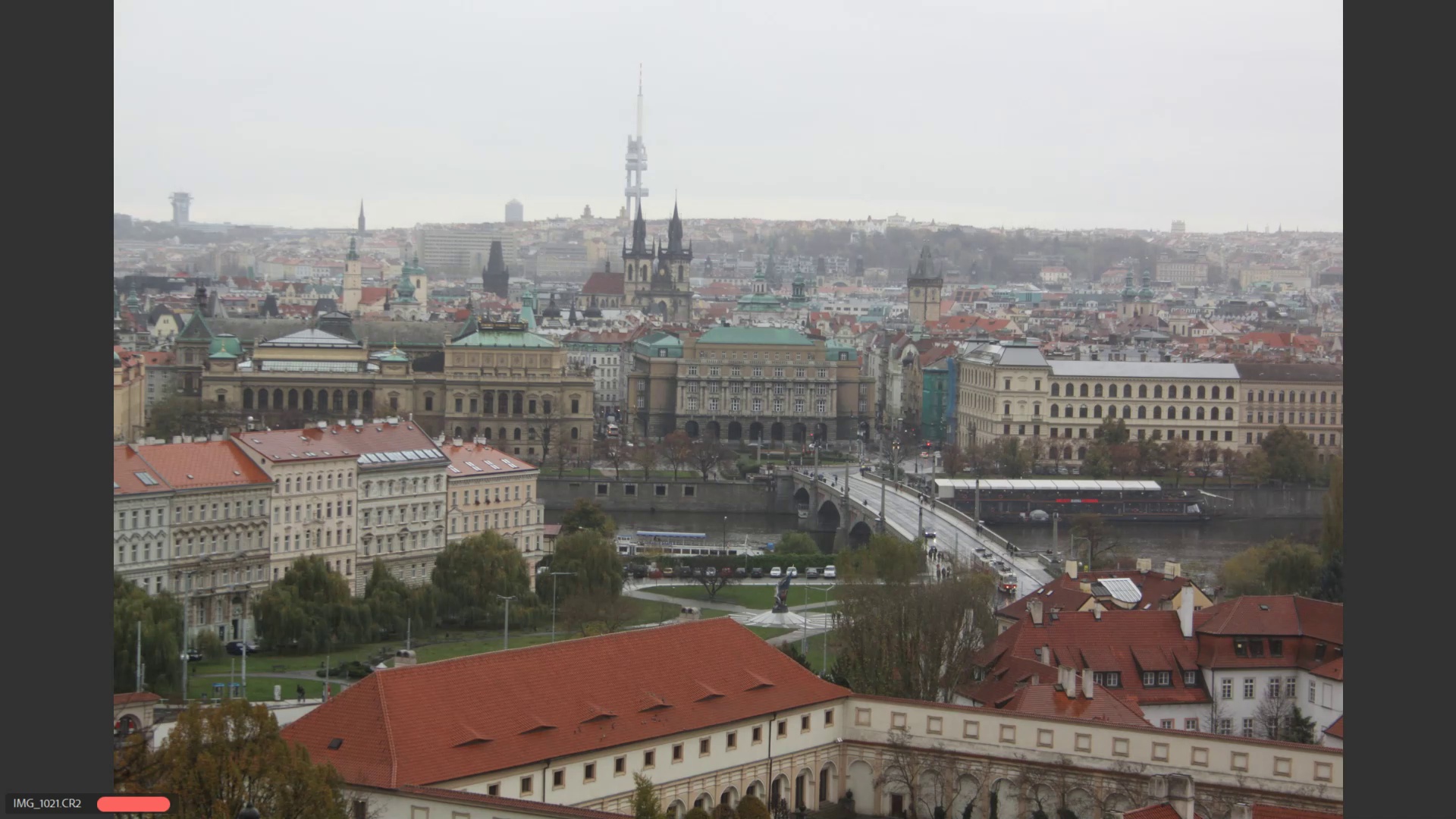 
key(ArrowRight)
 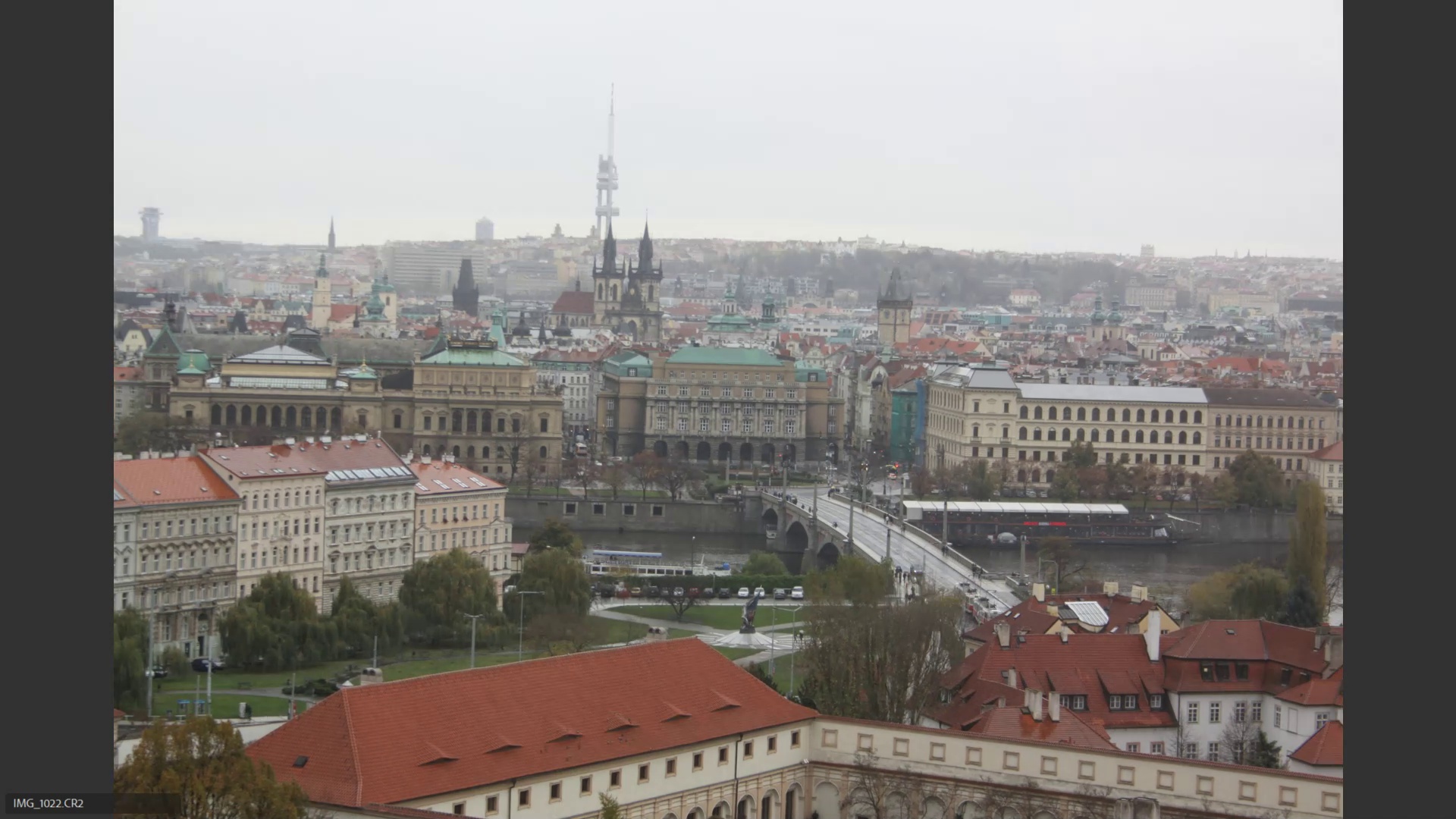 
key(ArrowRight)
 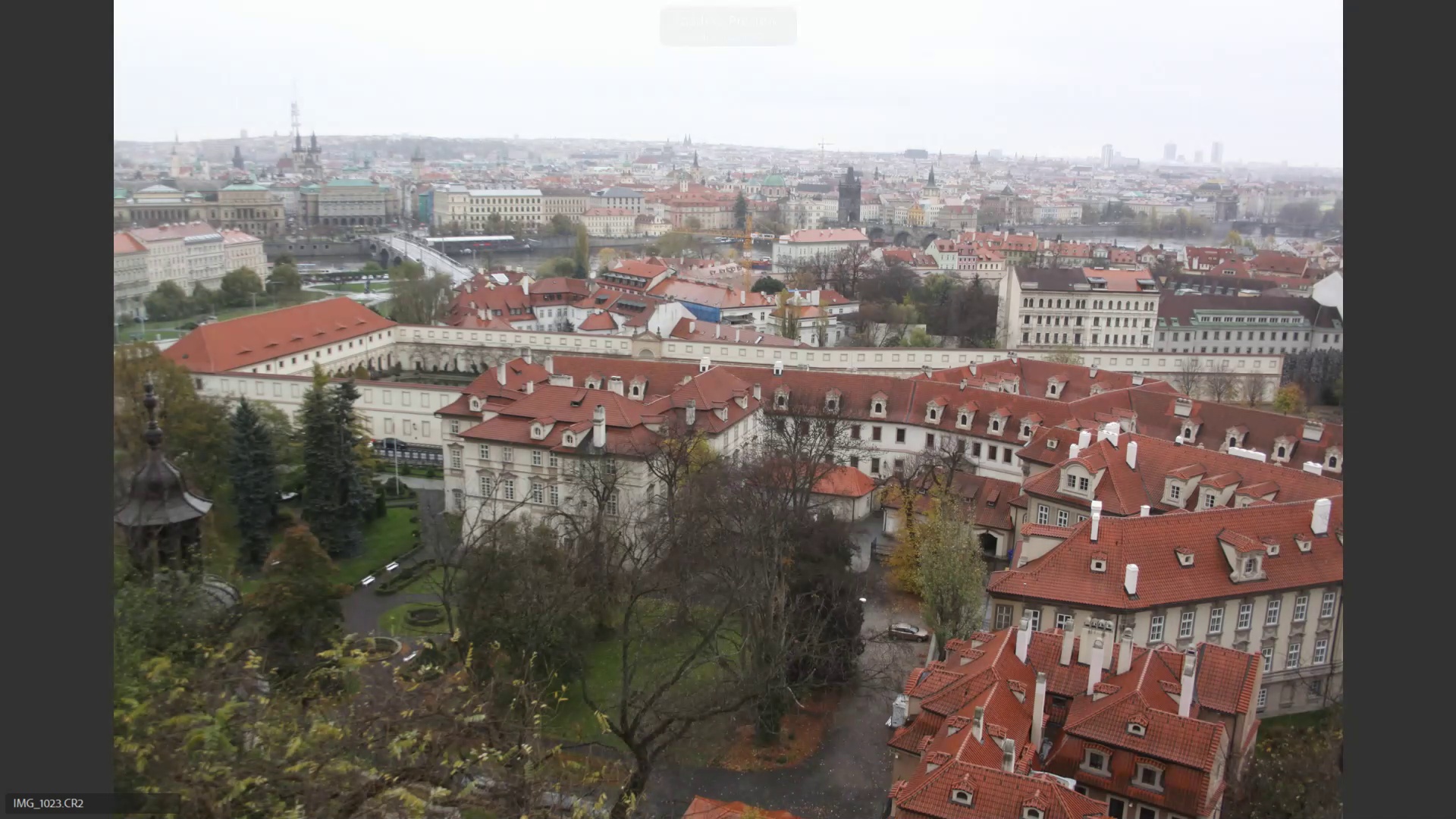 
key(ArrowRight)
 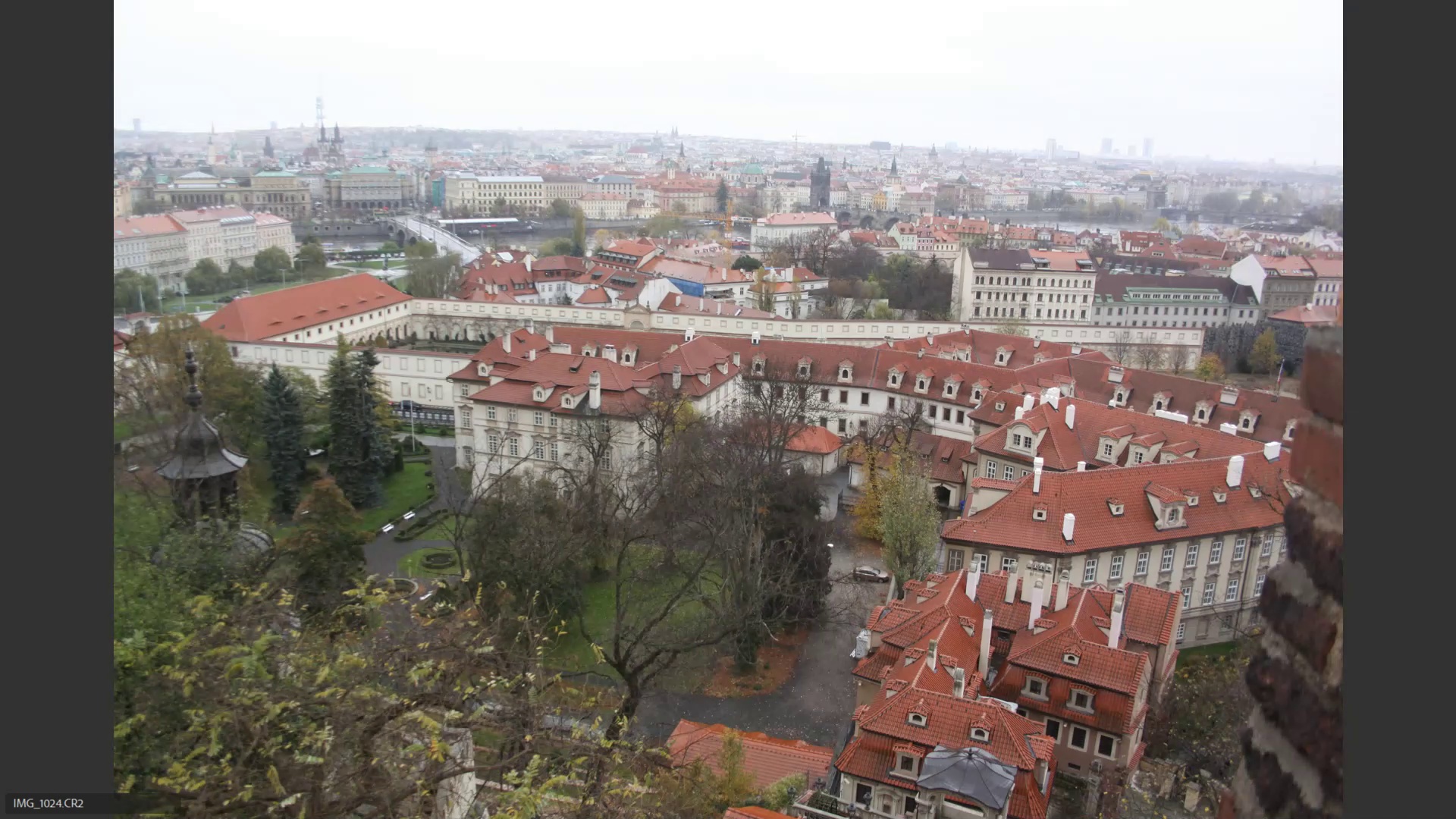 
key(ArrowLeft)
 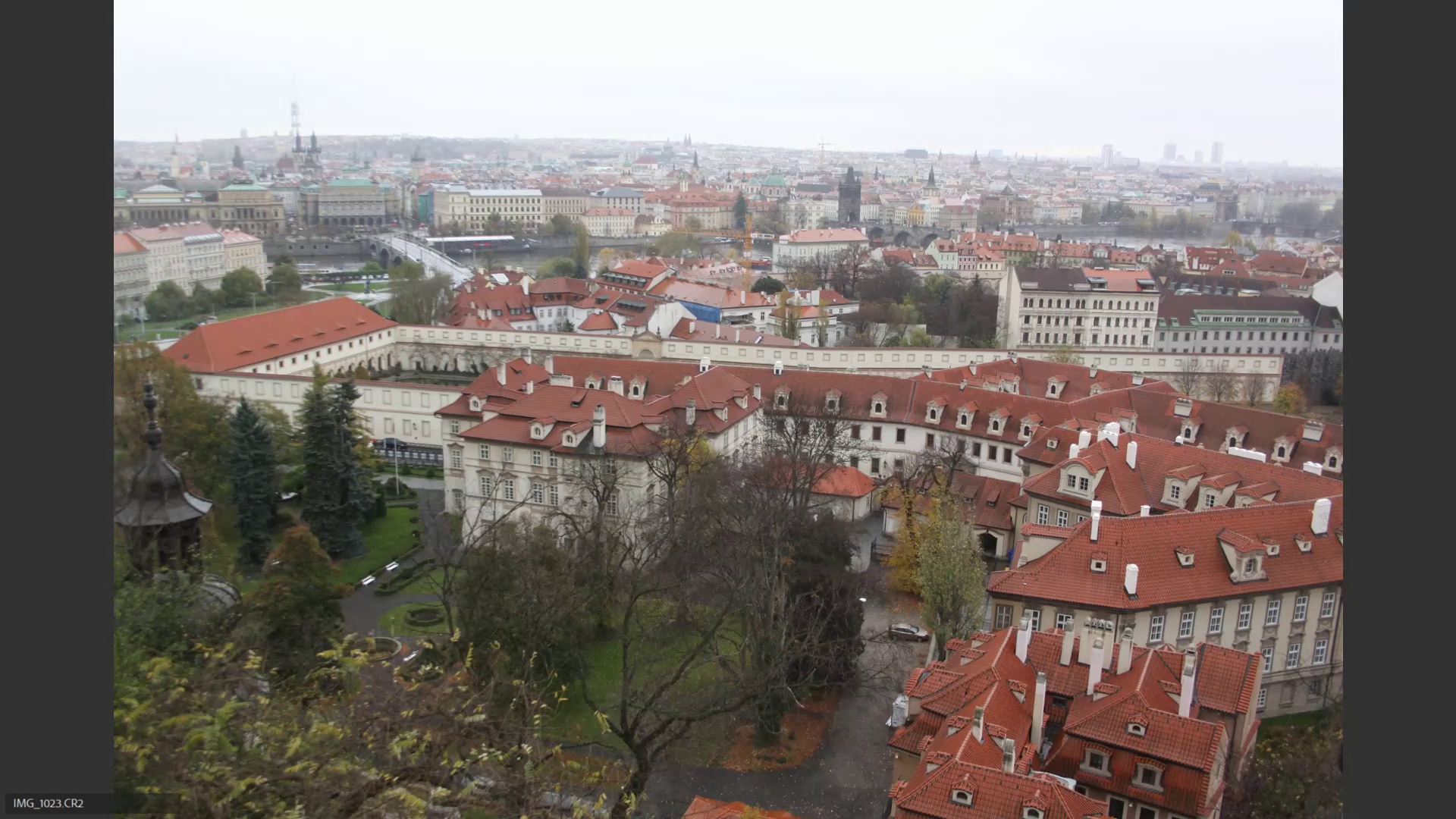 
type(66666566)
 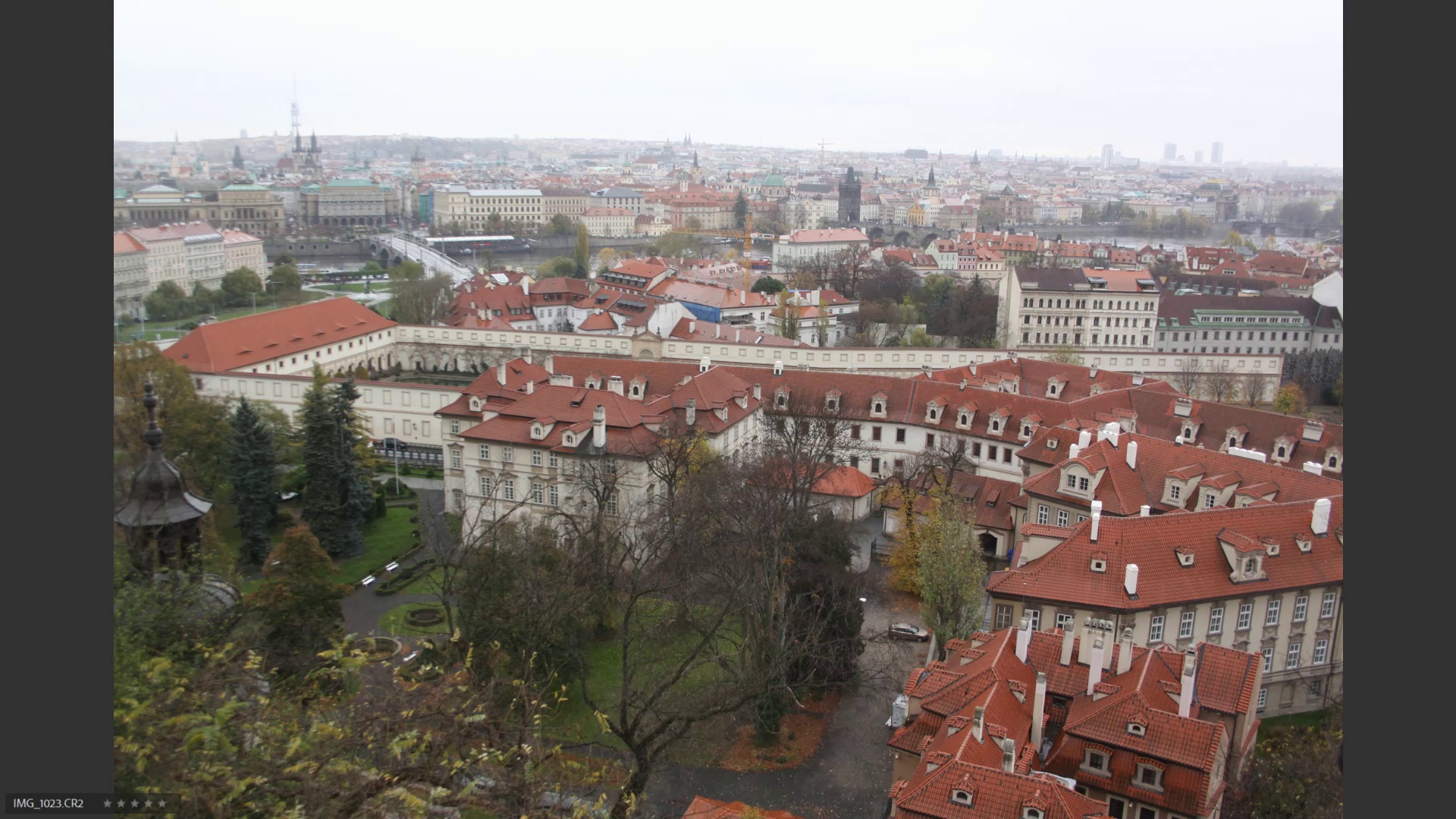 
hold_key(key=6, duration=1.07)
 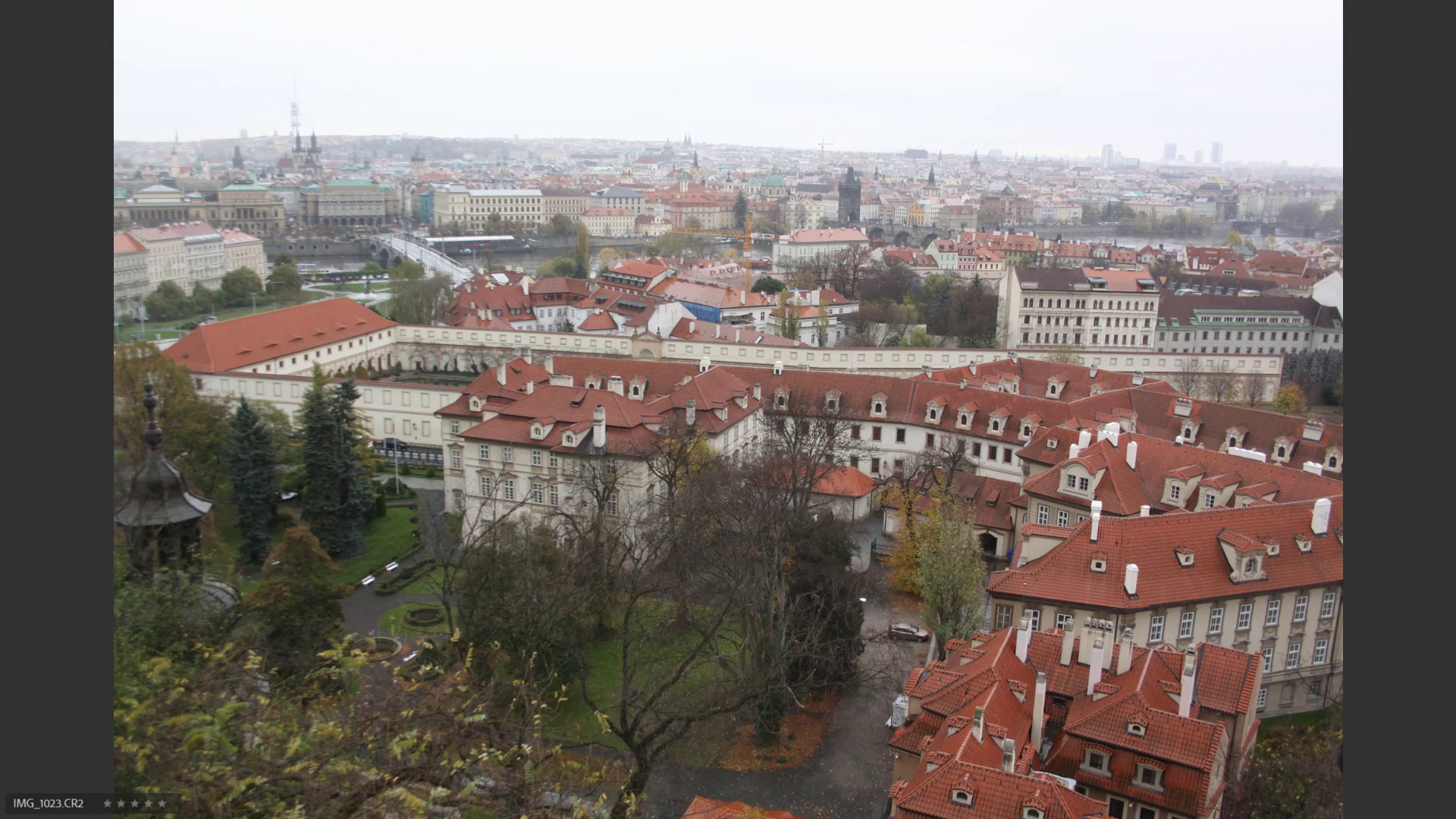 
hold_key(key=6, duration=0.51)
 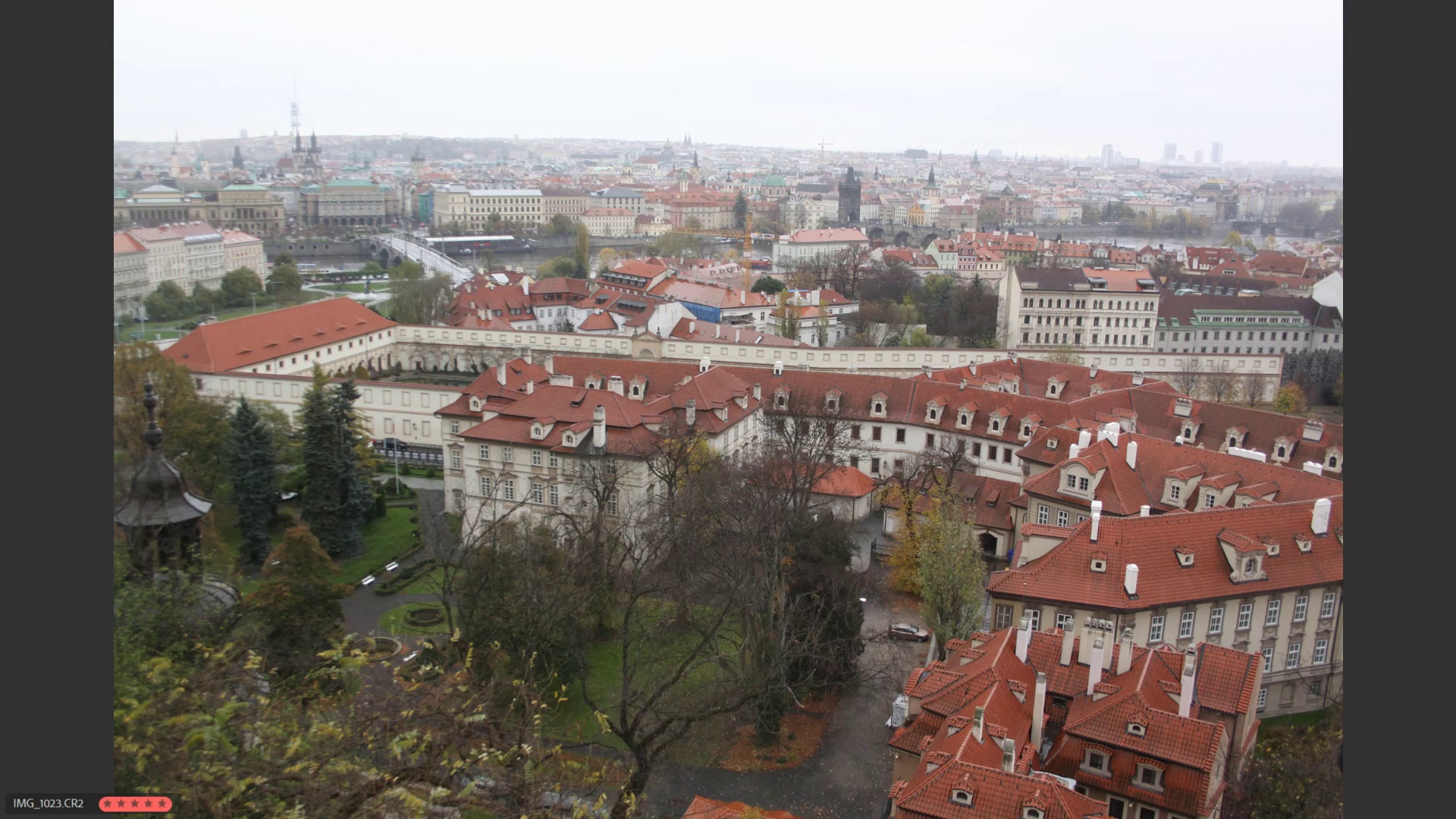 
hold_key(key=5, duration=0.46)
 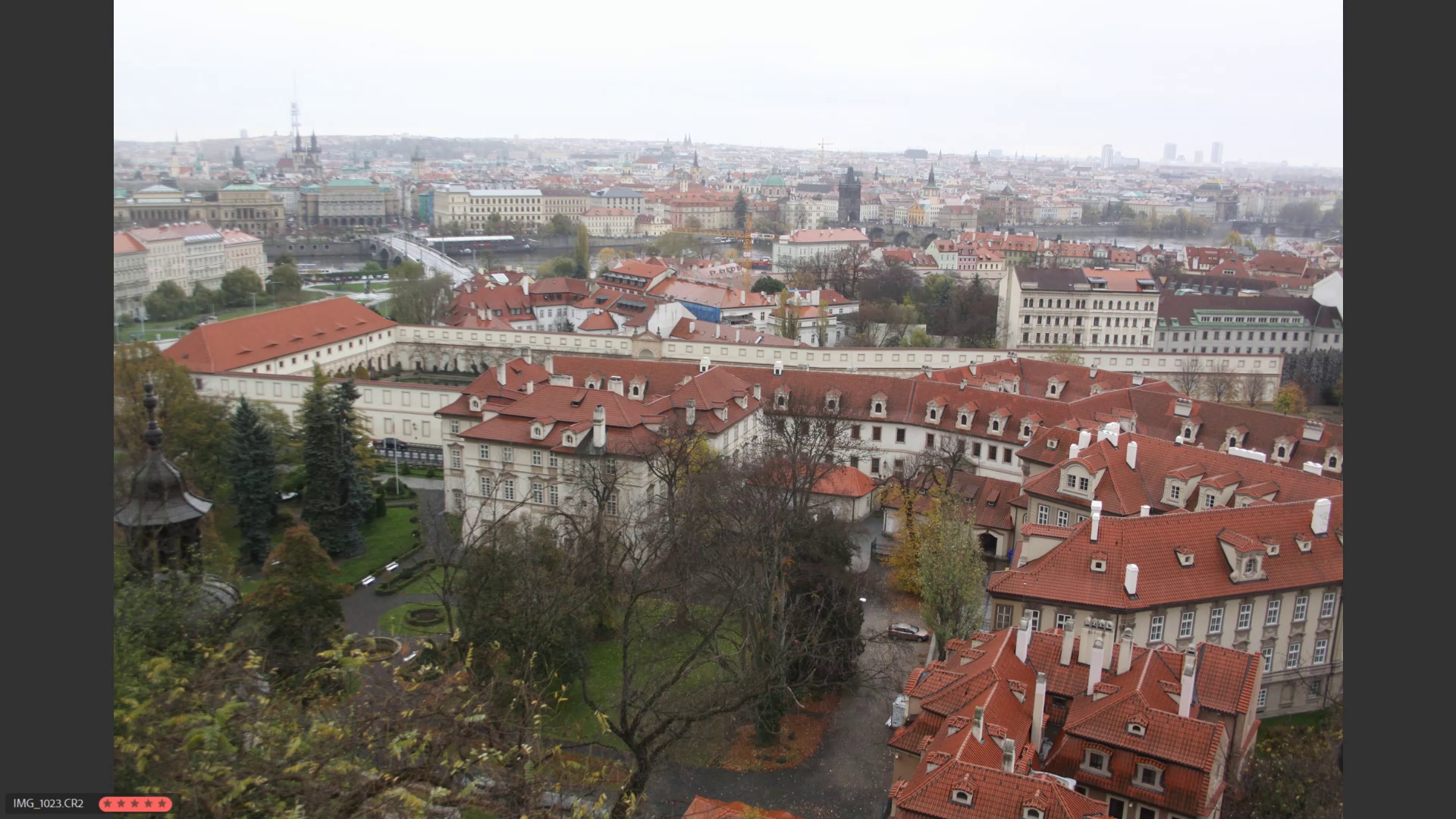 
key(0)
 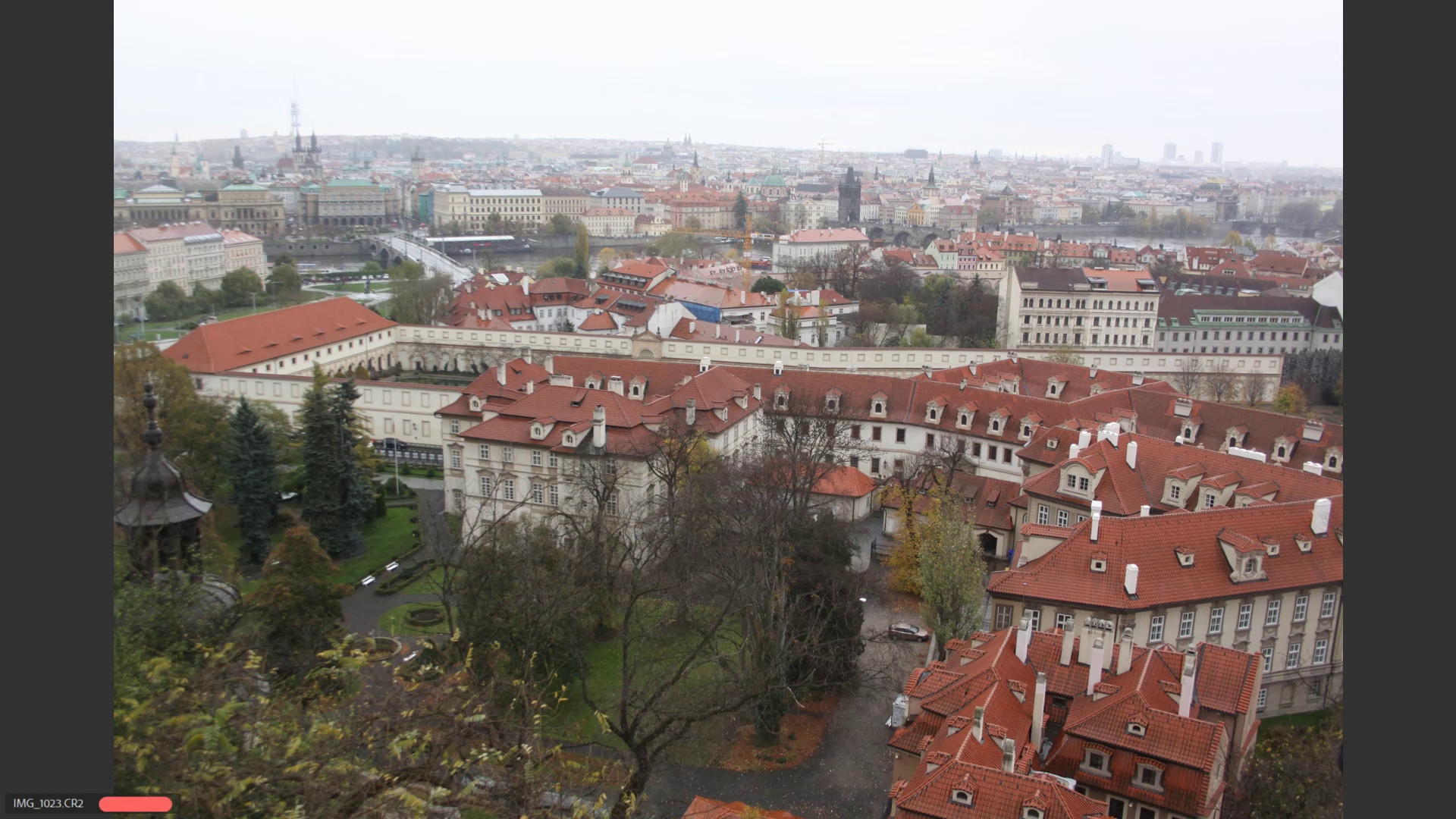 
key(ArrowRight)
 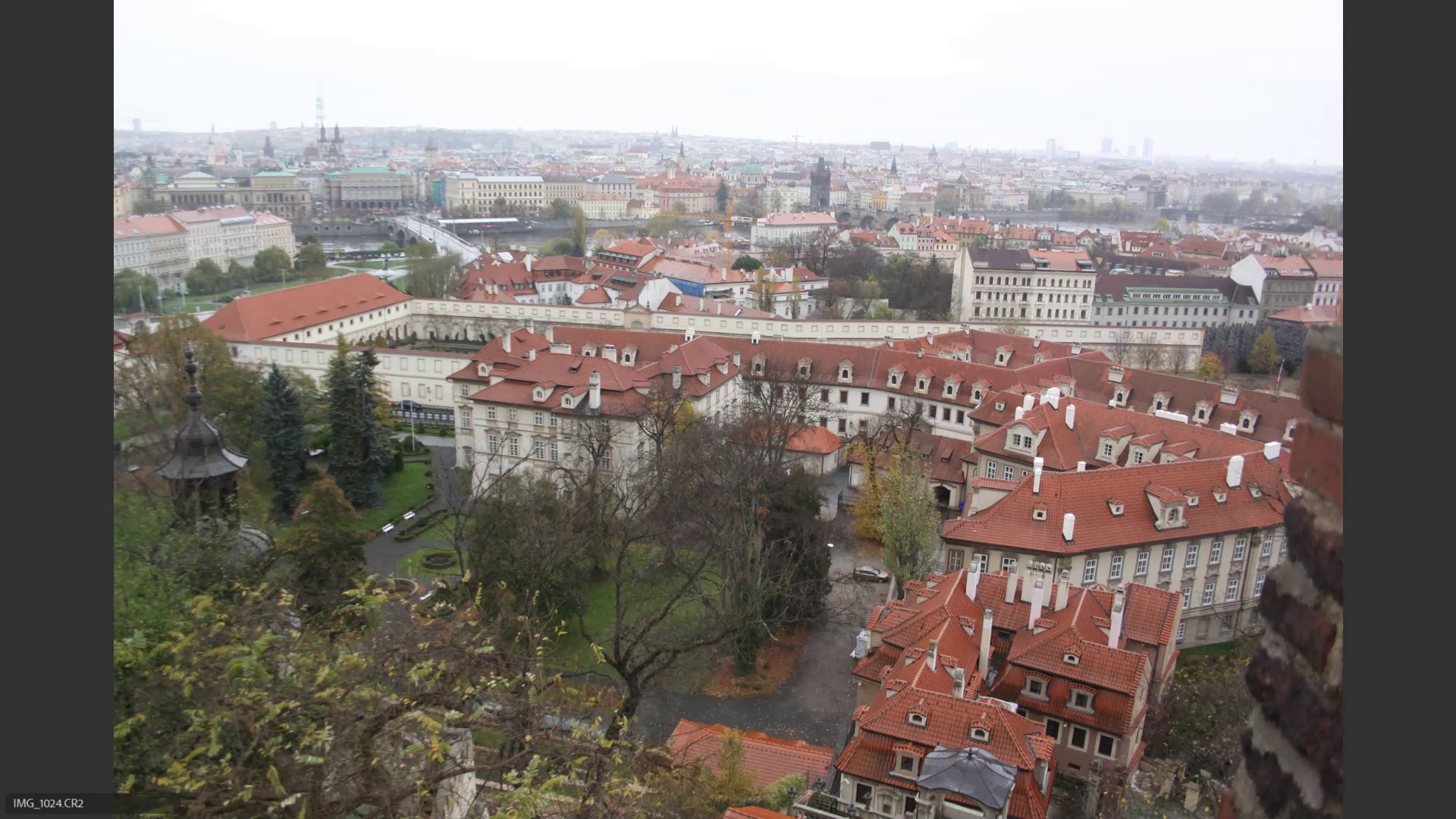 
key(ArrowRight)
 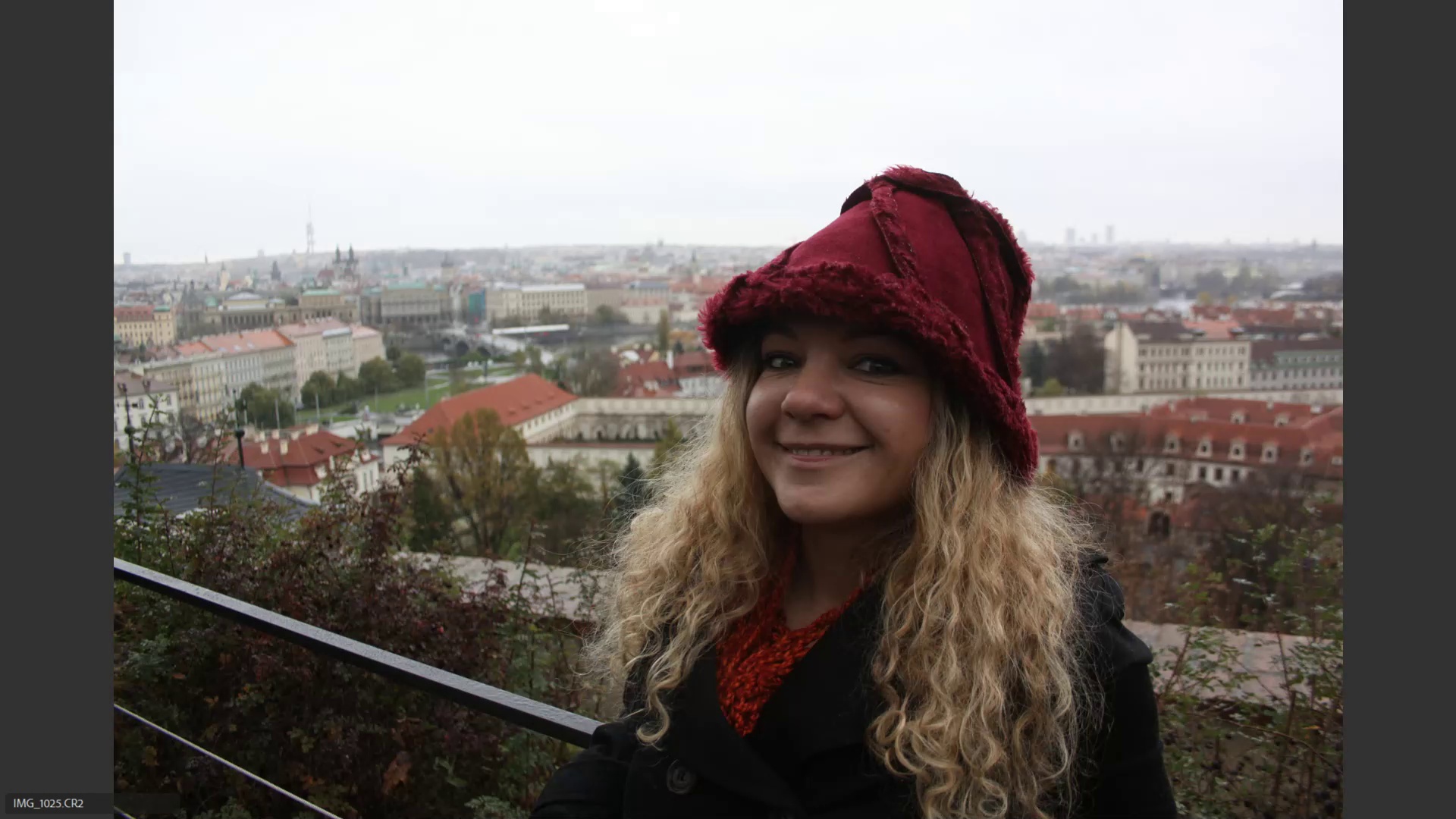 
key(ArrowRight)
 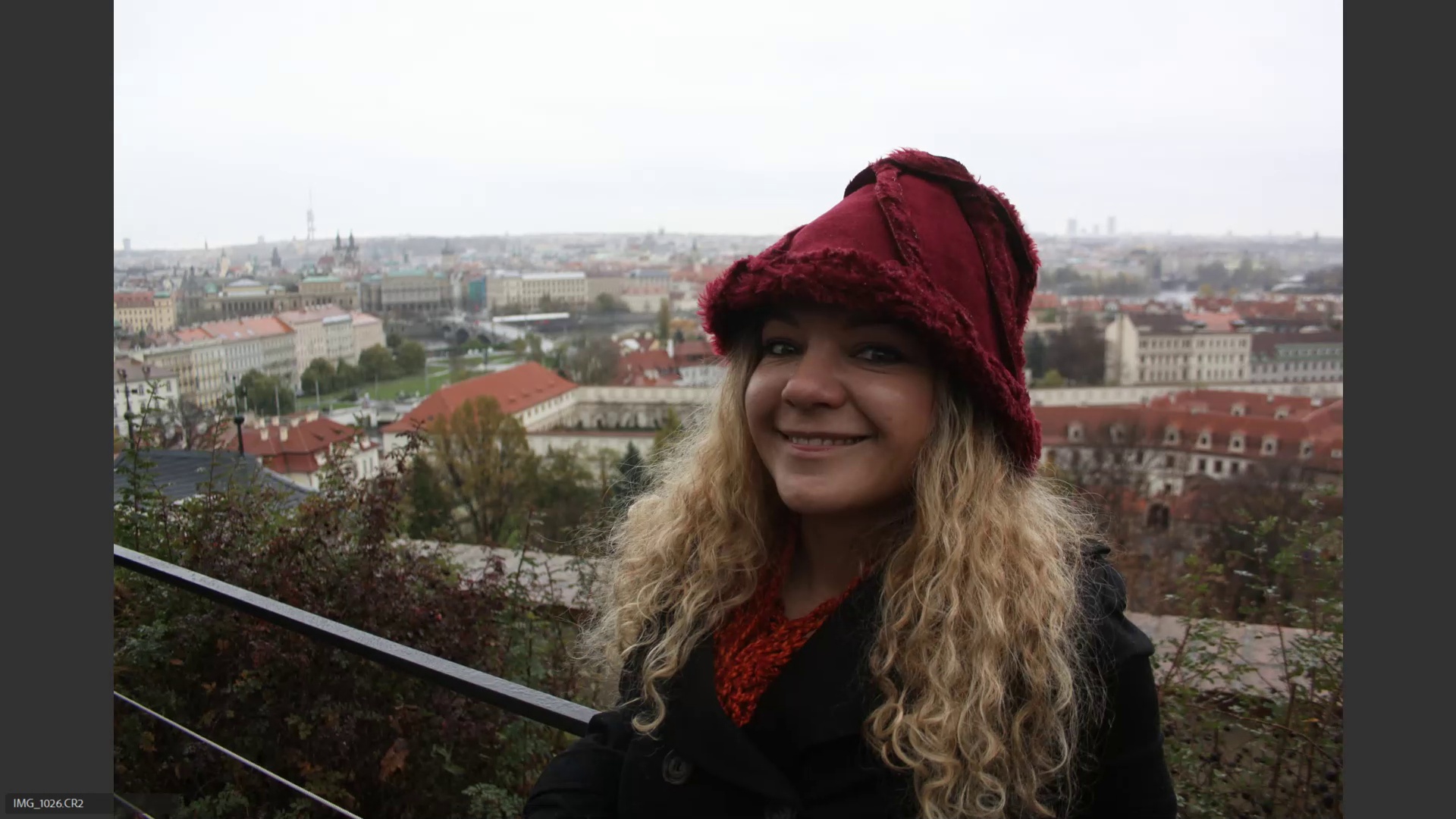 
key(ArrowRight)
 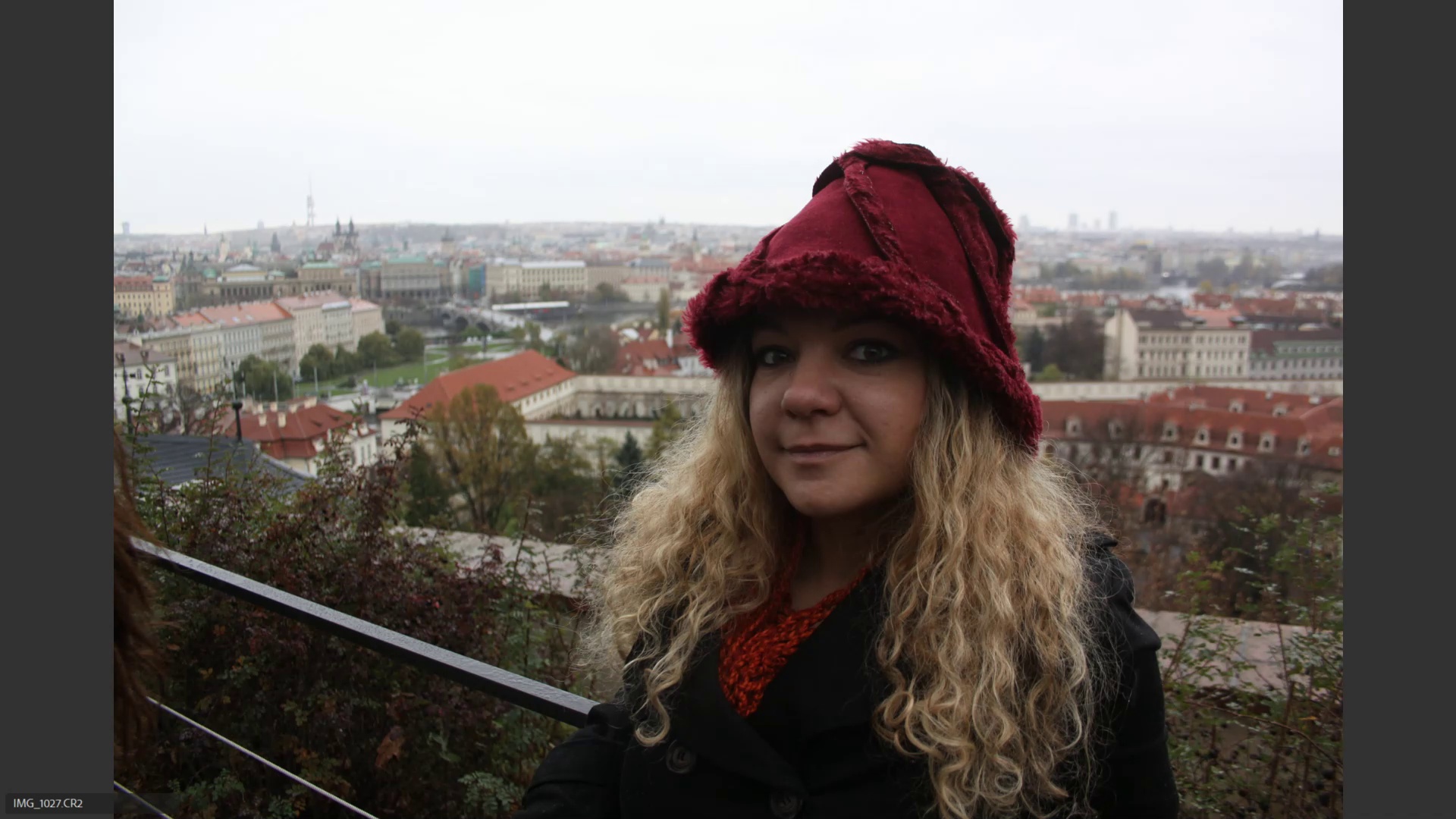 
key(ArrowRight)
 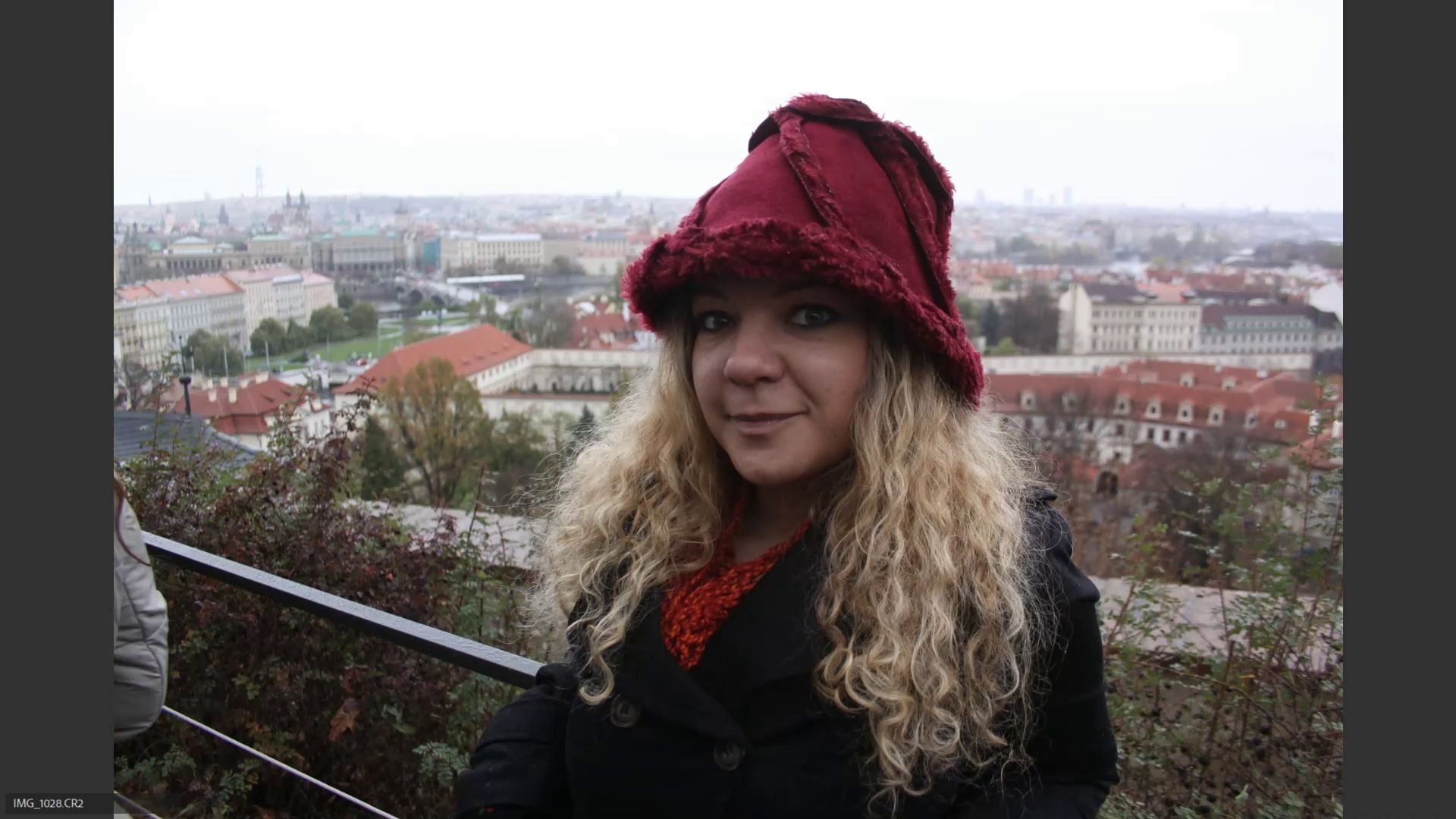 
key(ArrowLeft)
 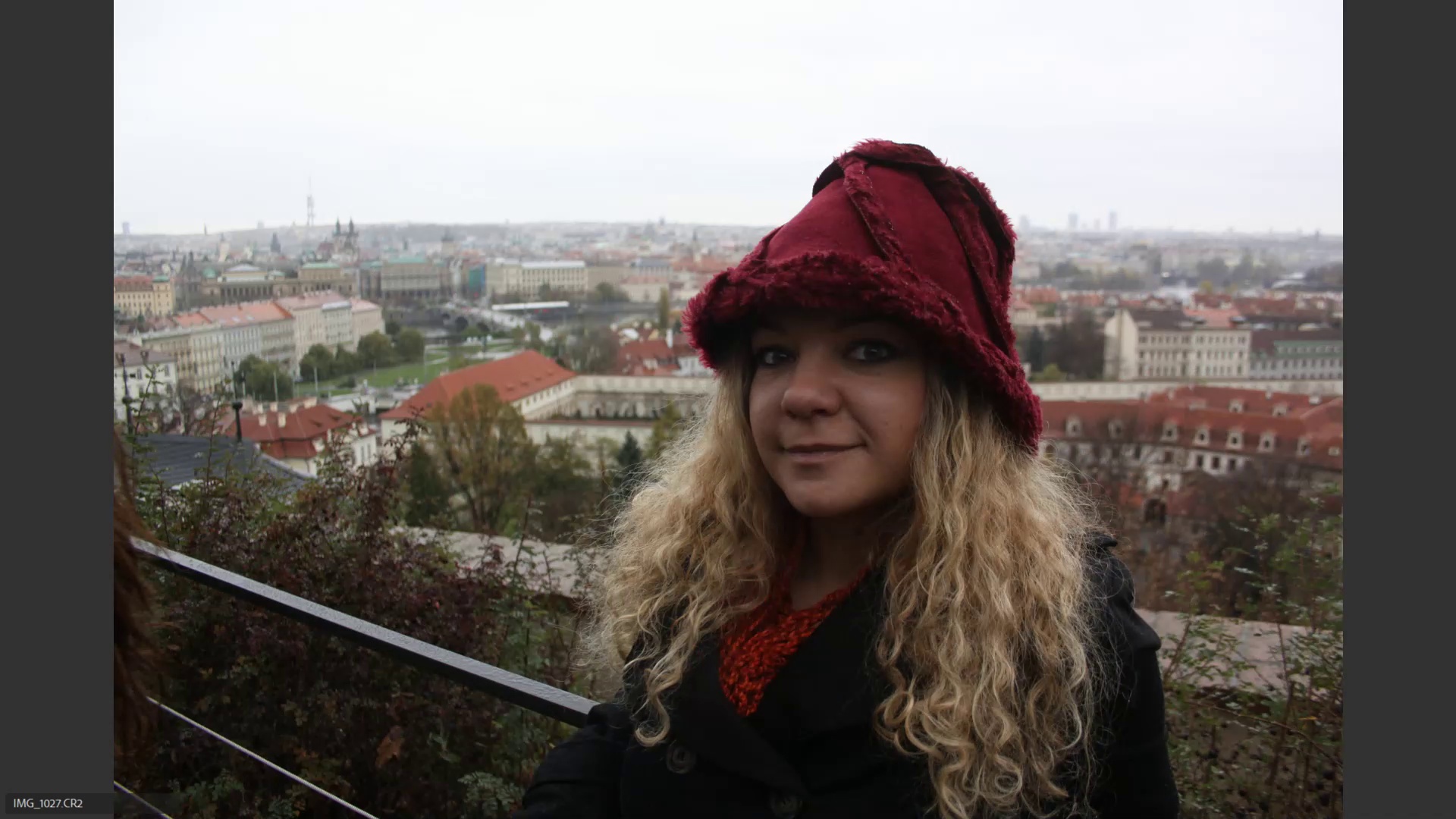 
key(ArrowLeft)
 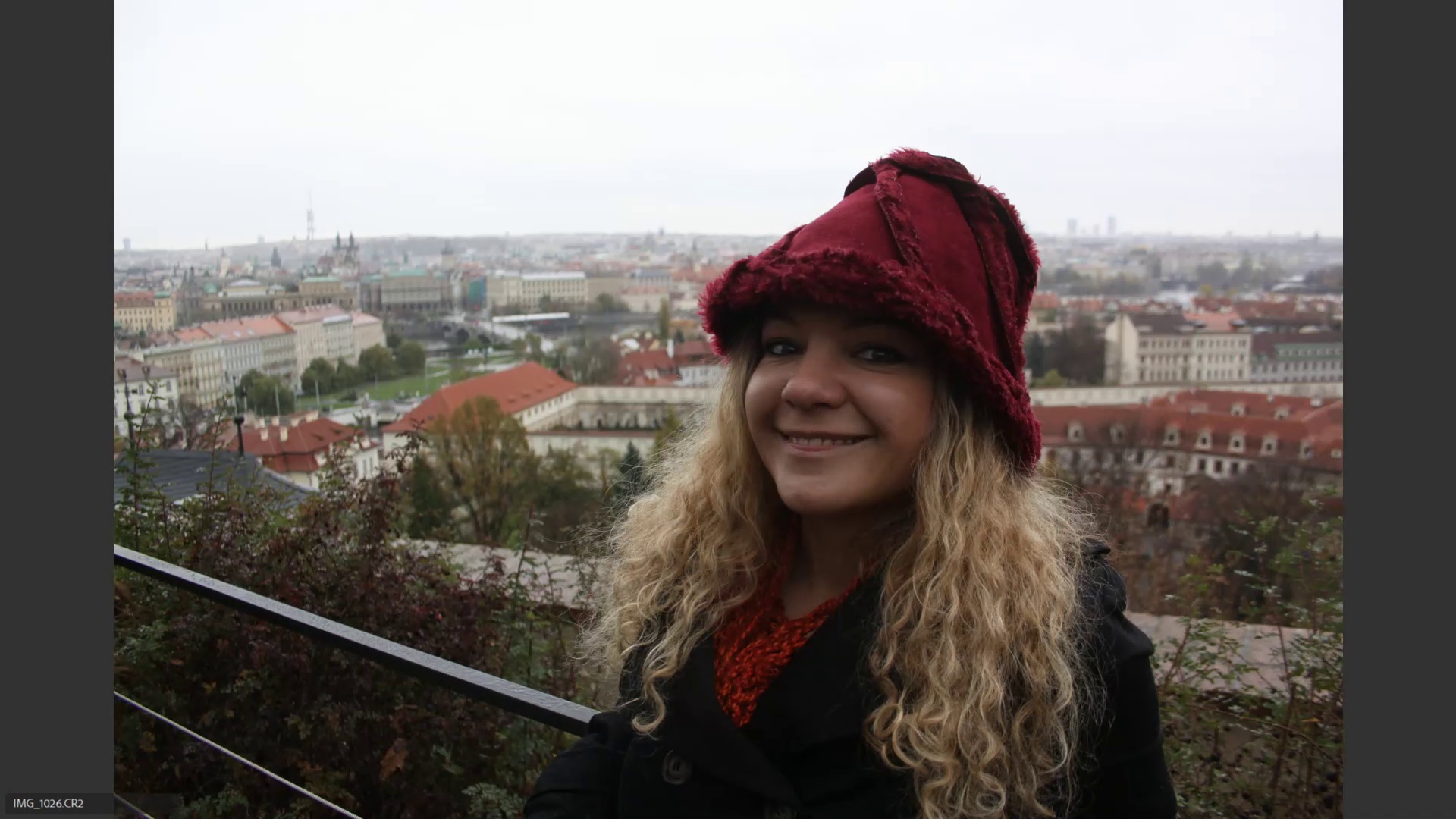 
key(6)
 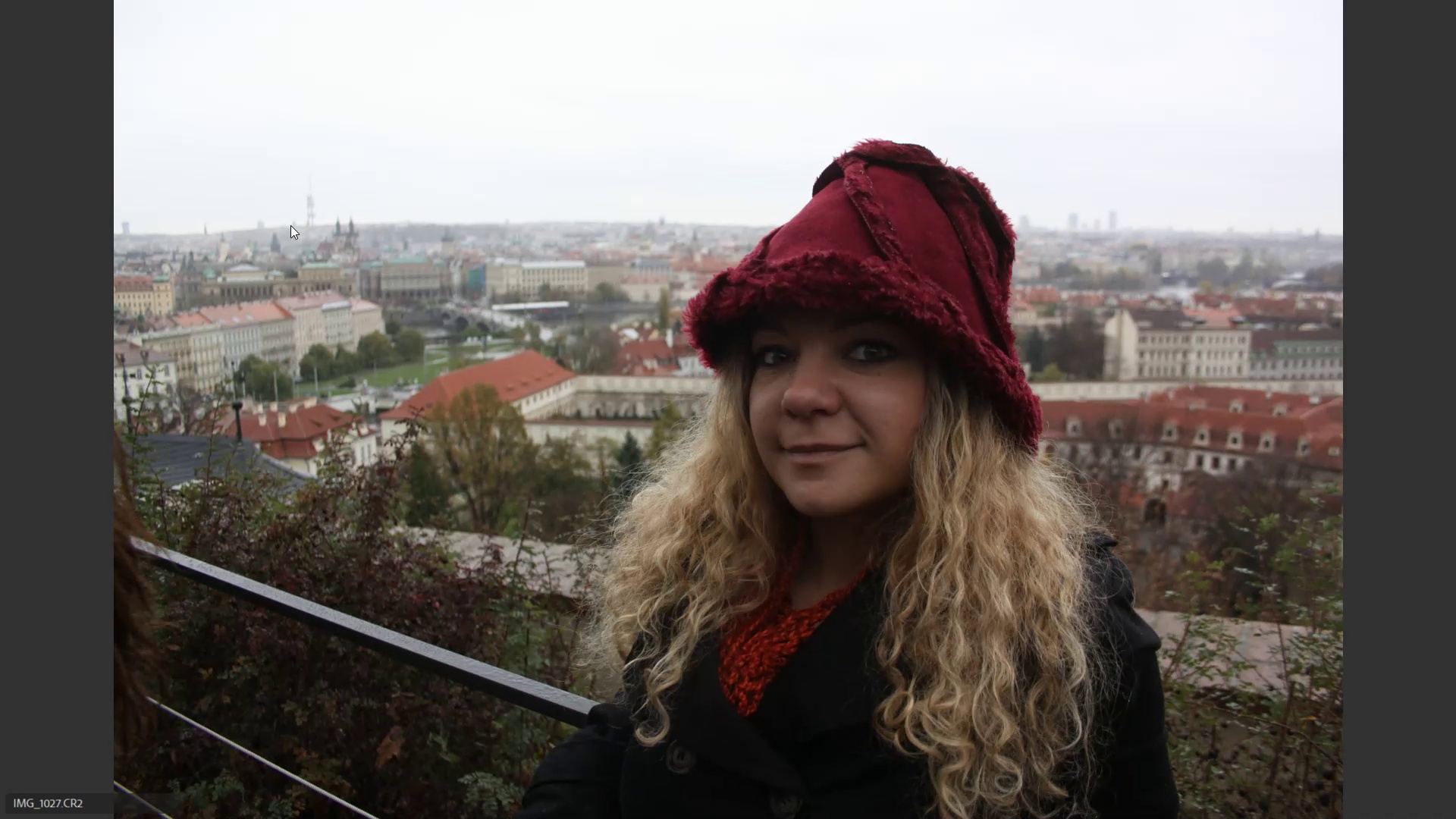 
key(ArrowRight)
 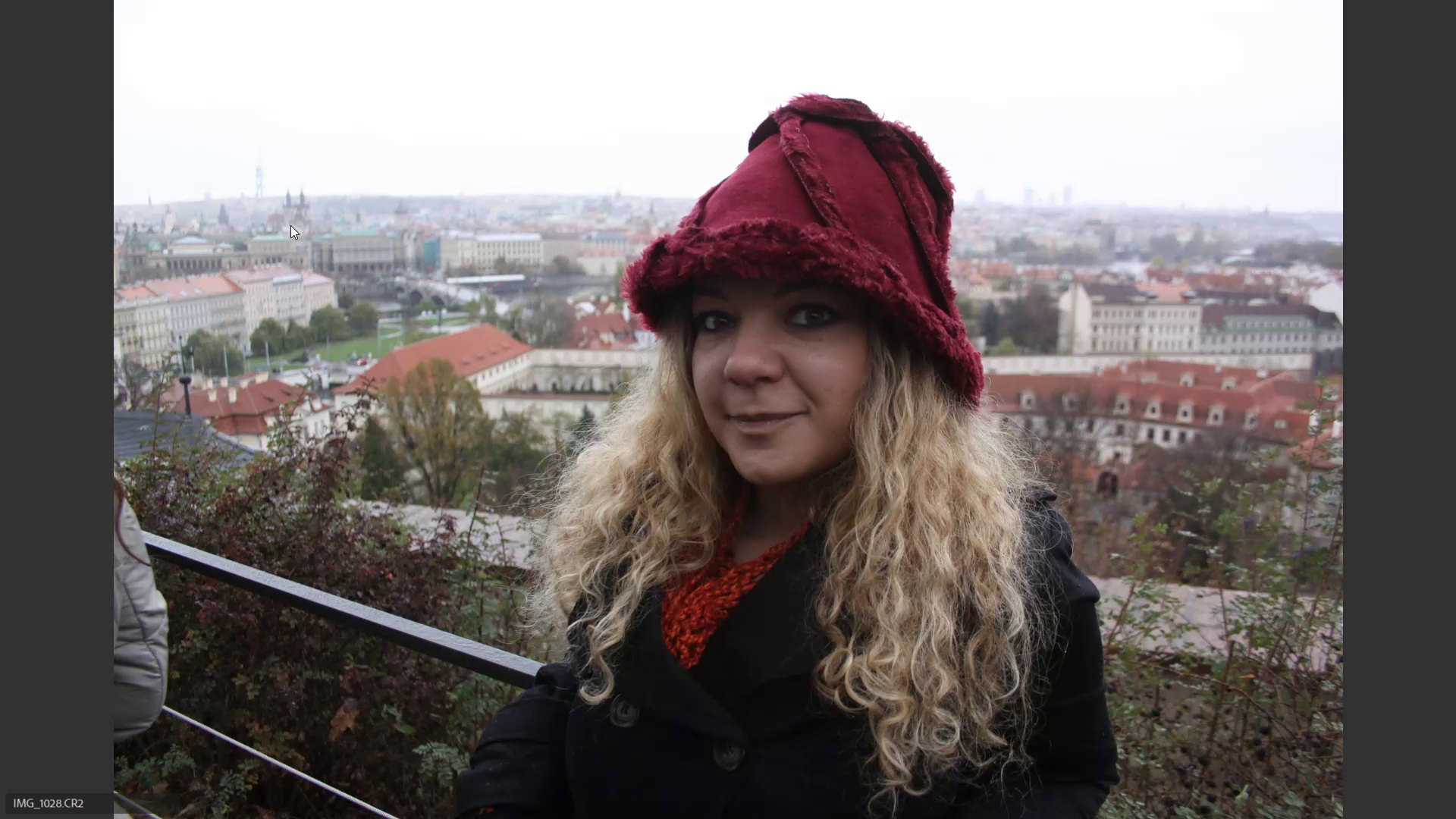 
key(ArrowLeft)
 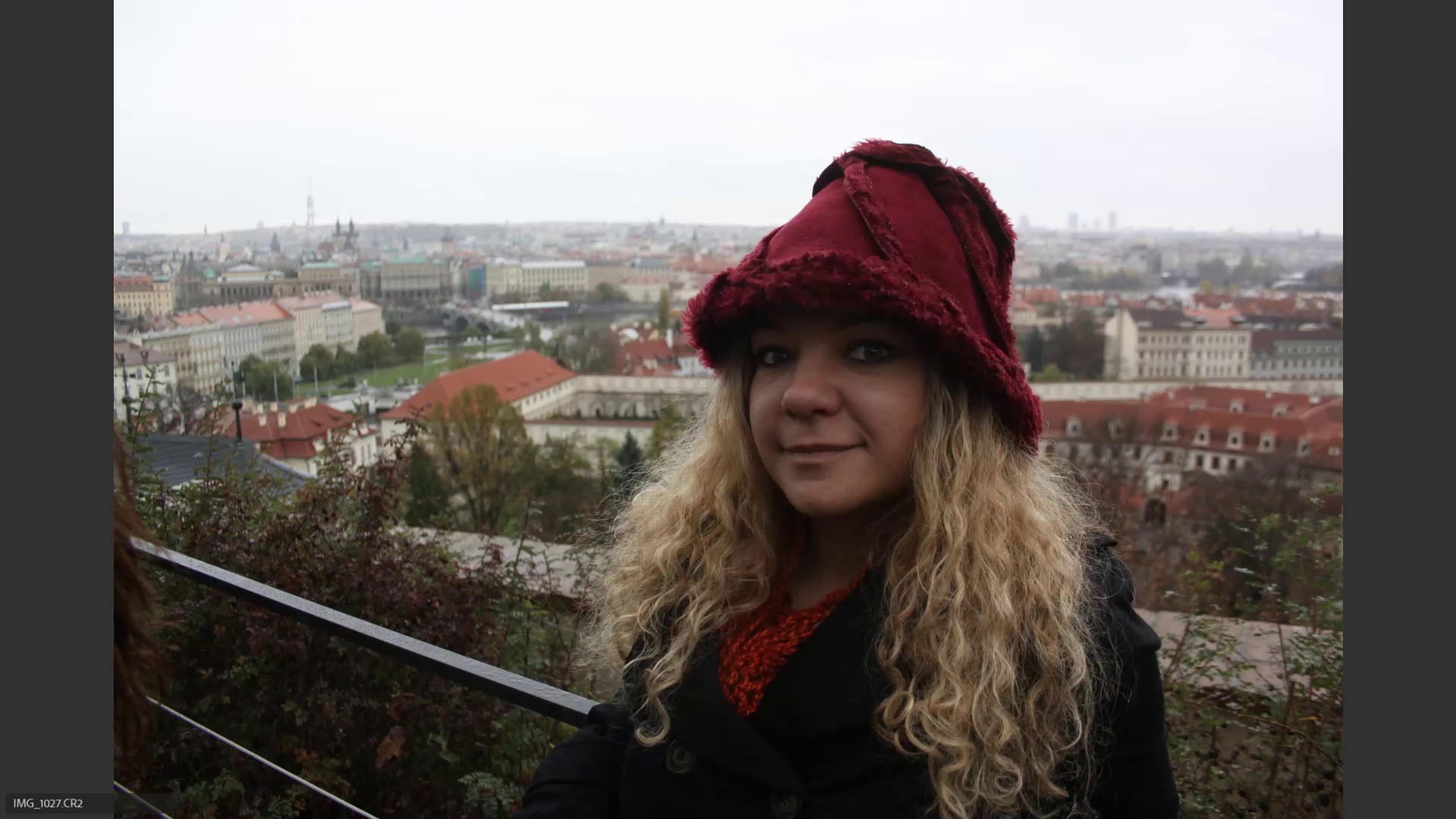 
key(ArrowRight)
 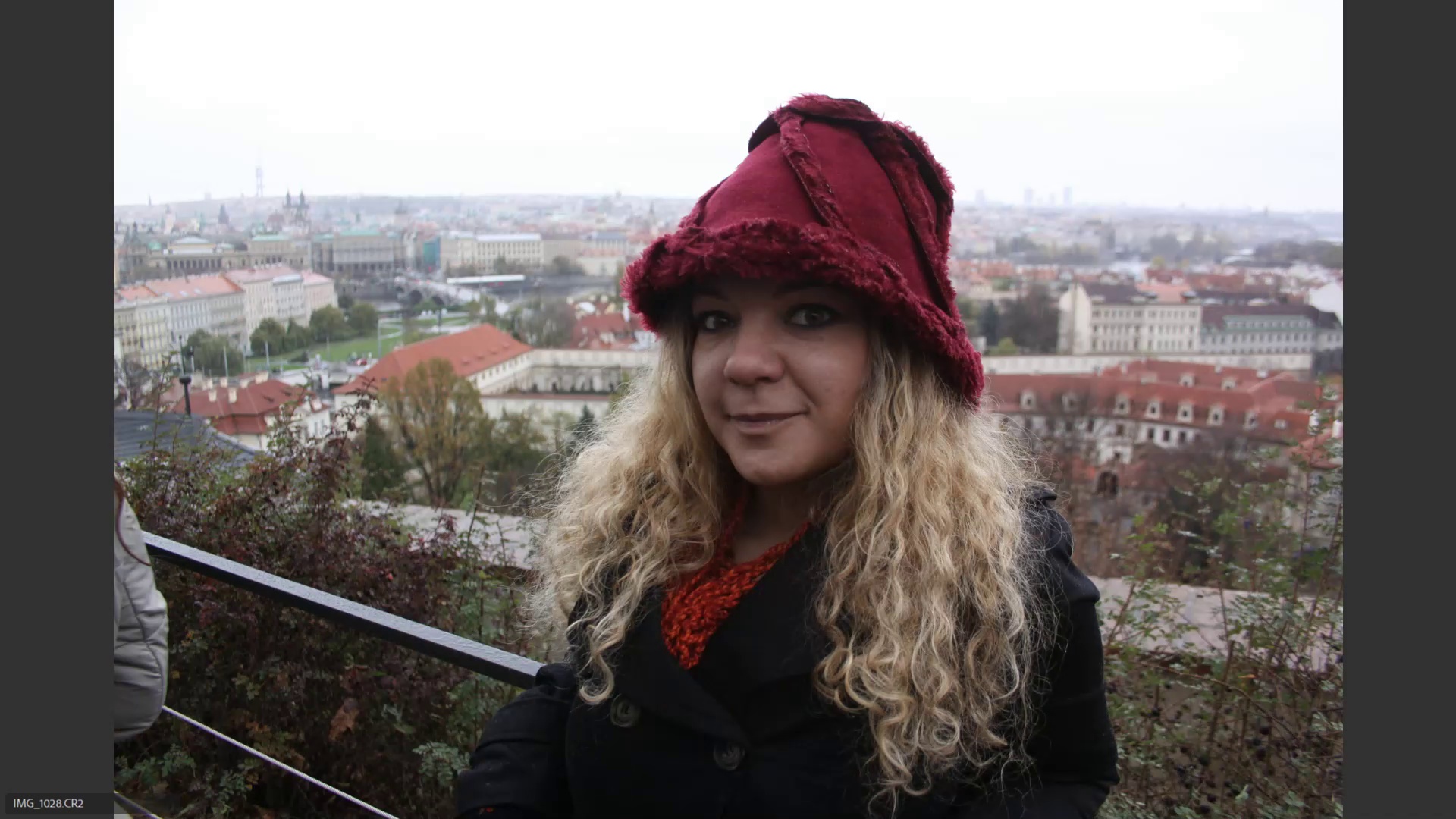 
key(6)
 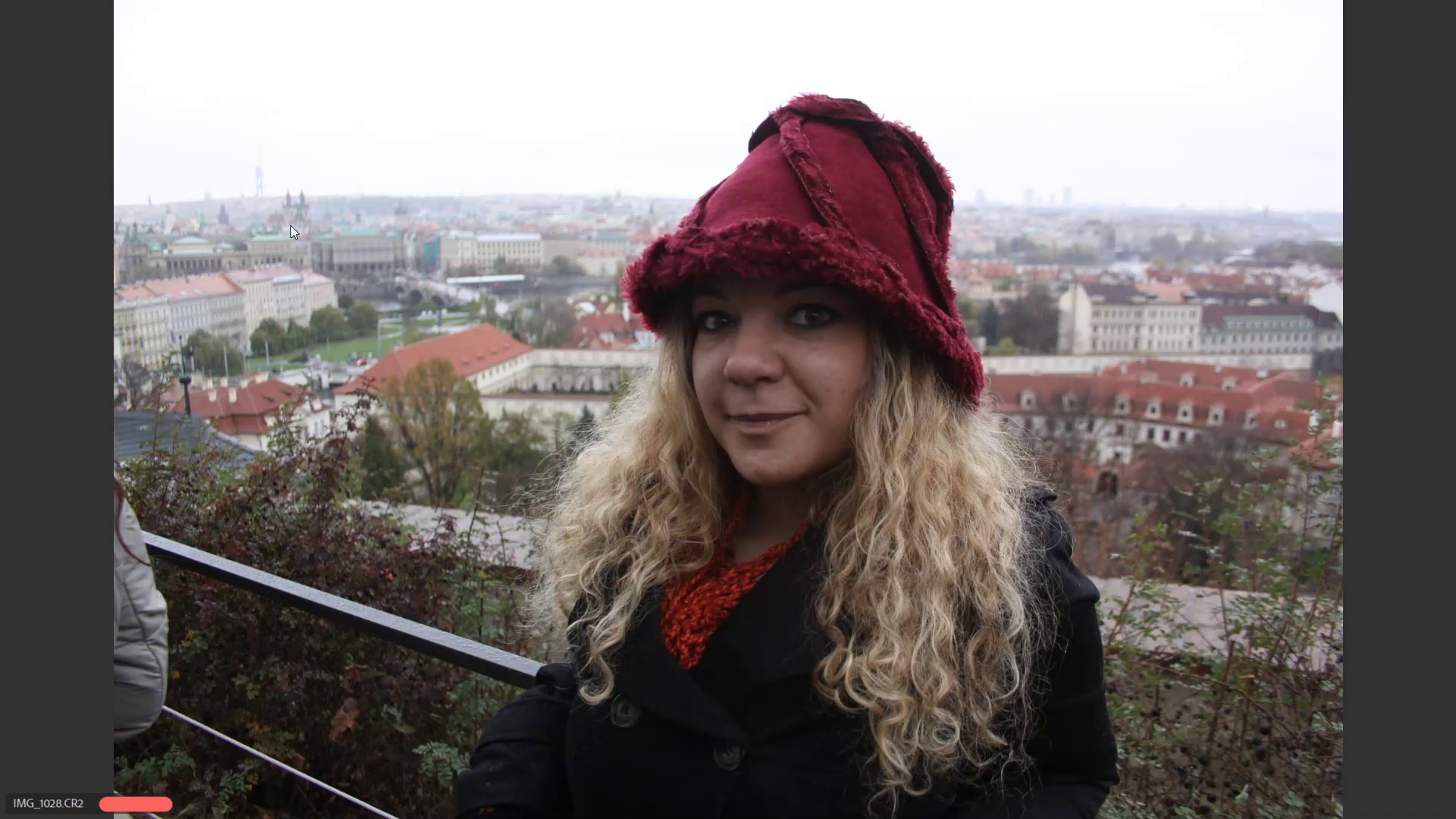 
key(ArrowRight)
 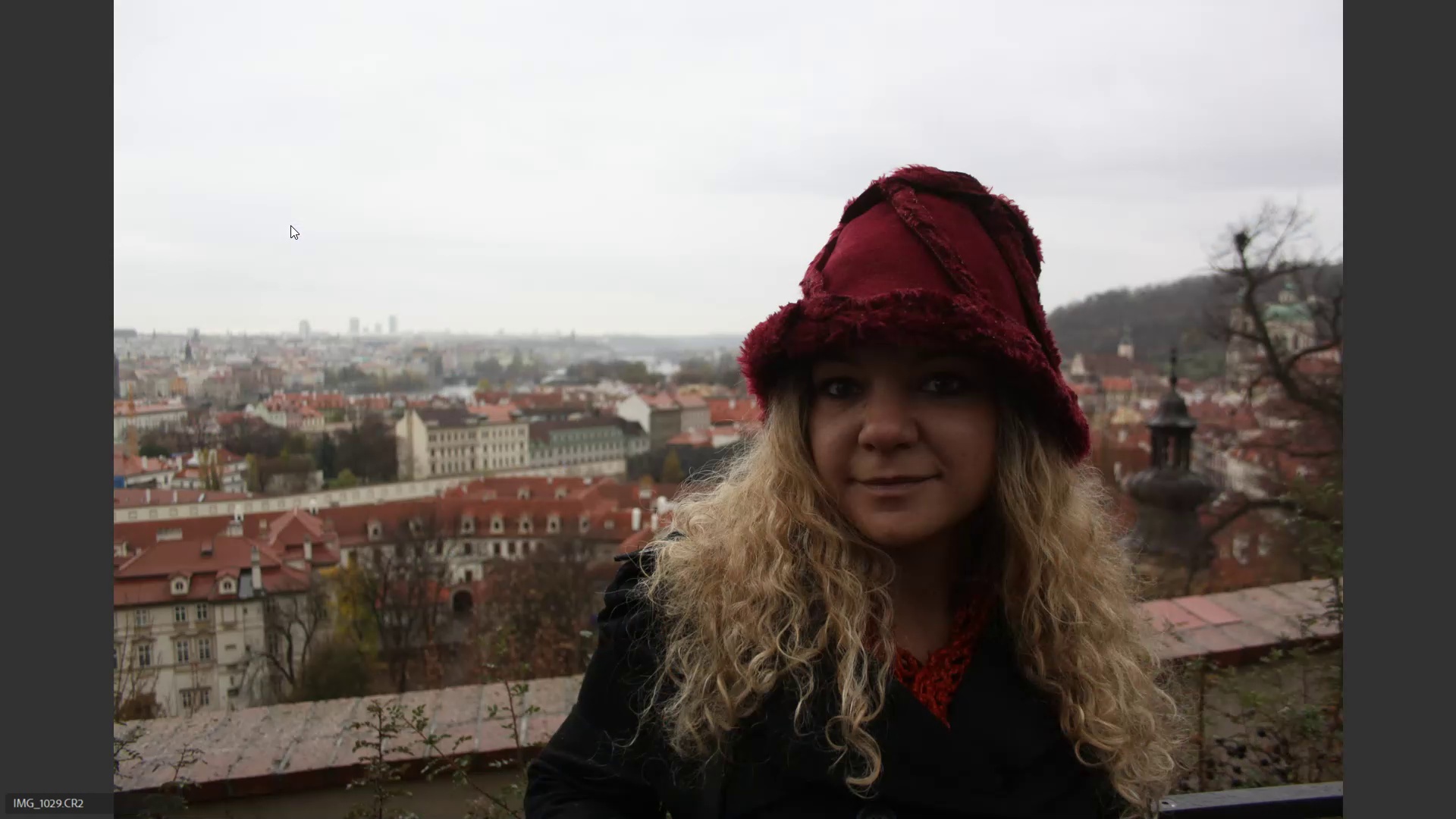 
key(ArrowRight)
 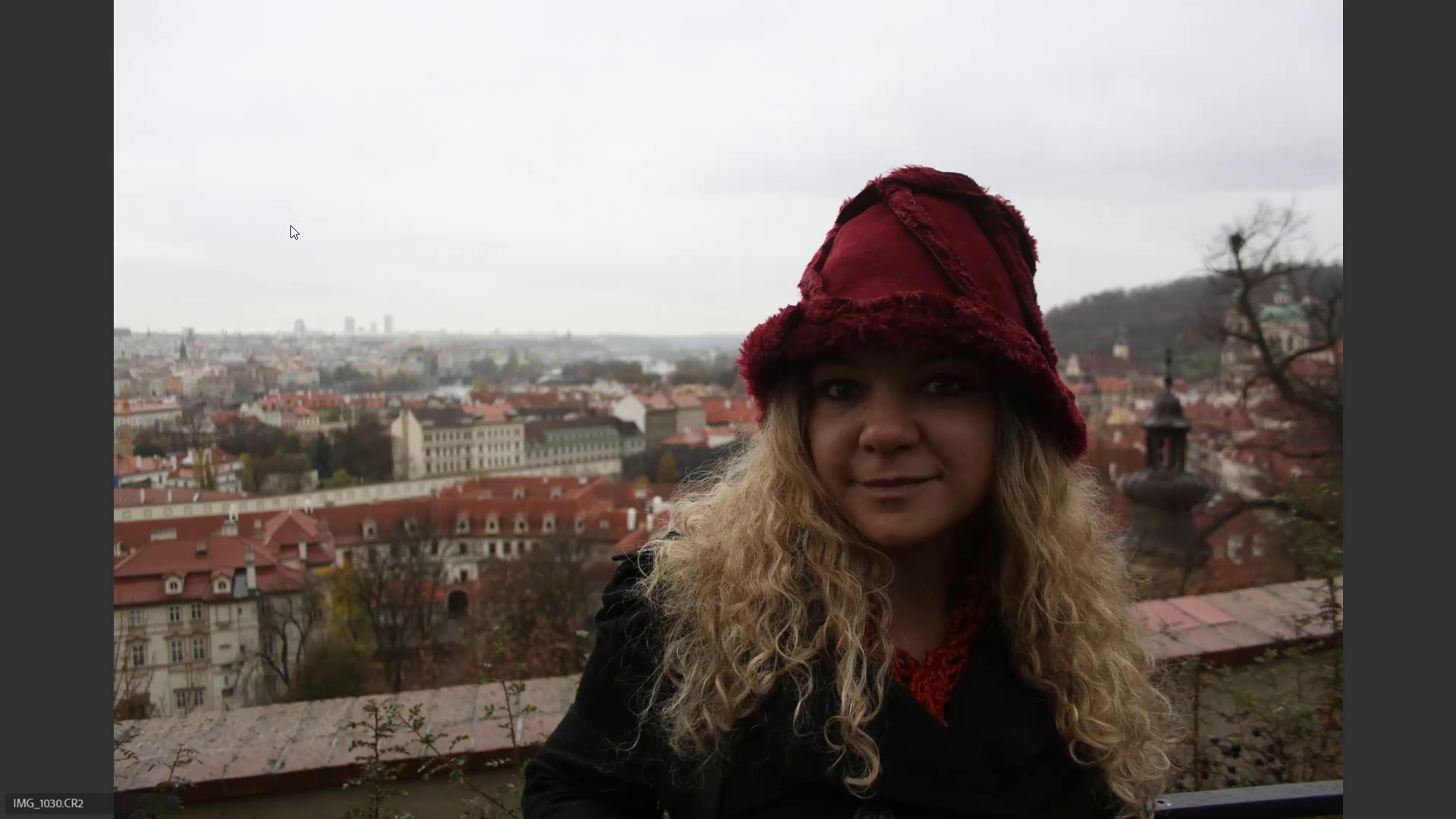 
key(ArrowRight)
 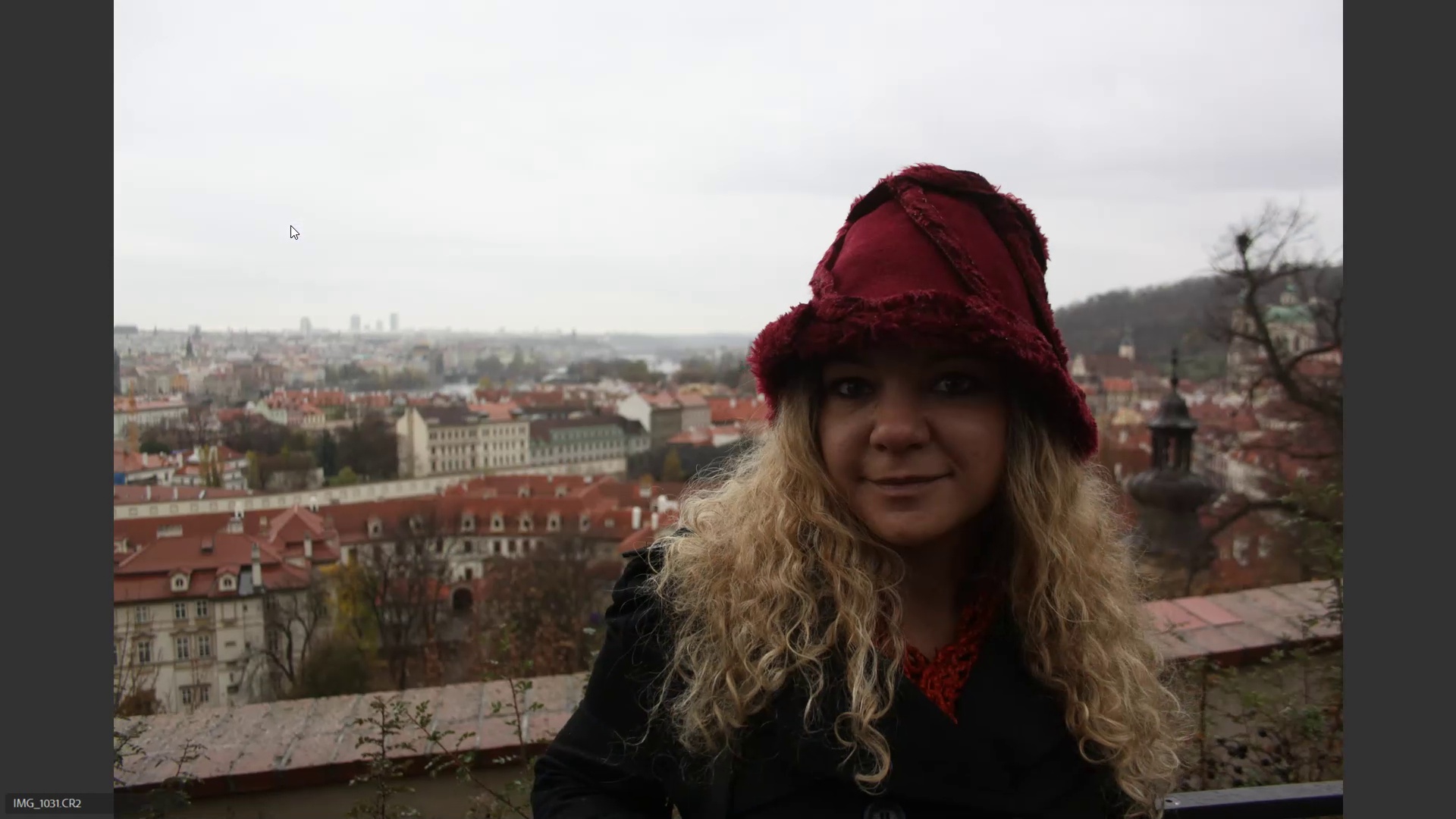 
key(ArrowRight)
 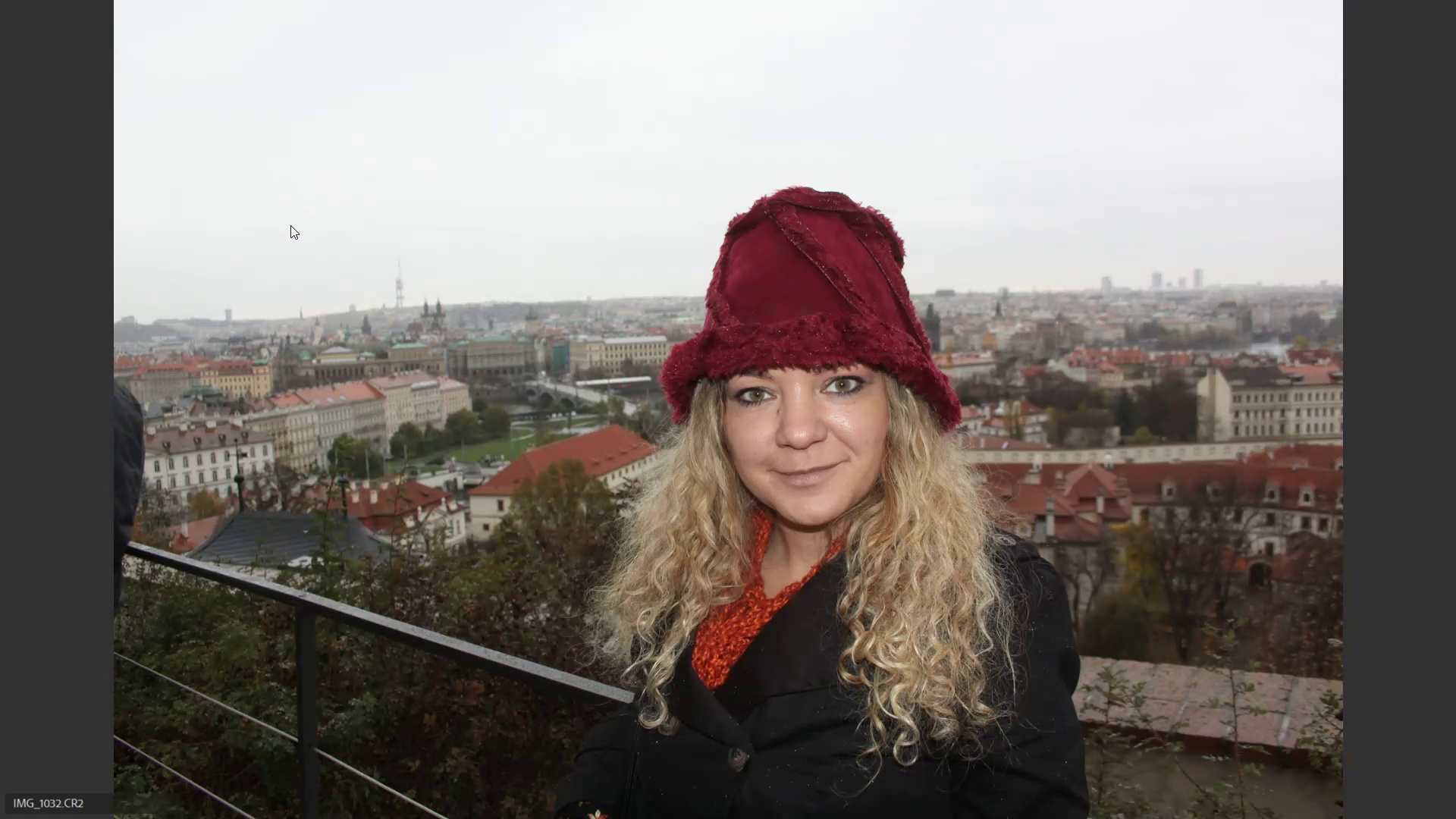 
key(ArrowLeft)
 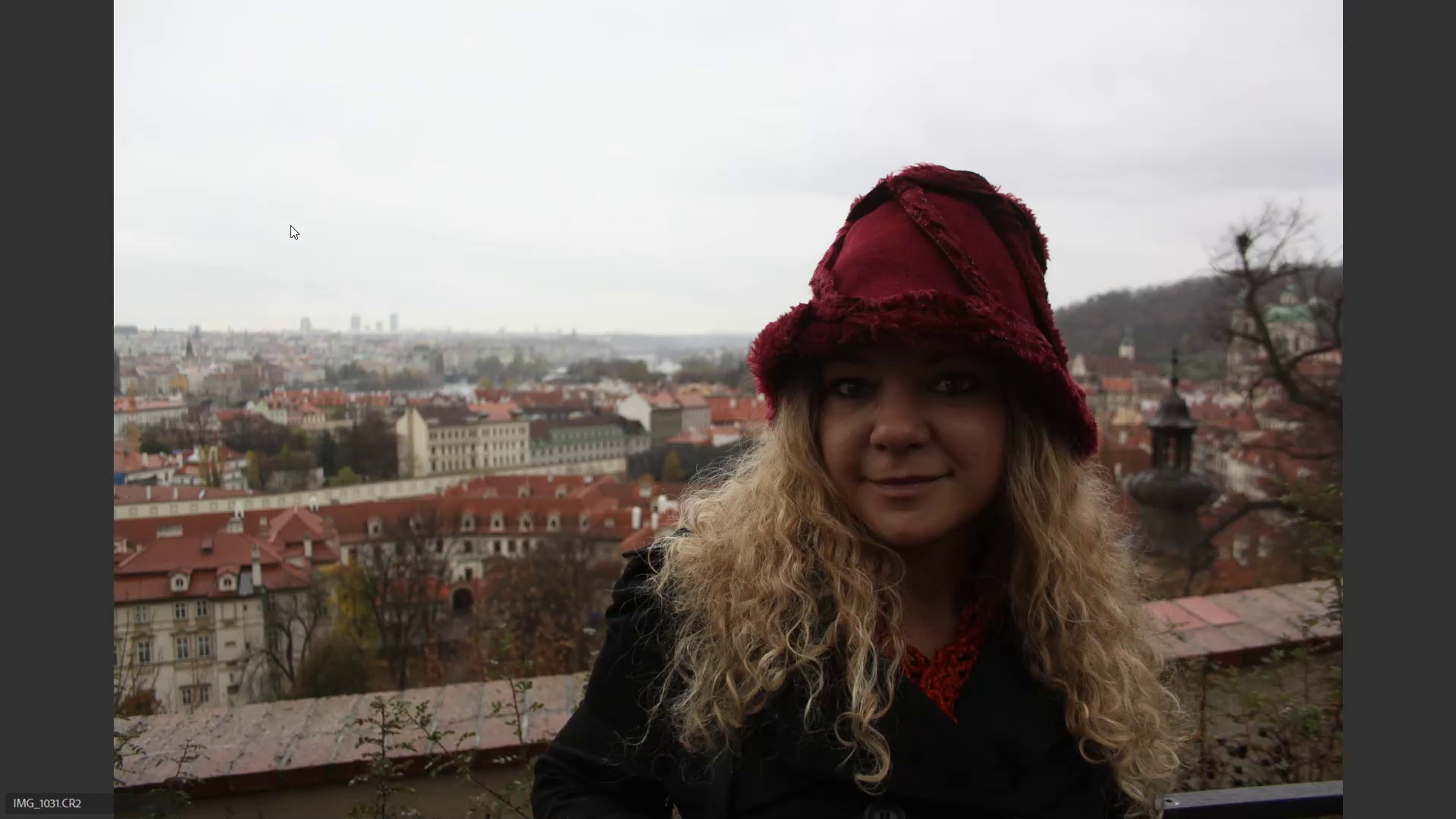 
key(ArrowLeft)
 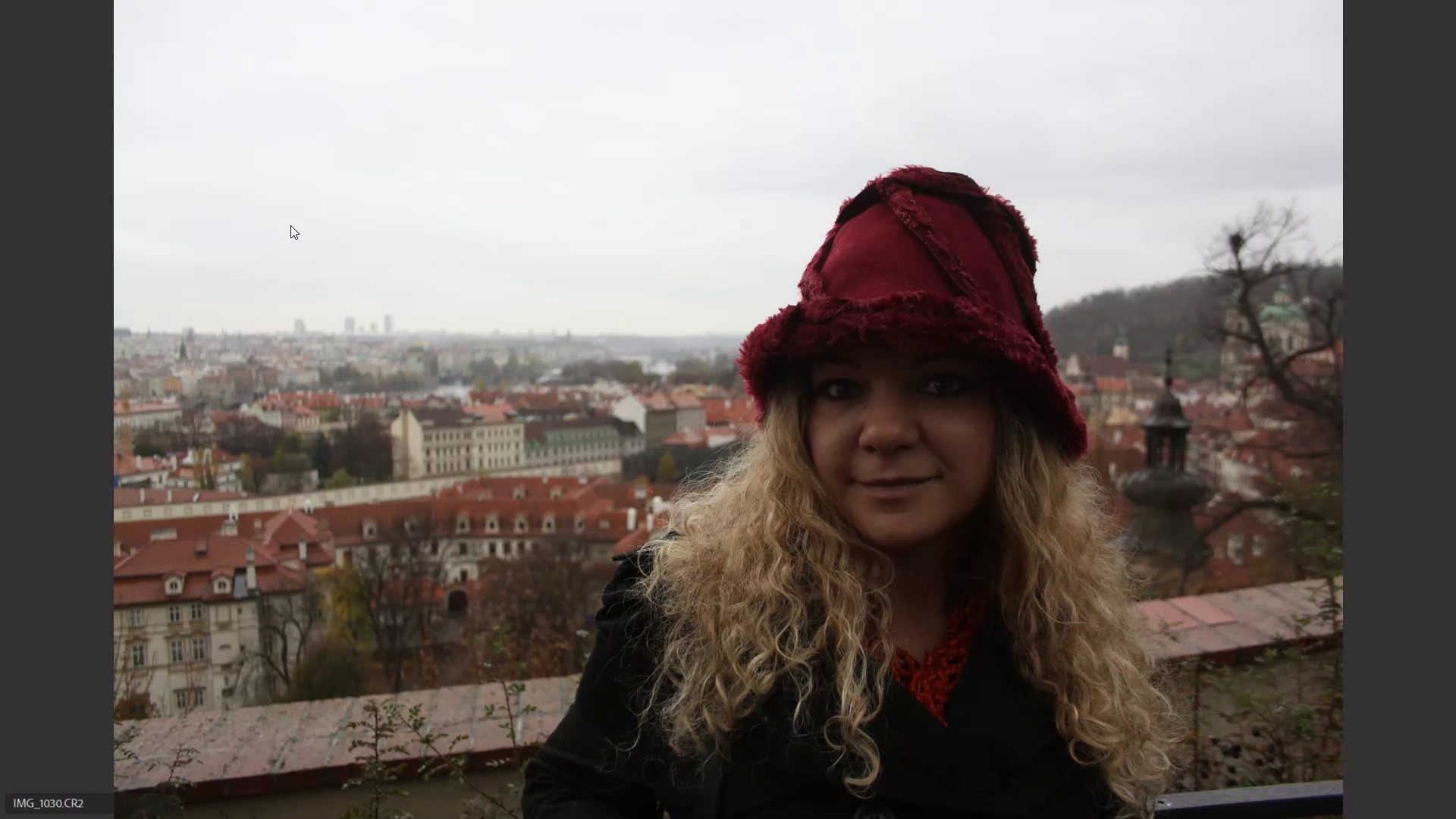 
type(666)
 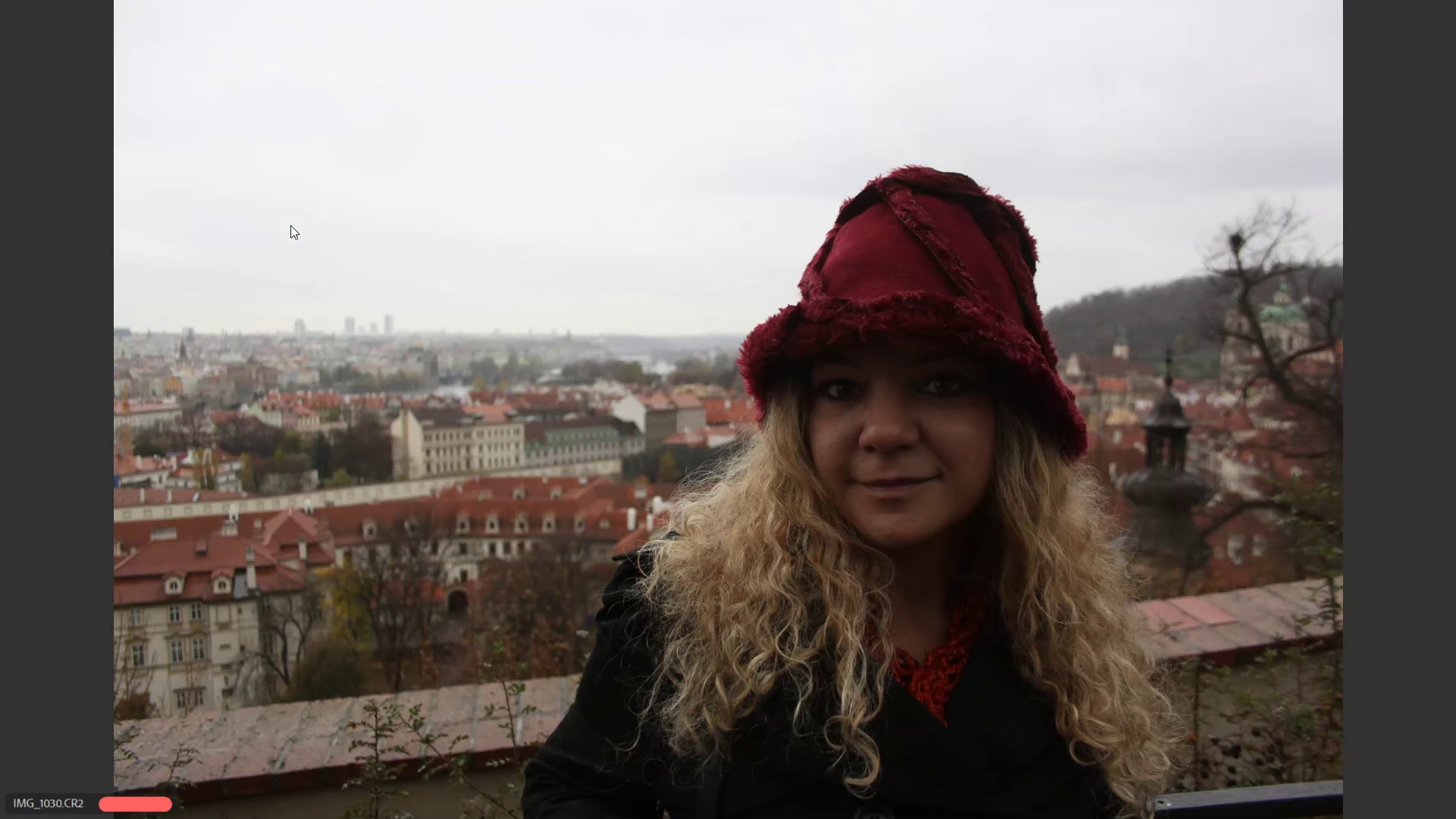 
key(ArrowRight)
 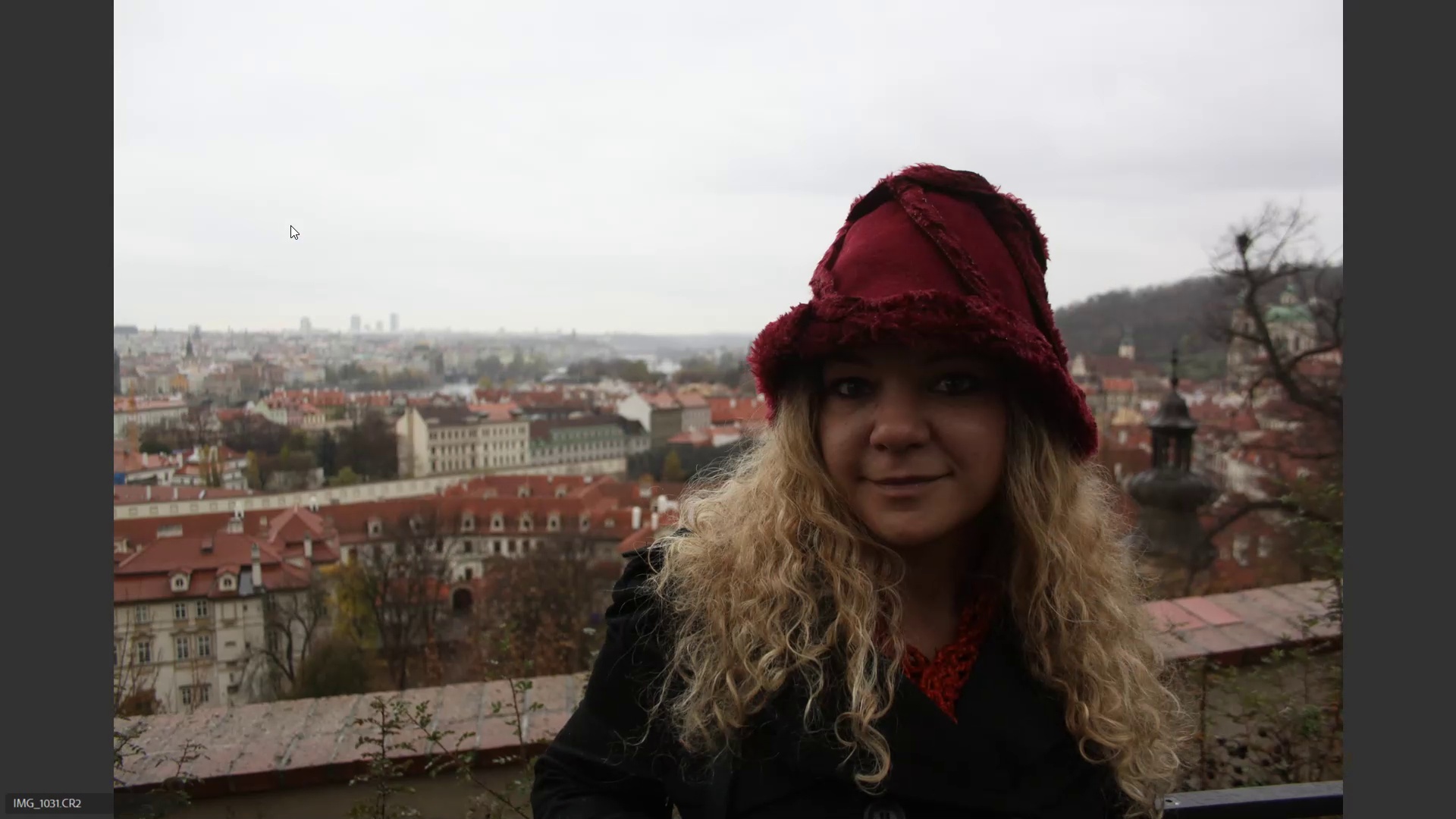 
key(ArrowRight)
 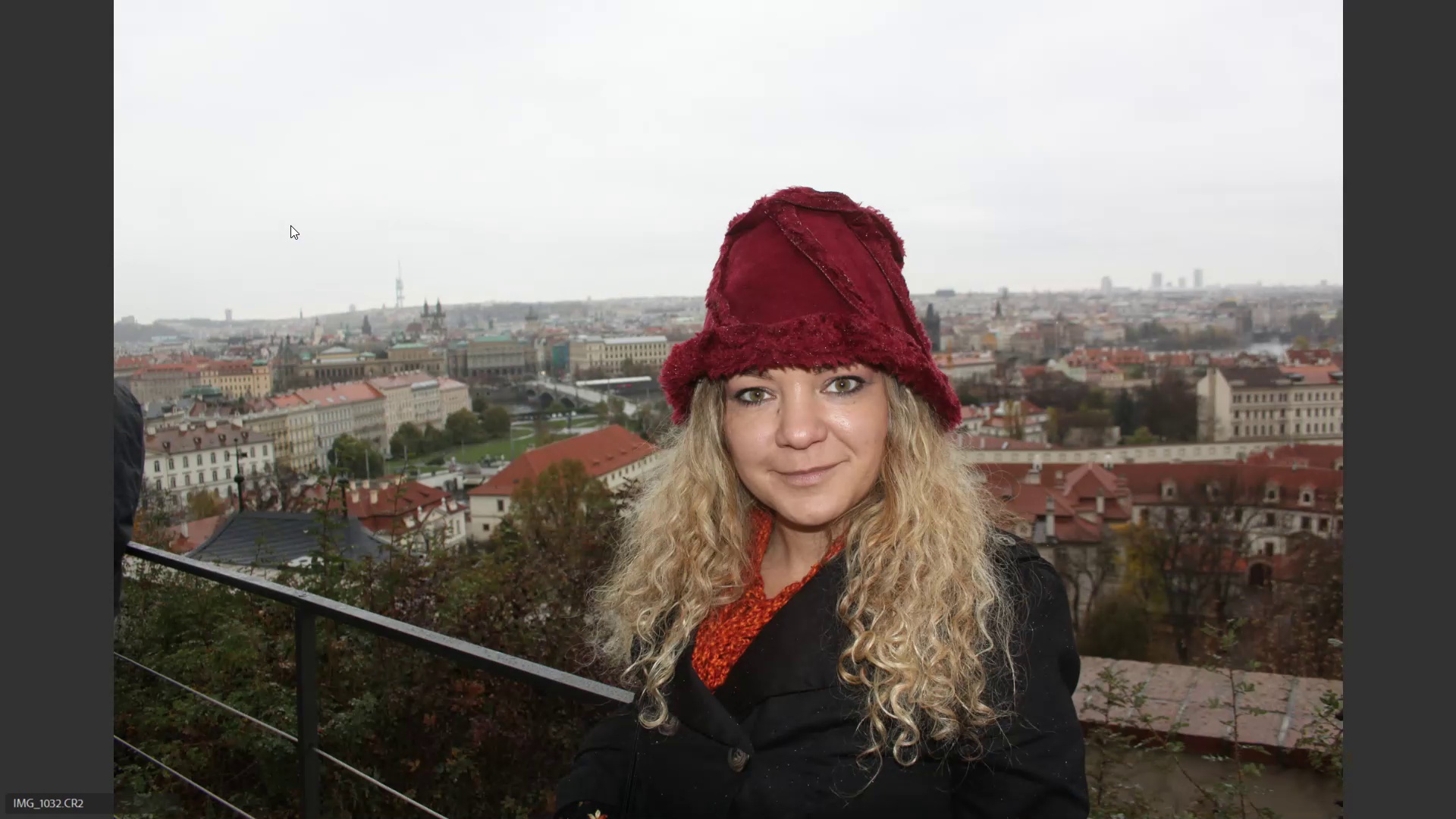 
key(ArrowRight)
 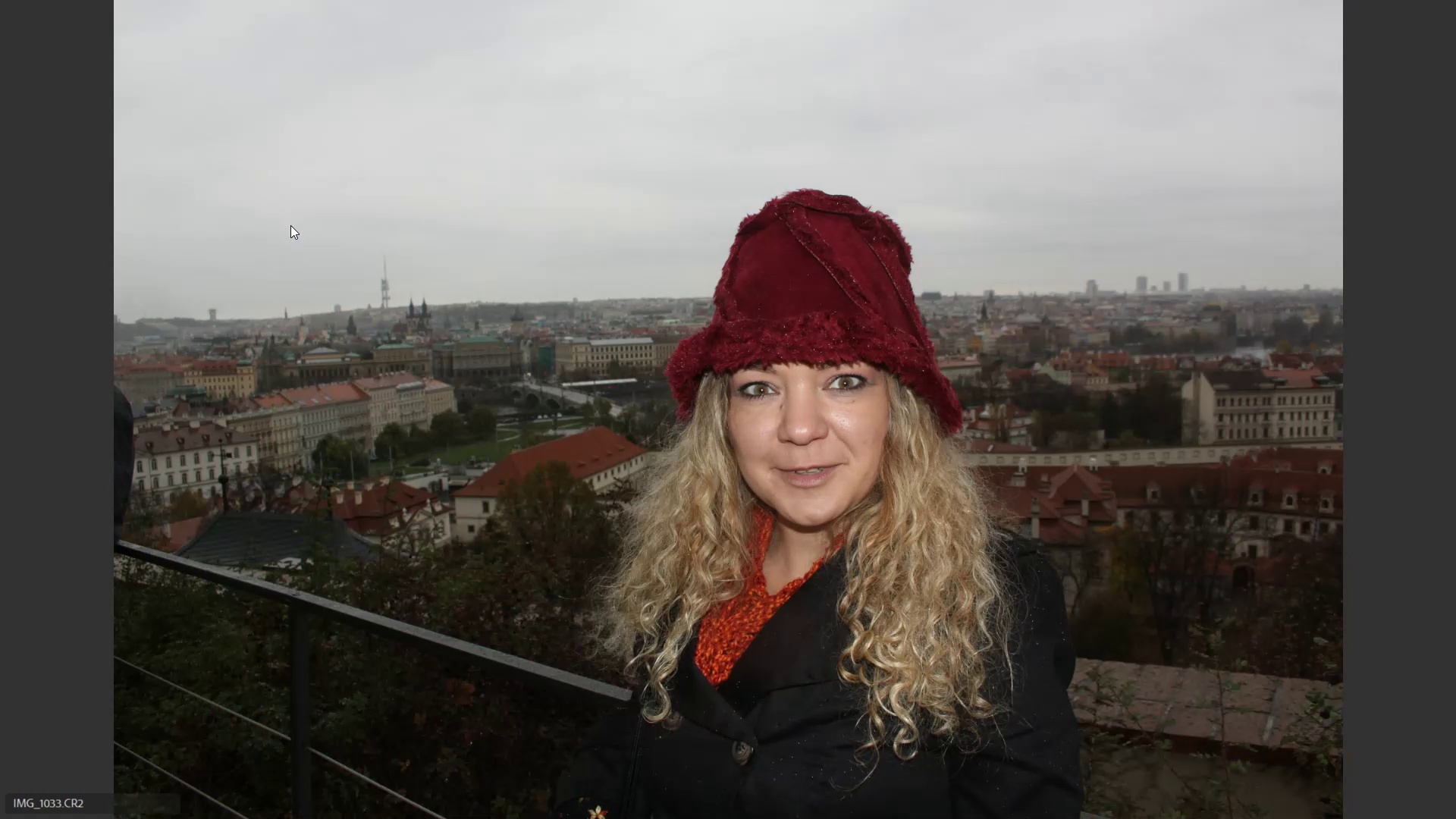 
key(ArrowRight)
 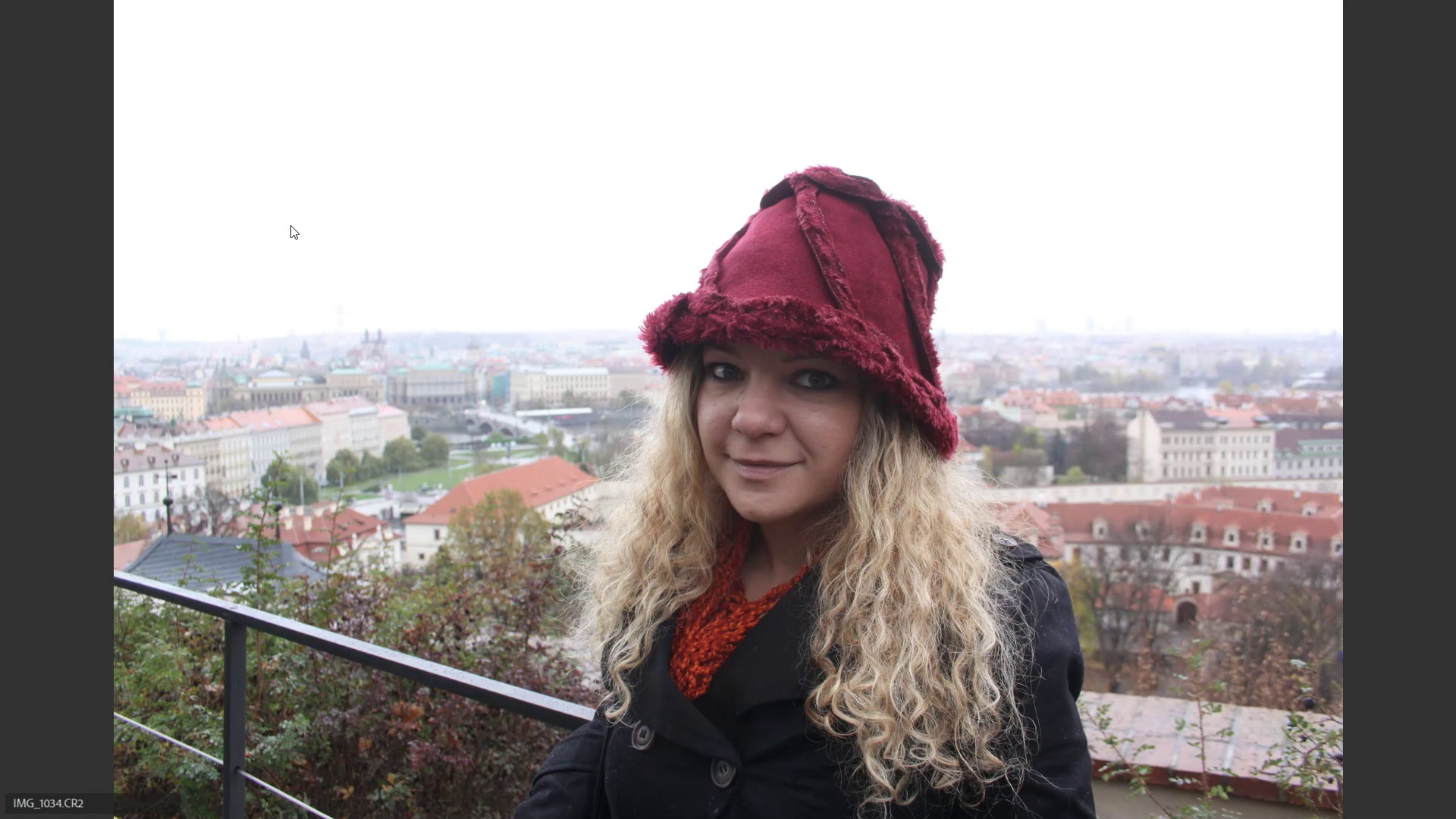 
key(6)
 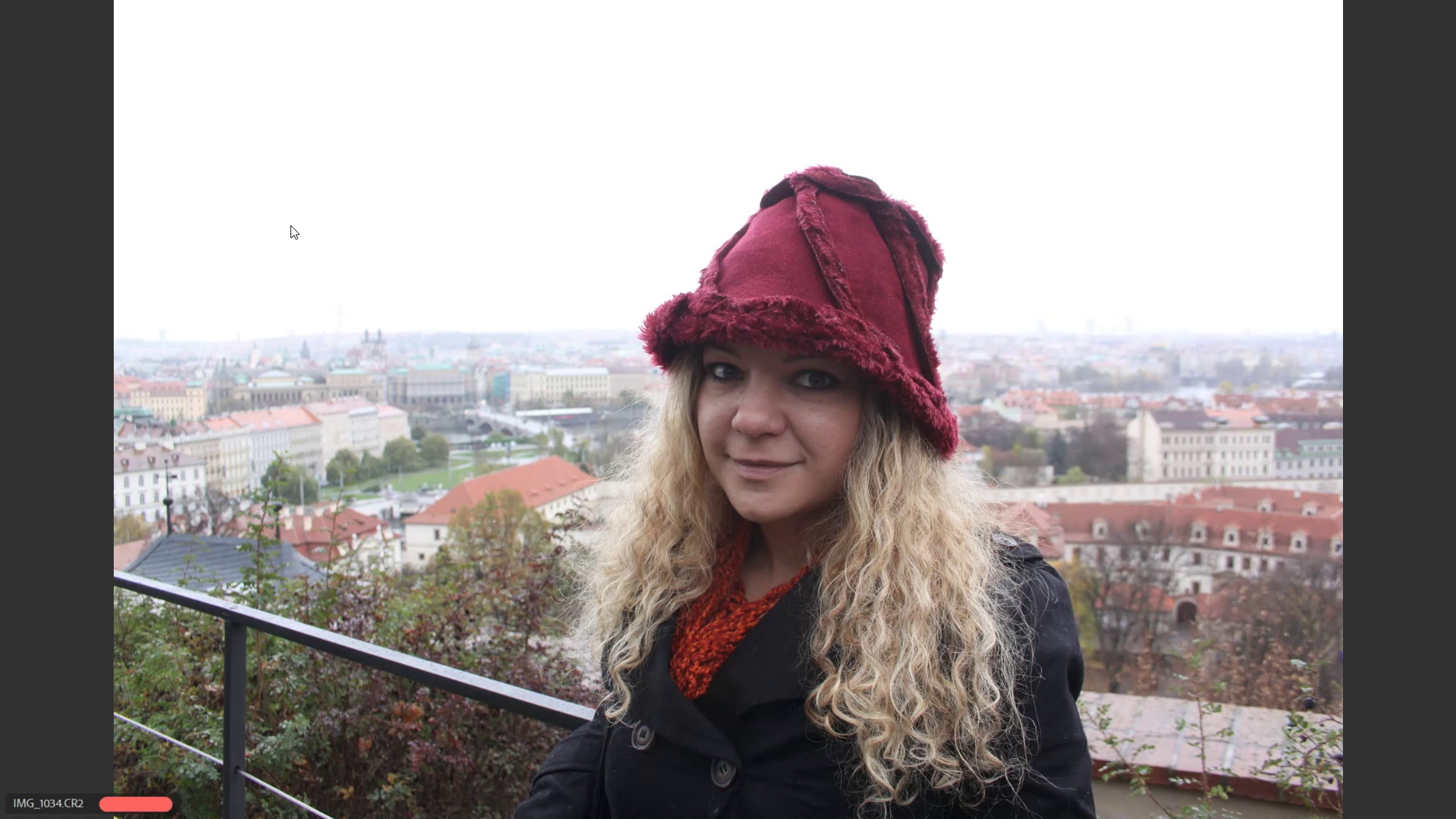 
key(ArrowRight)
 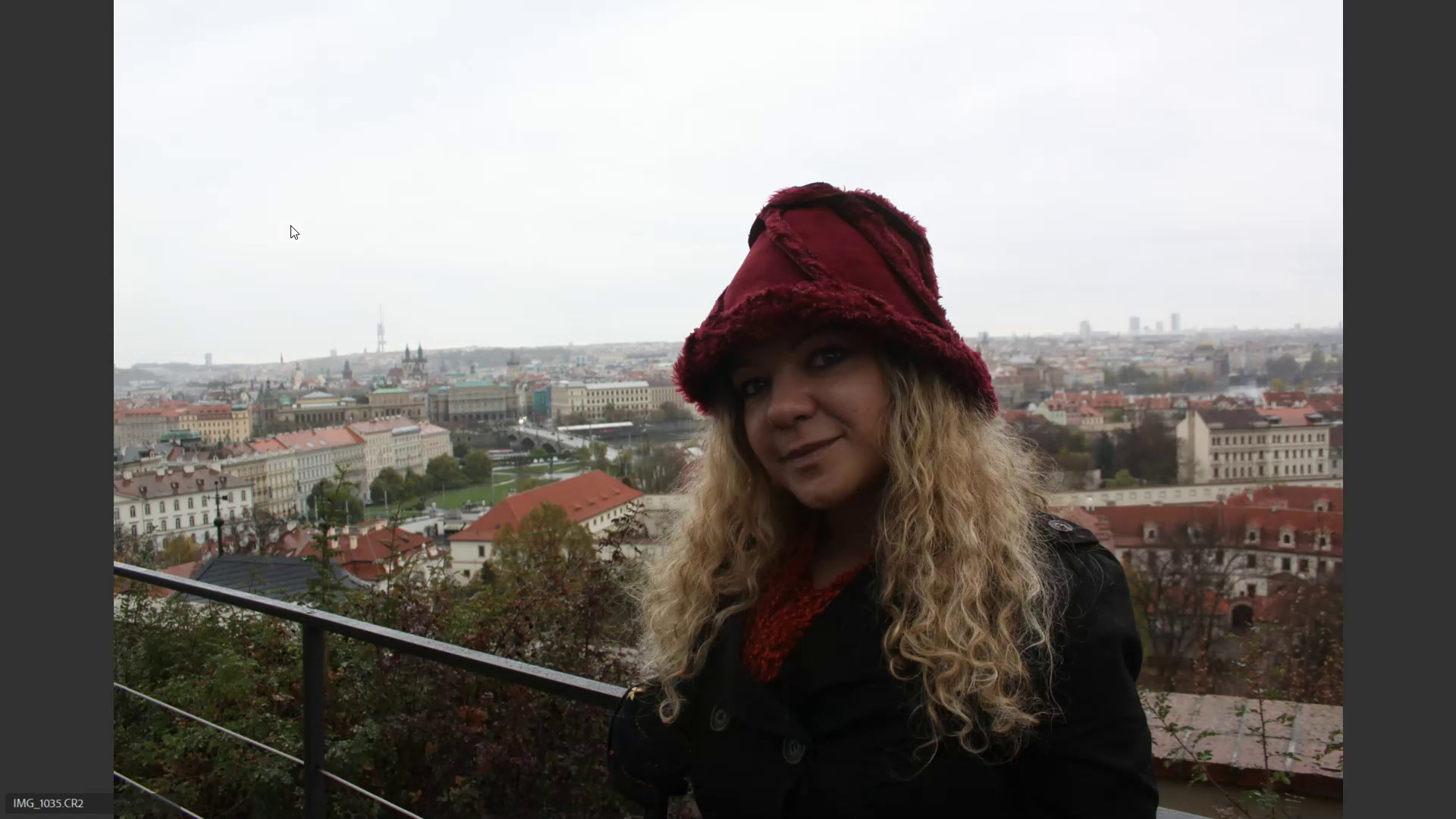 
key(6)
 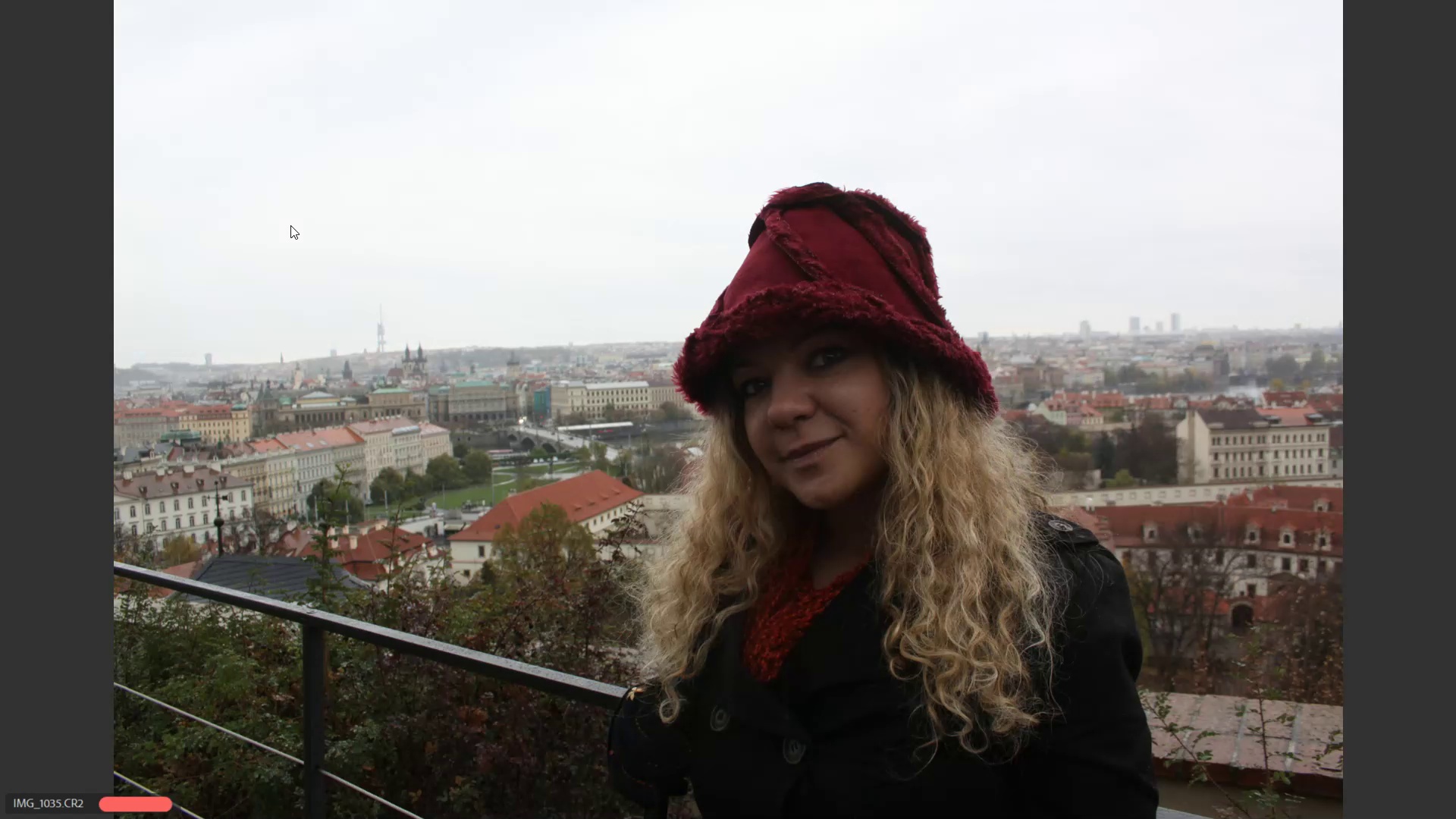 
key(ArrowRight)
 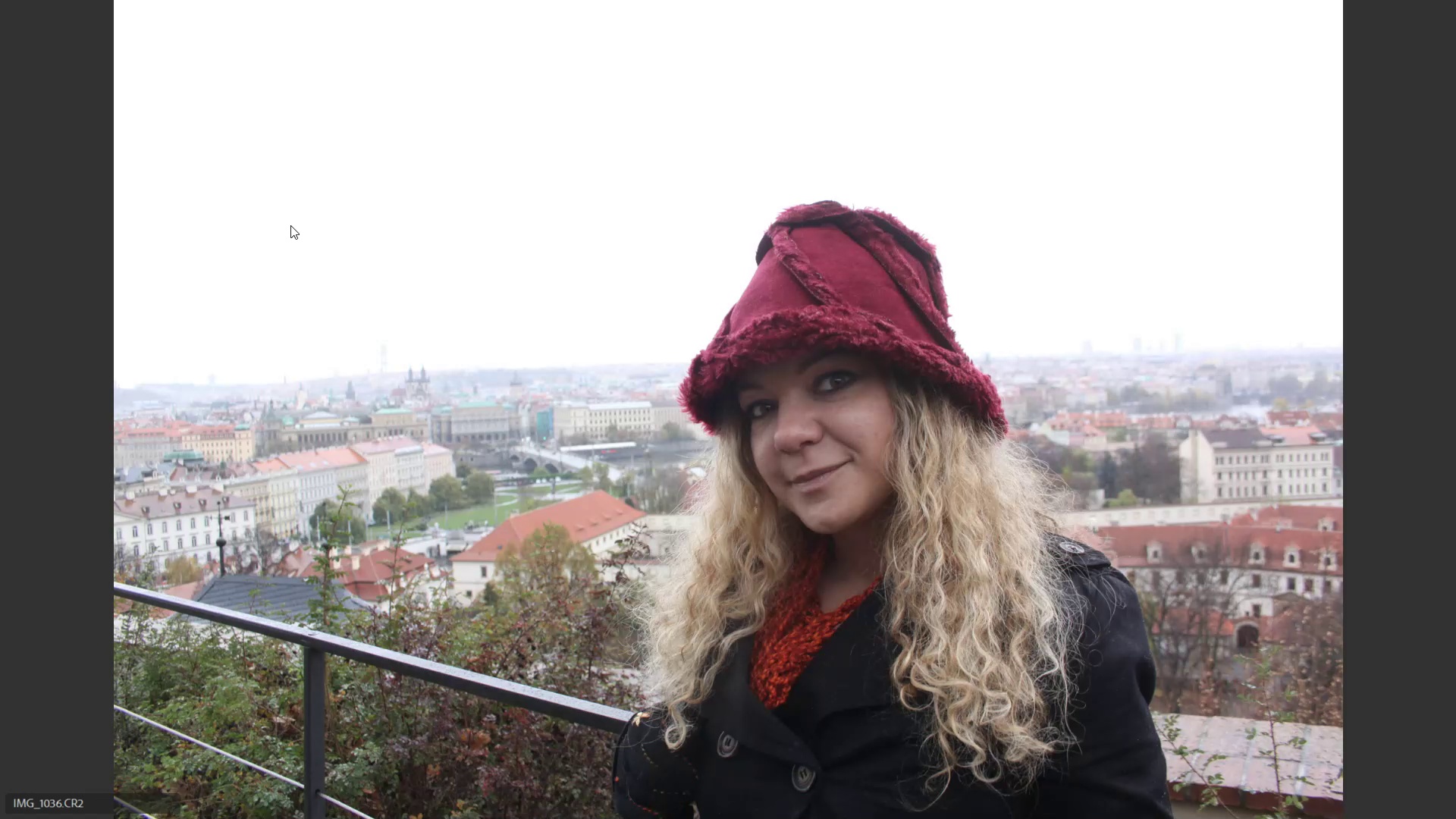 
key(ArrowLeft)
 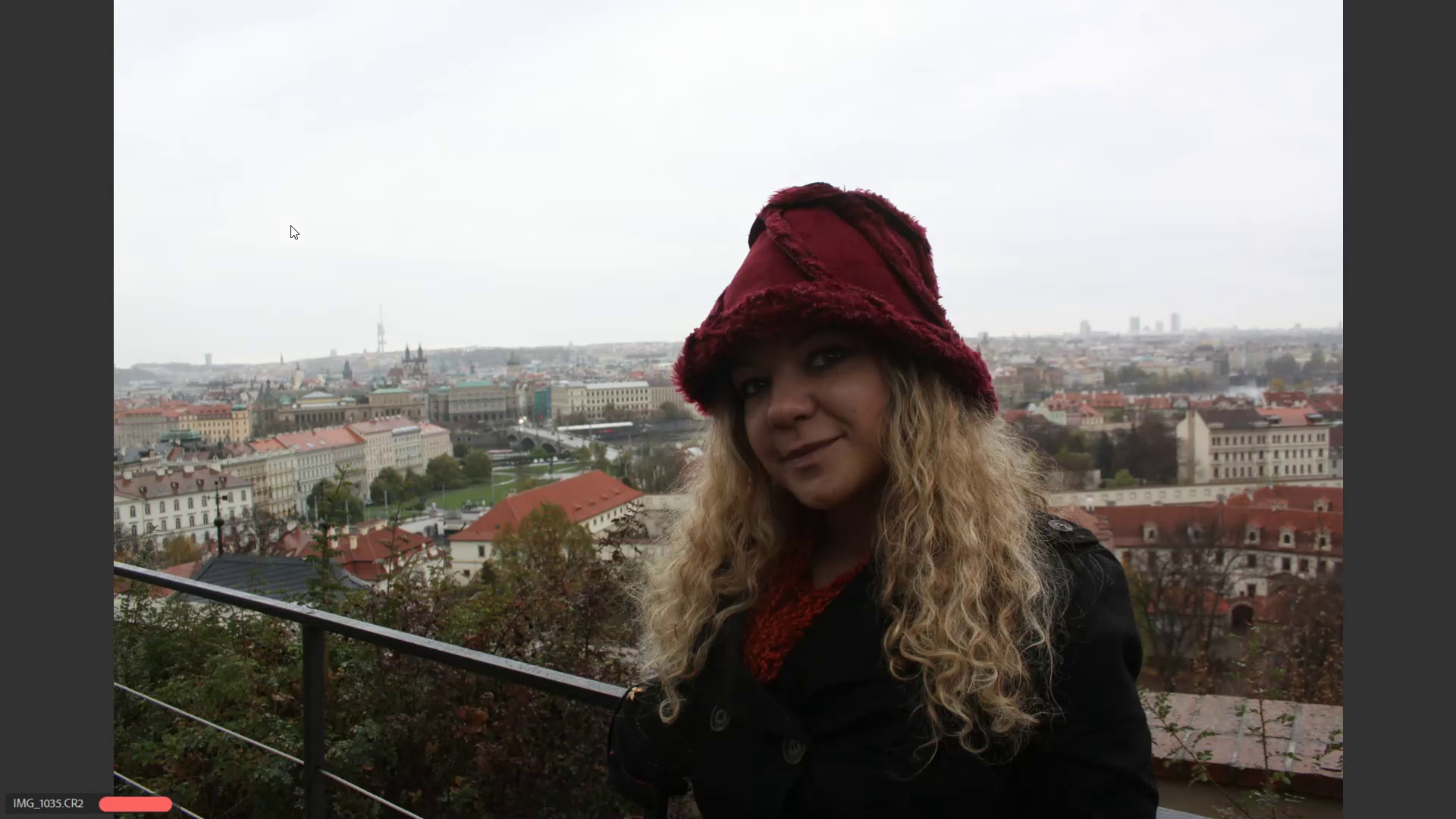 
key(6)
 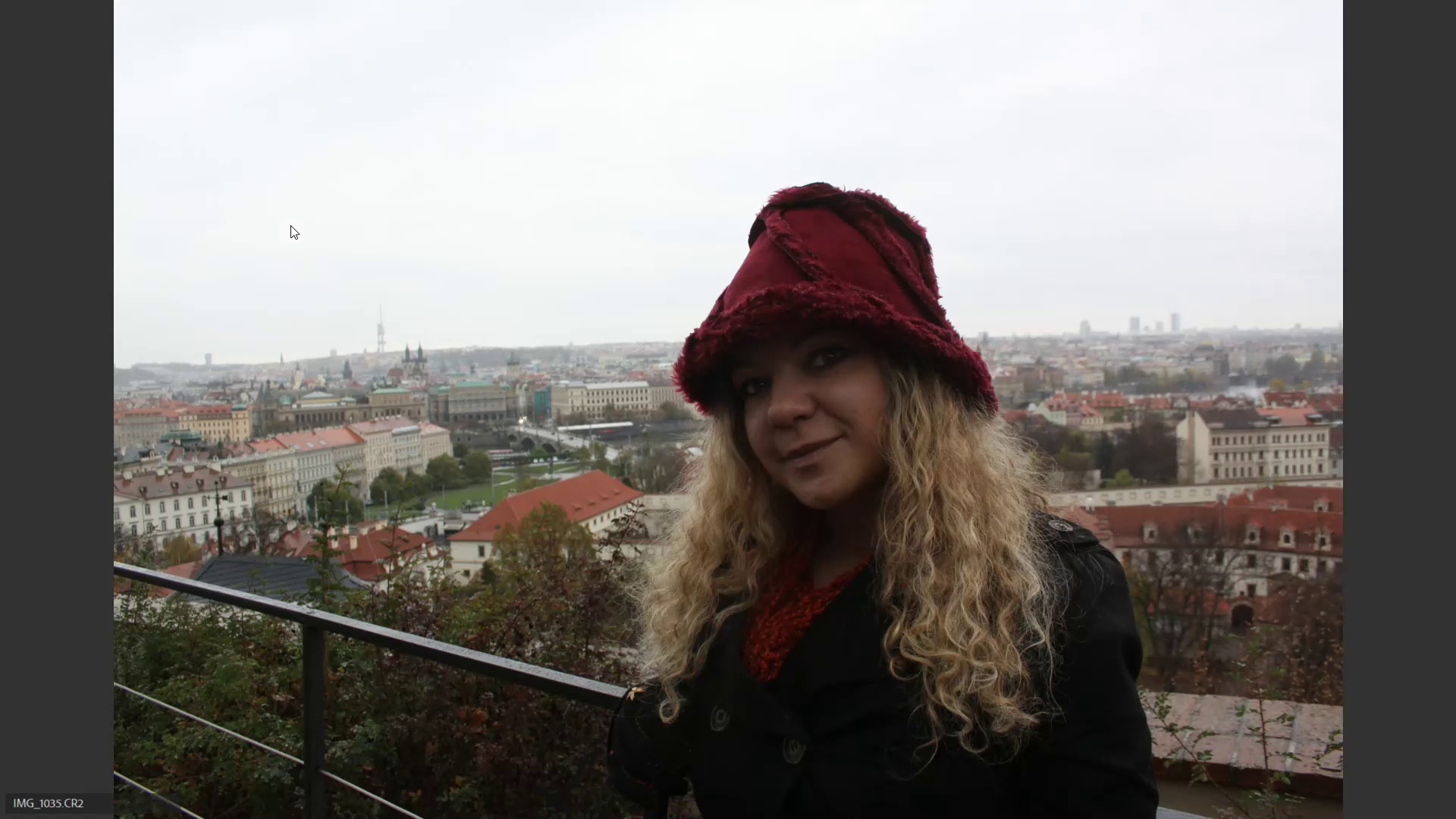 
key(ArrowRight)
 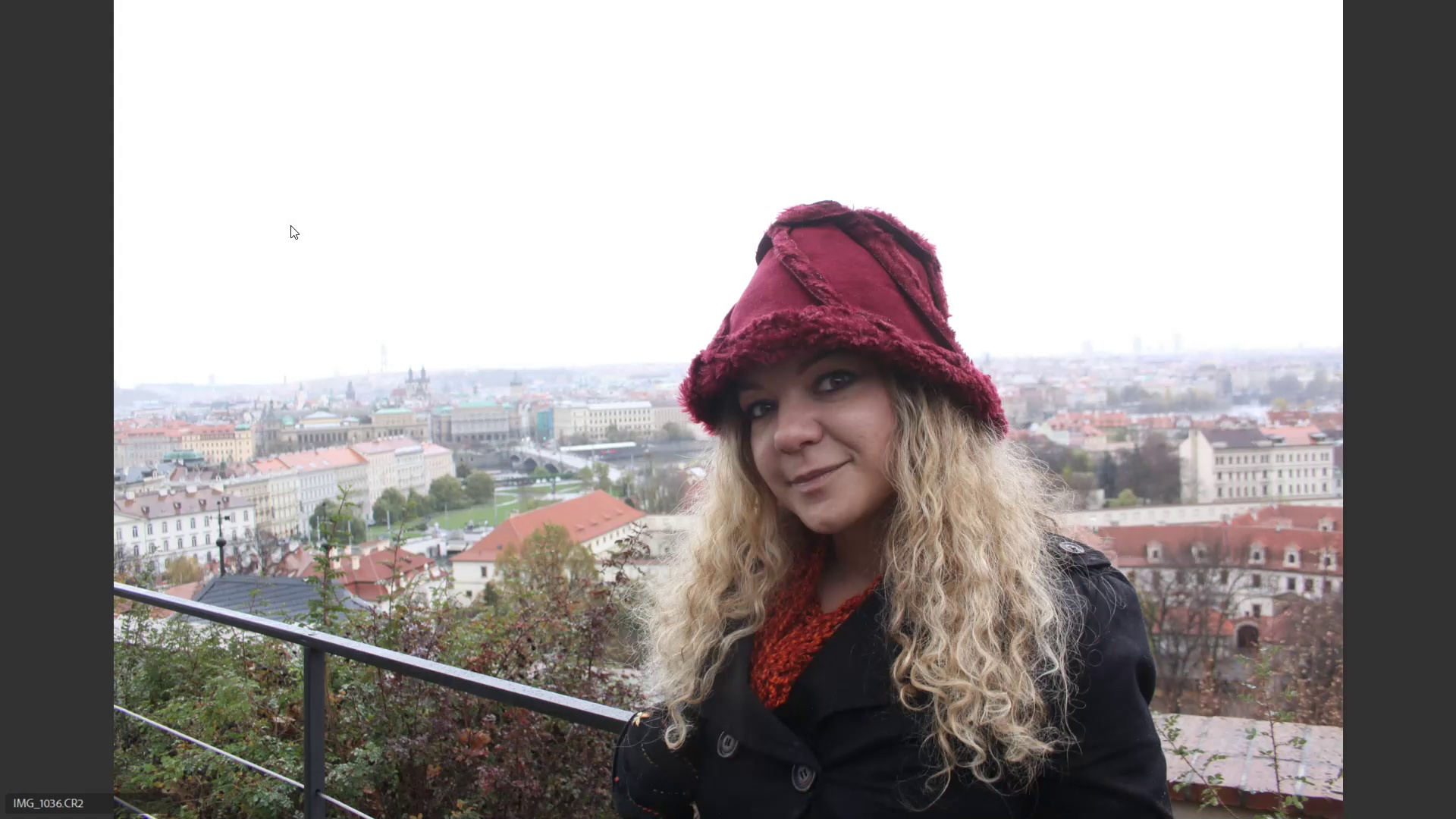 
type(666)
 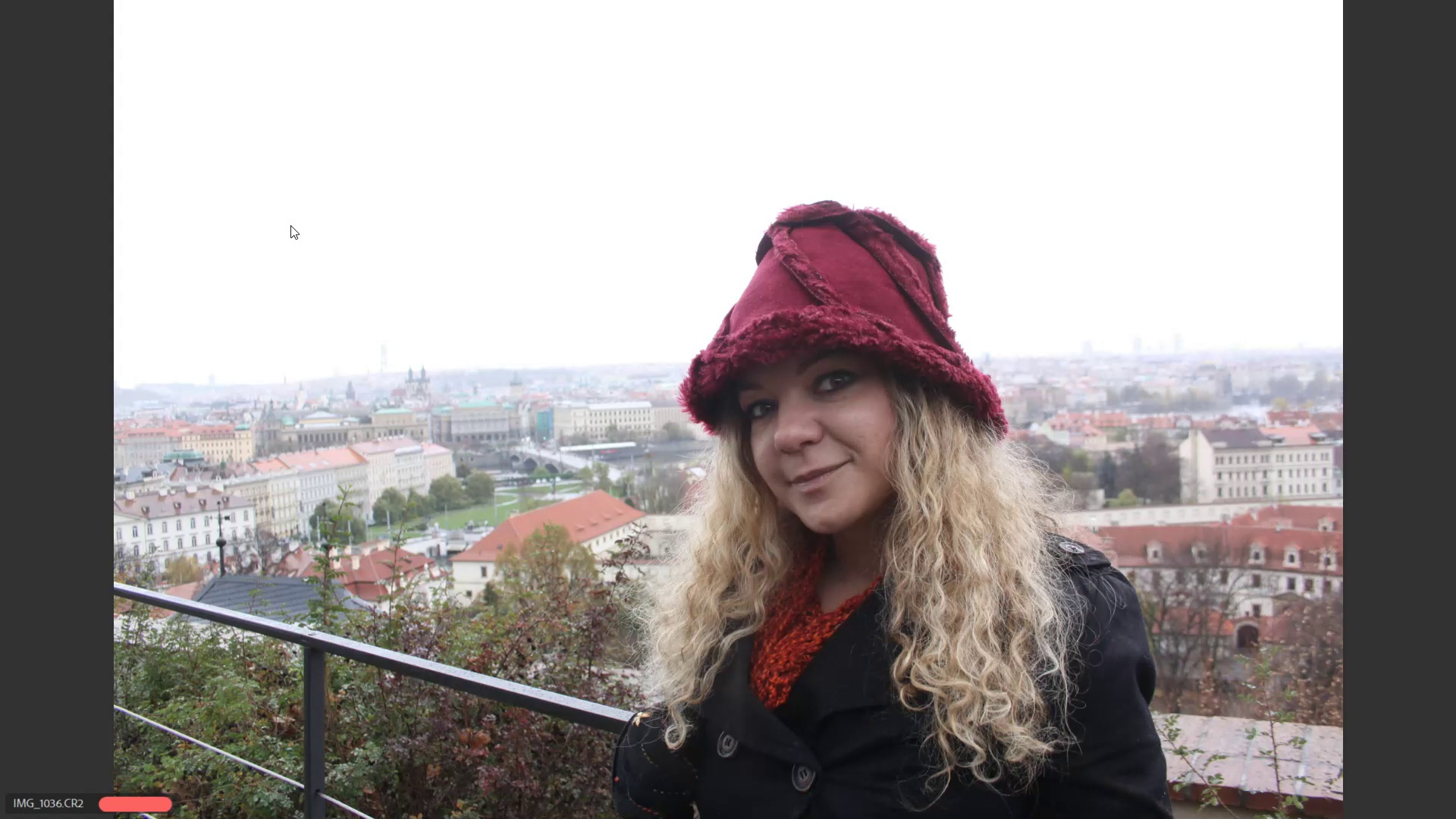 
key(ArrowRight)
 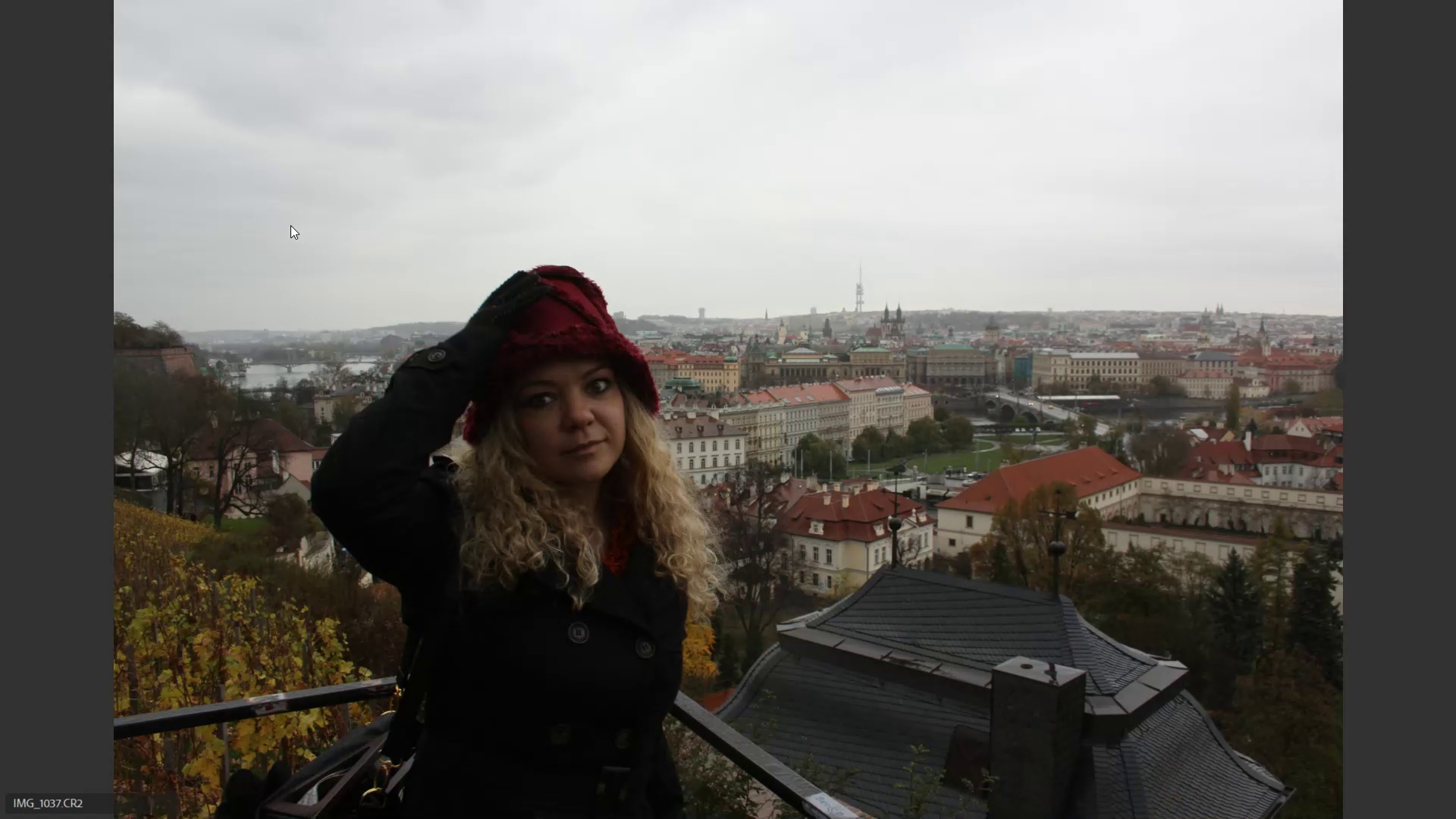 
key(ArrowRight)
 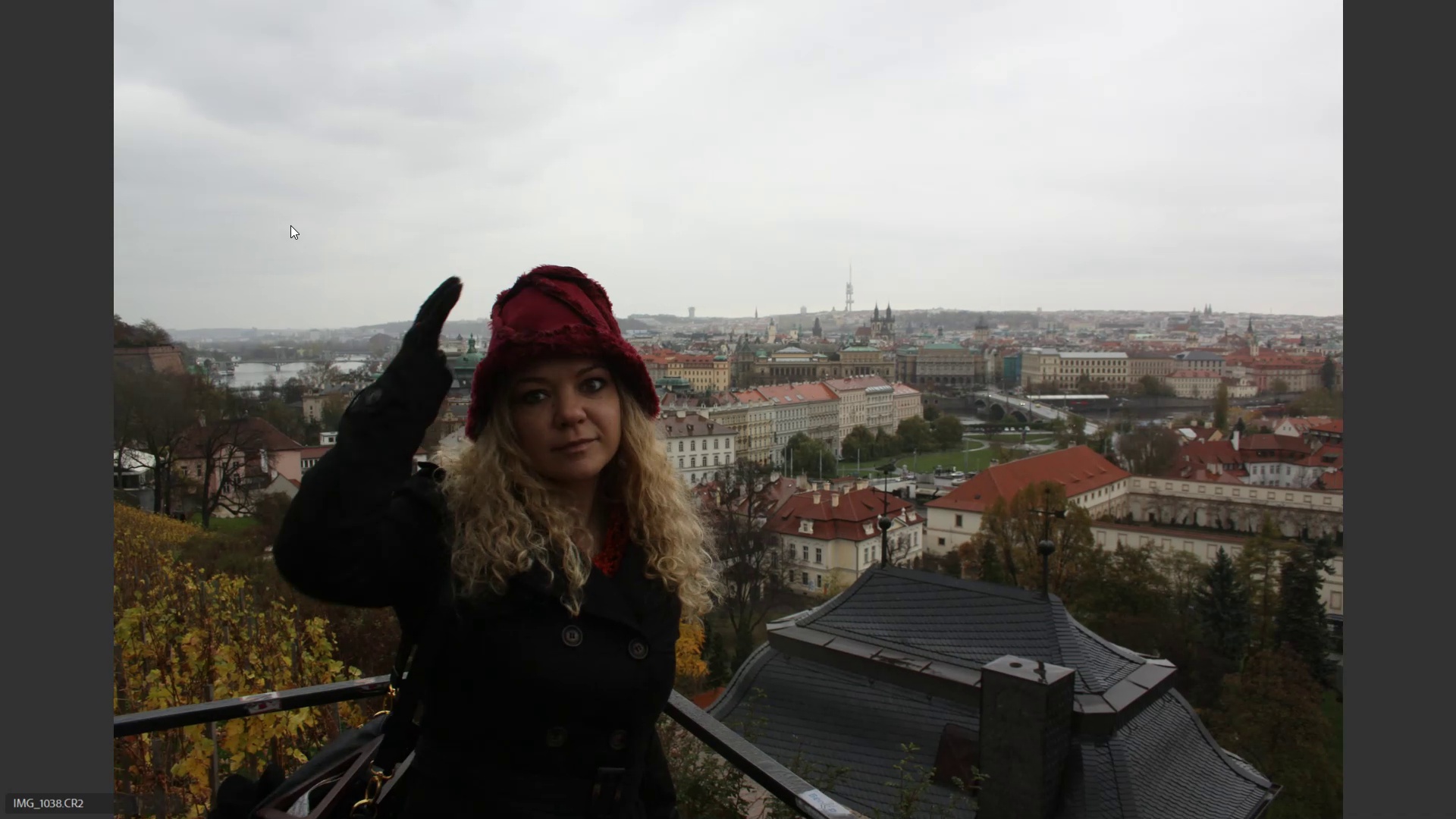 
key(ArrowLeft)
 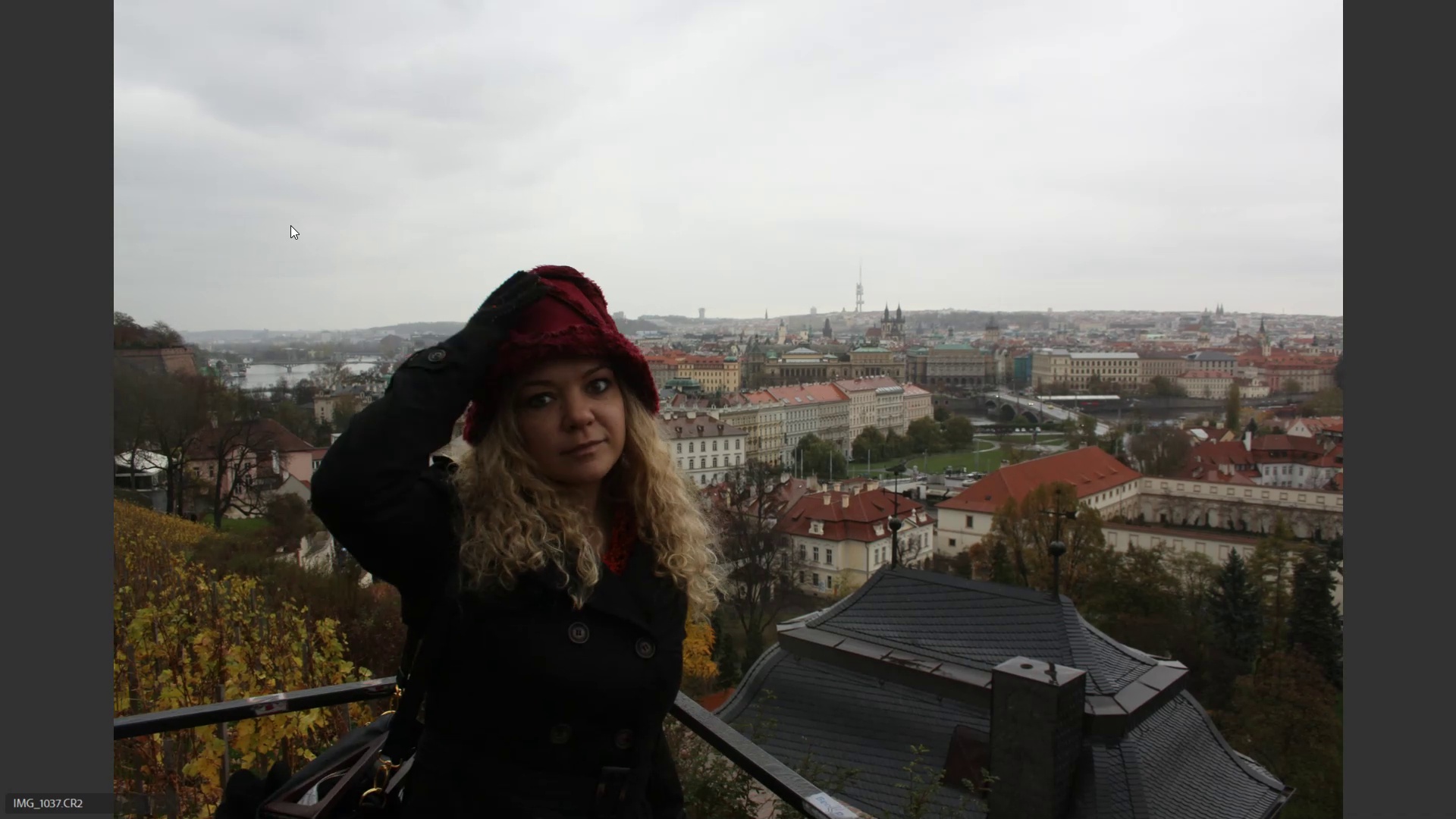 
type(66666)
 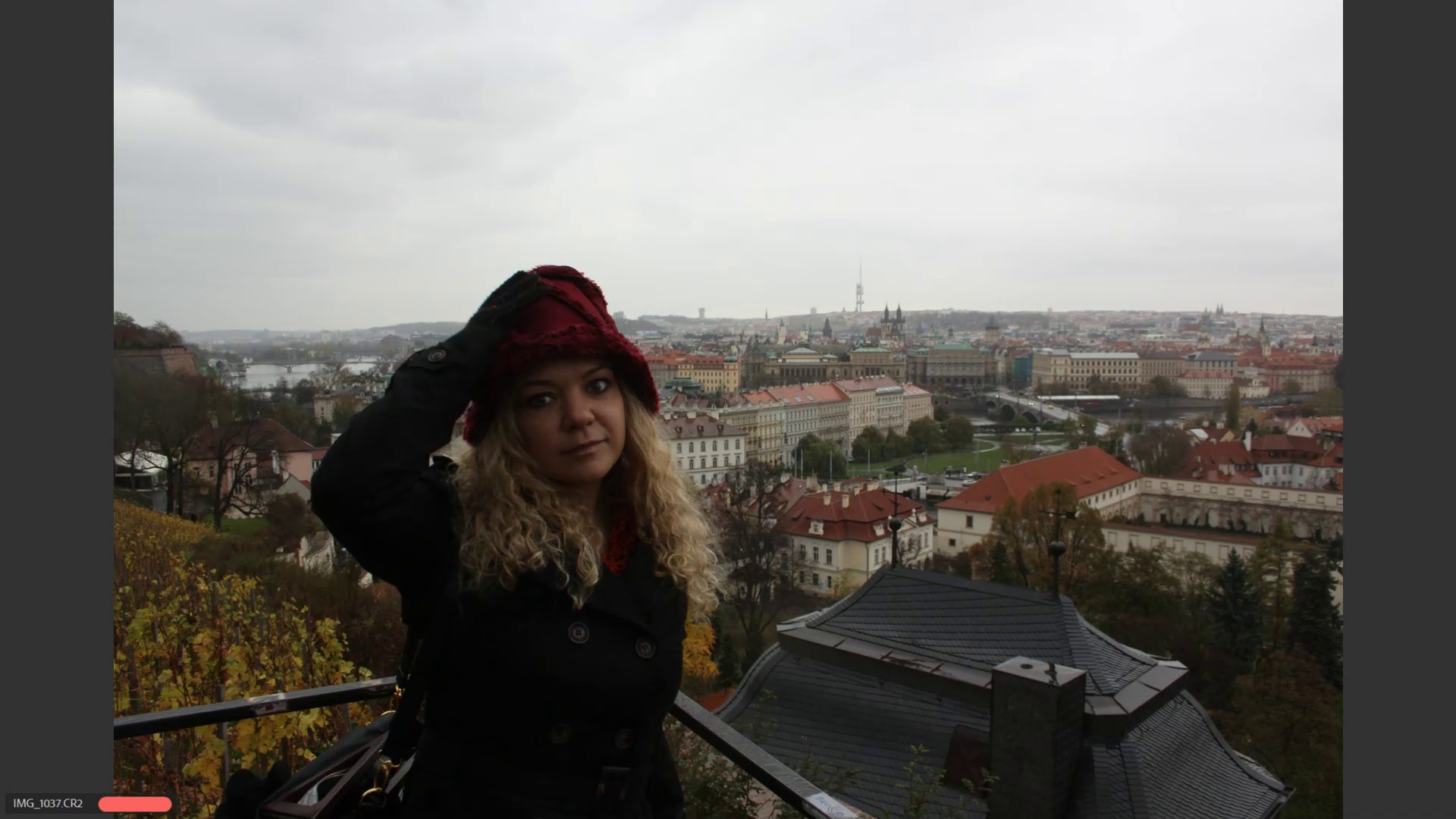 
key(ArrowRight)
 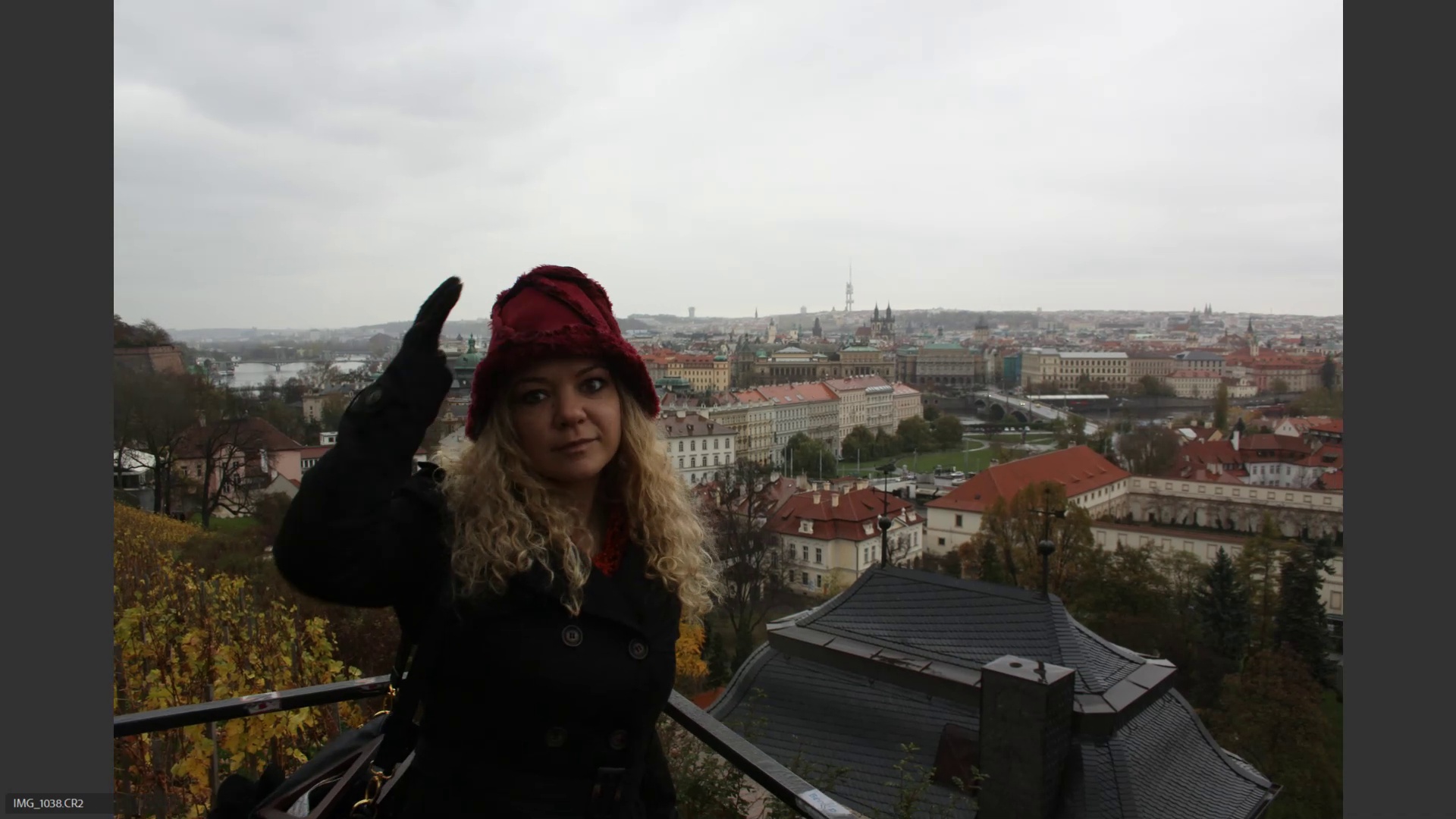 
key(6)
 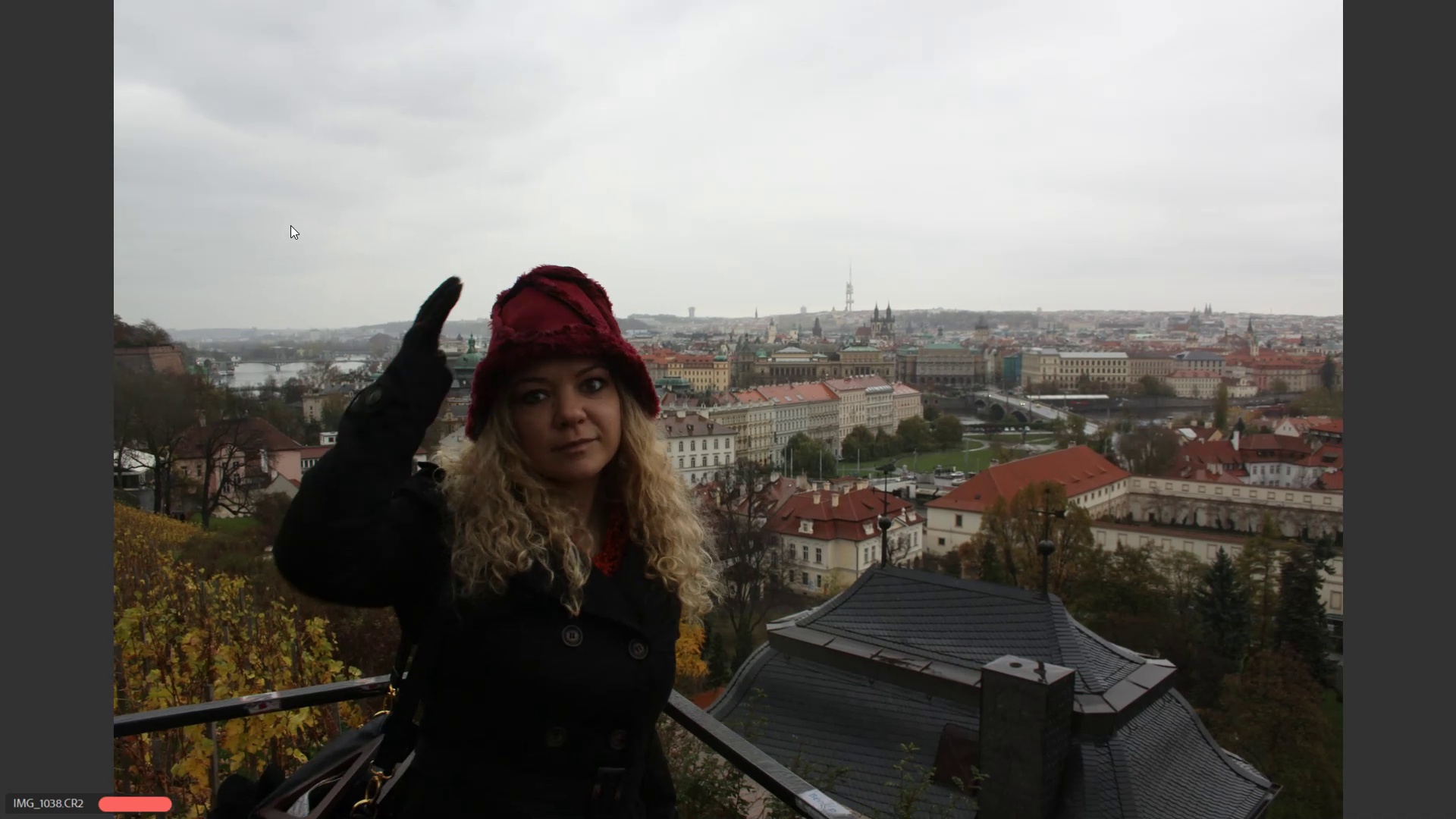 
key(ArrowRight)
 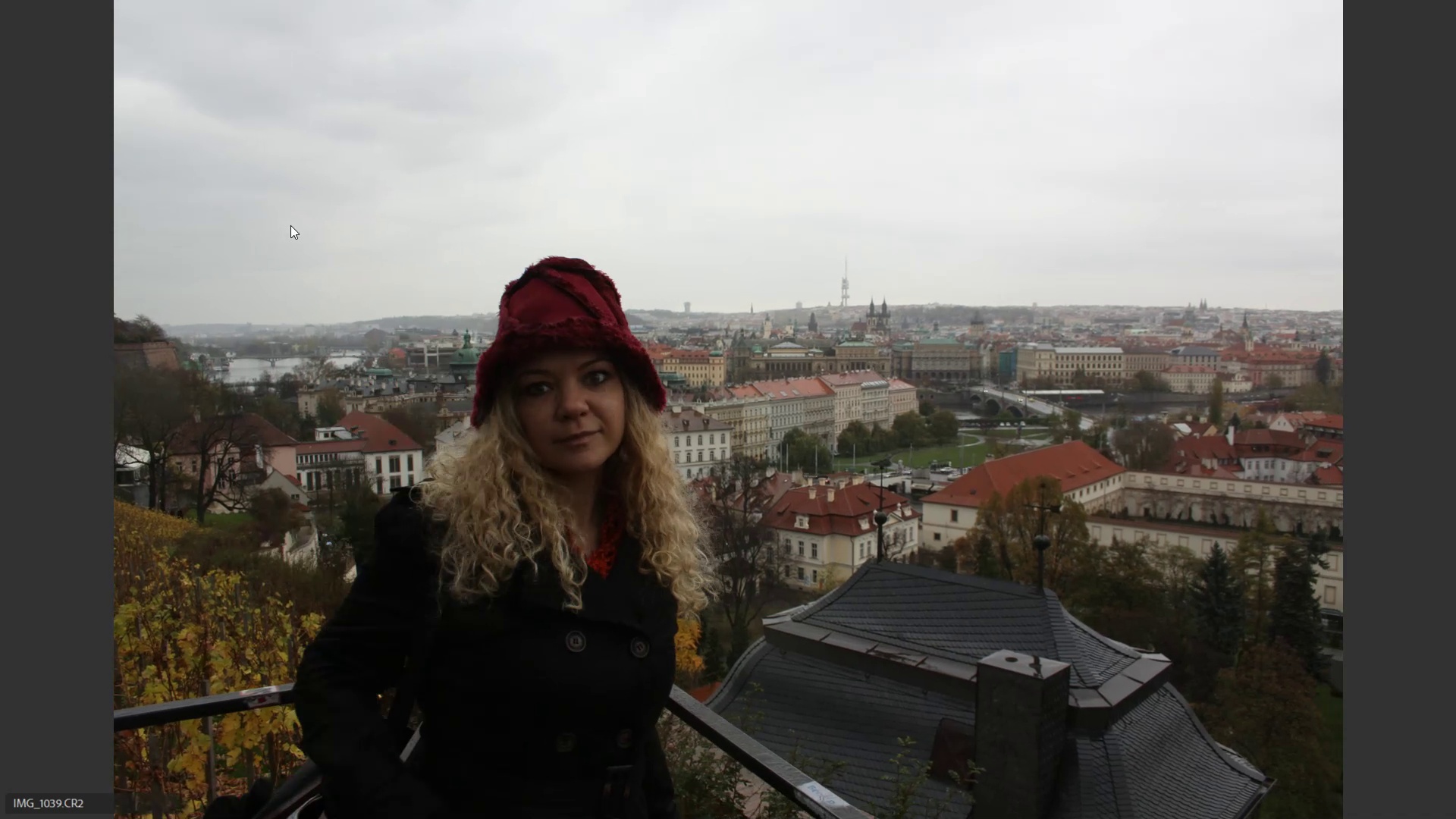 
key(6)
 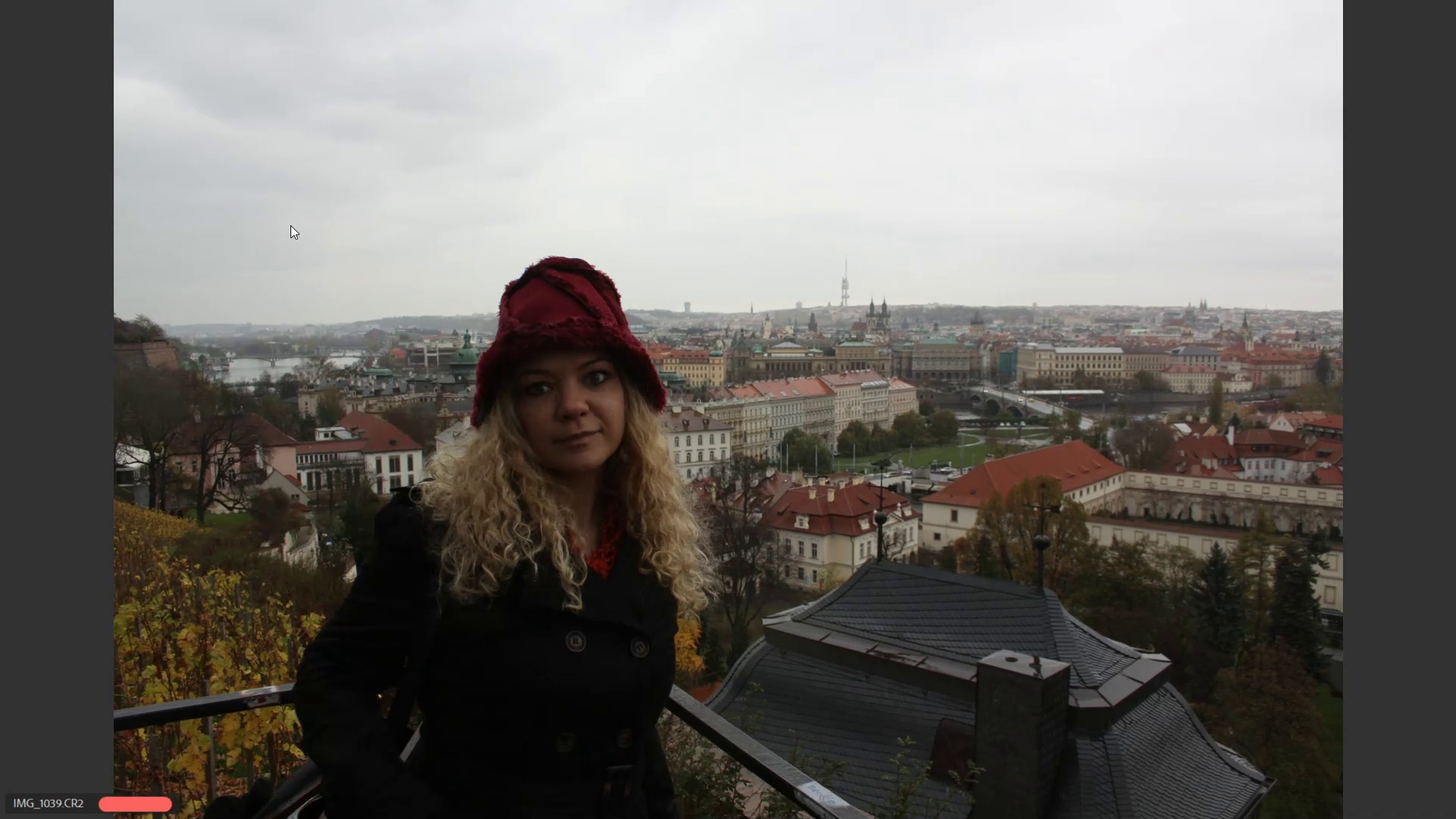 
key(ArrowRight)
 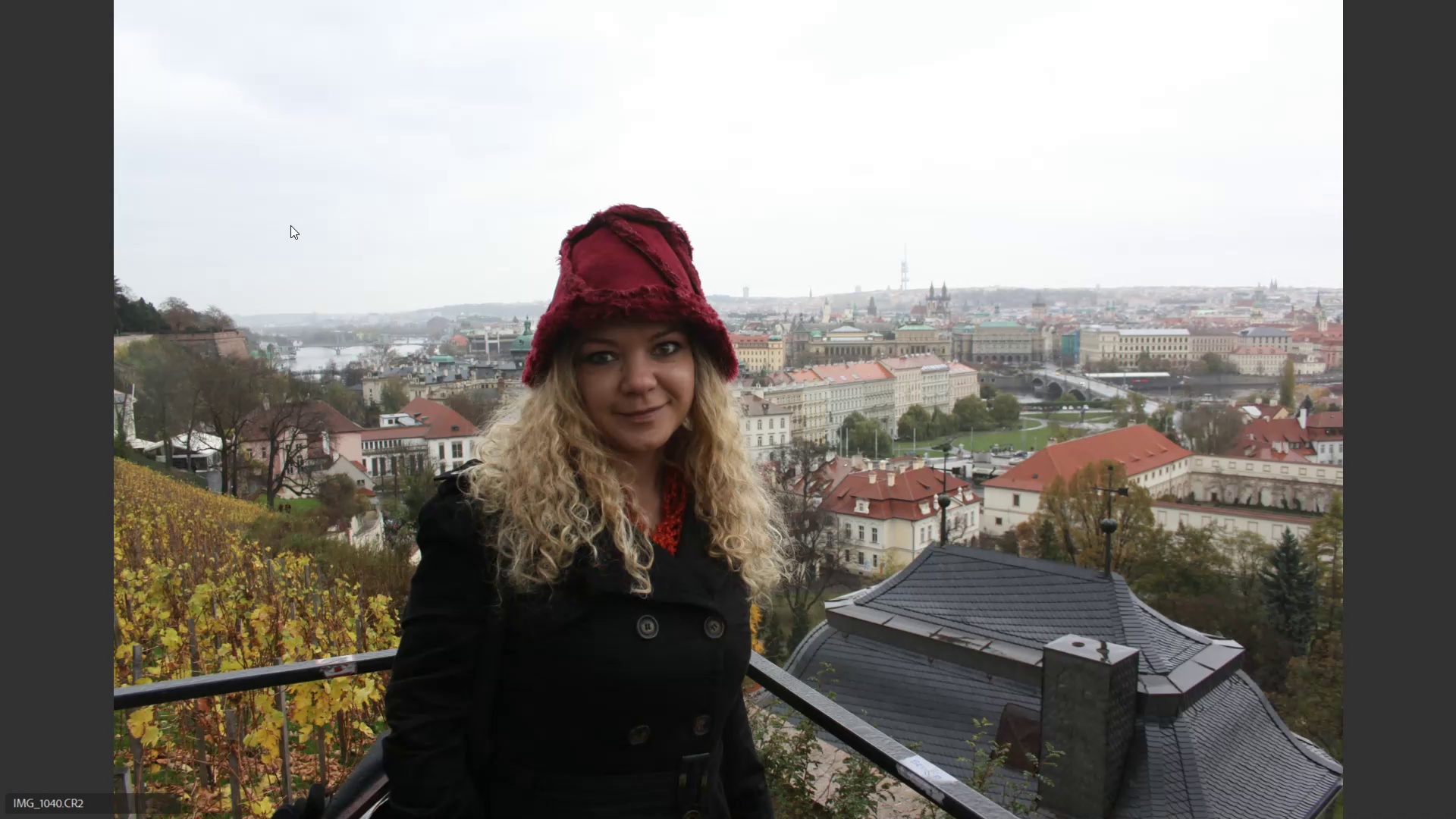 
type(666)
 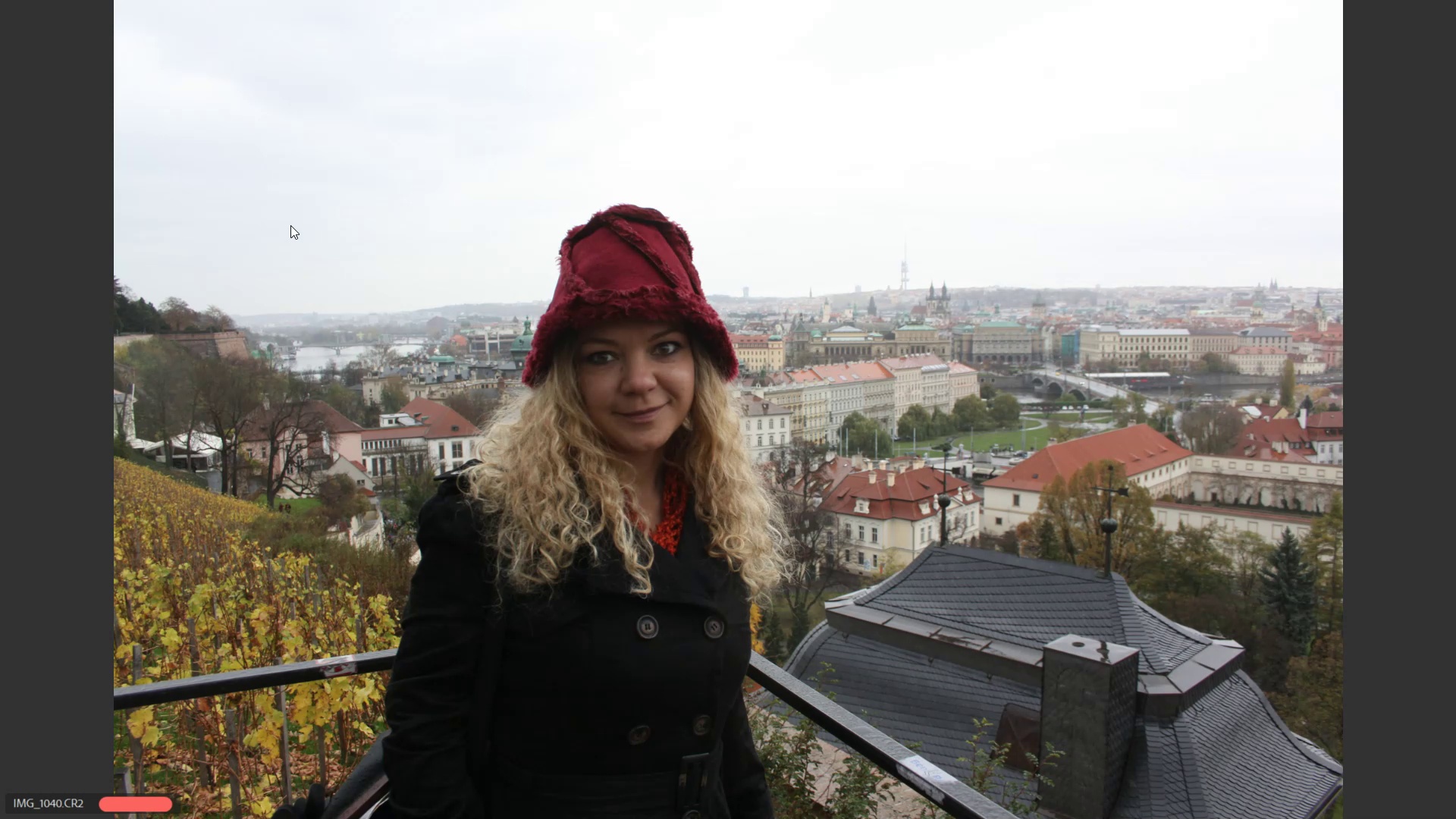 
key(ArrowRight)
 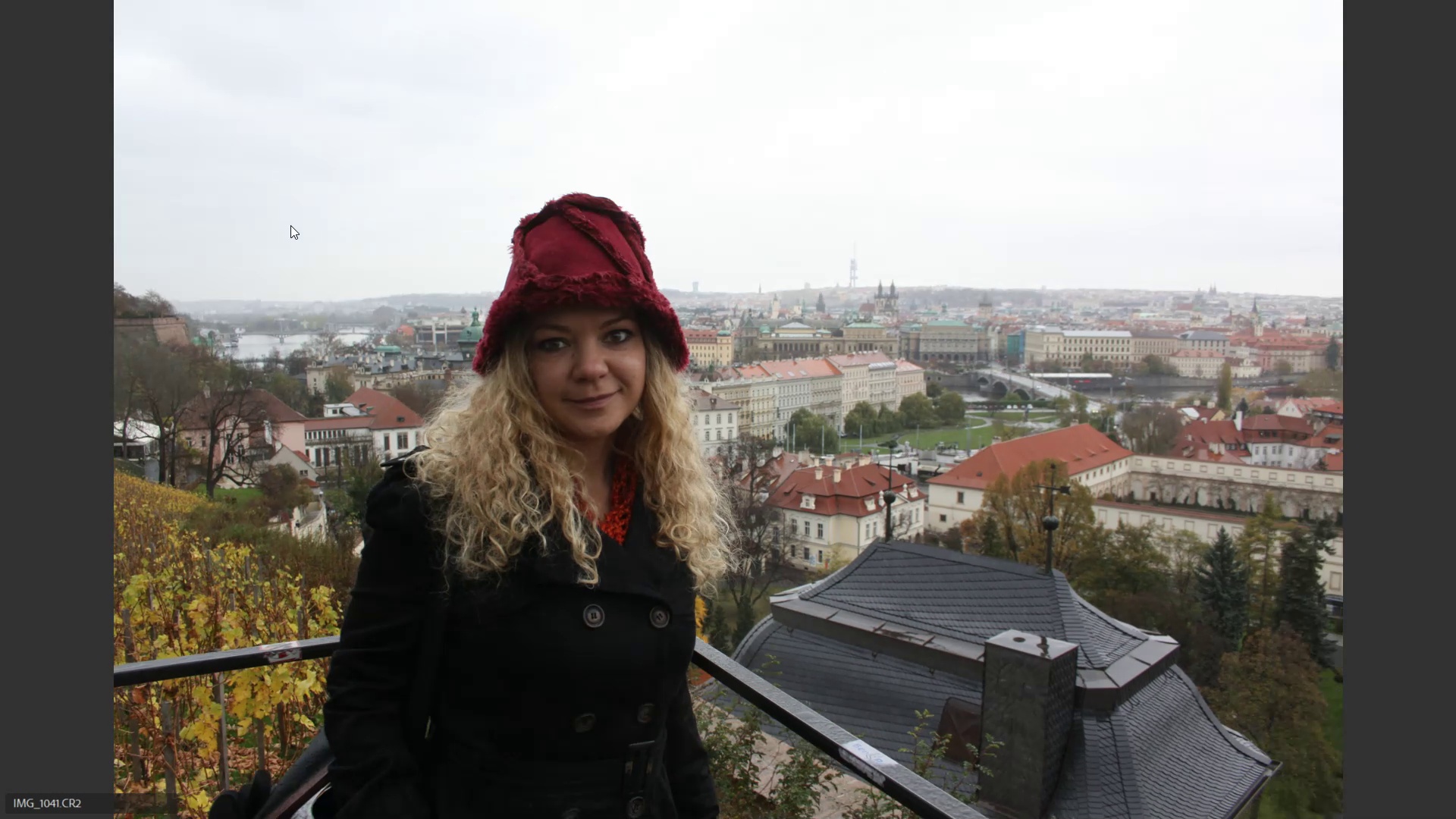 
key(ArrowRight)
 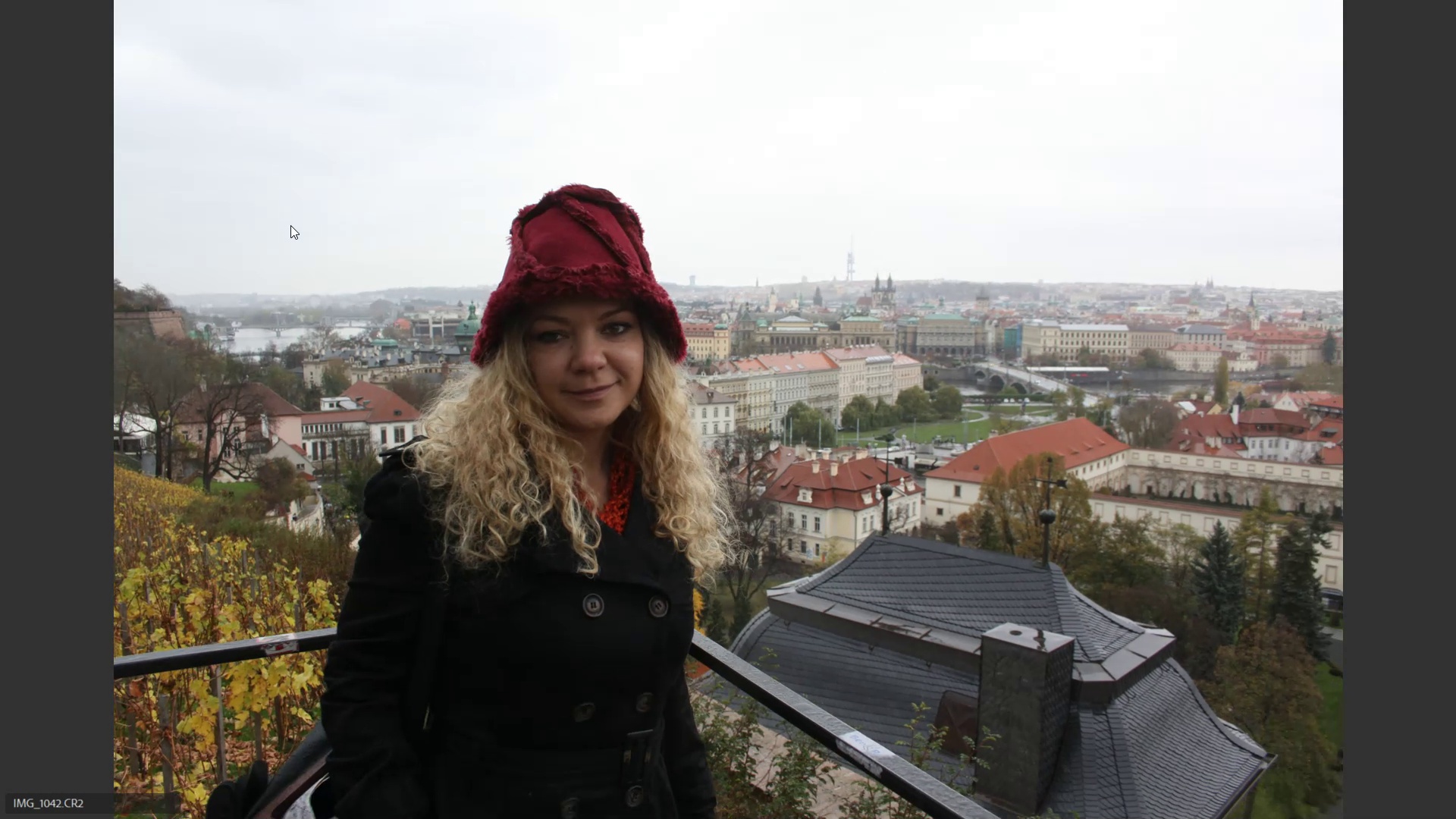 
key(ArrowRight)
 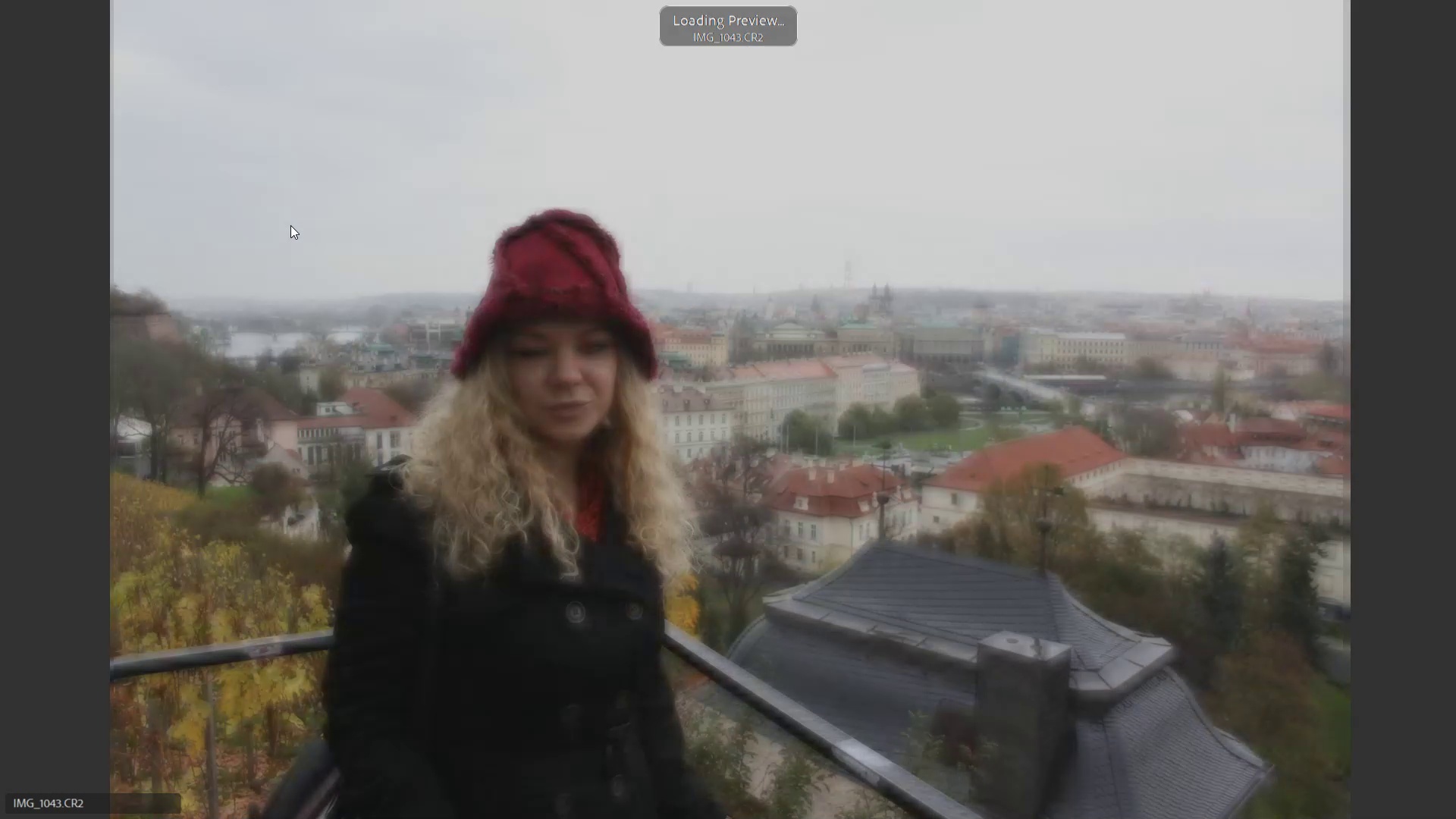 
key(ArrowRight)
 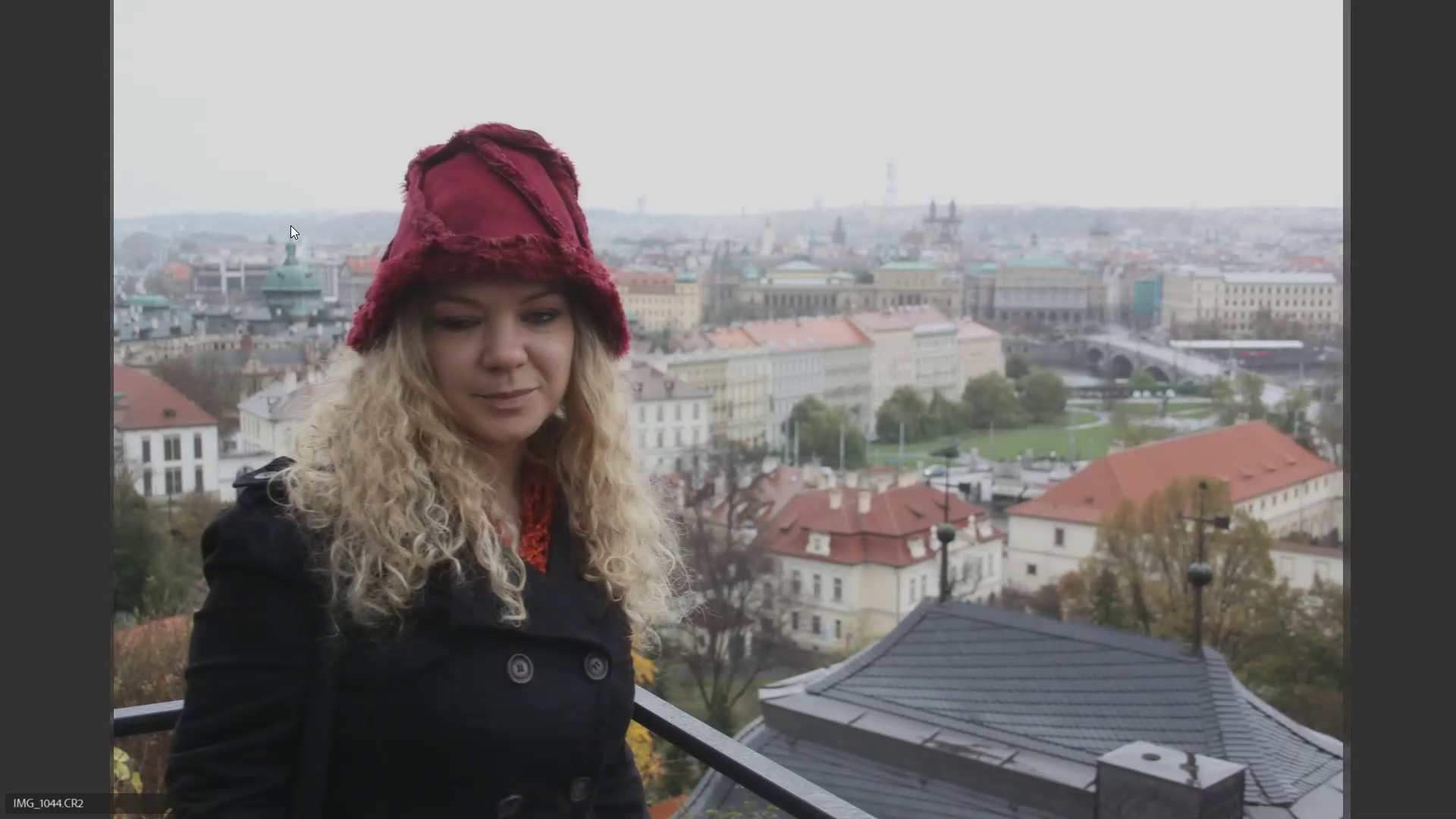 
key(ArrowLeft)
 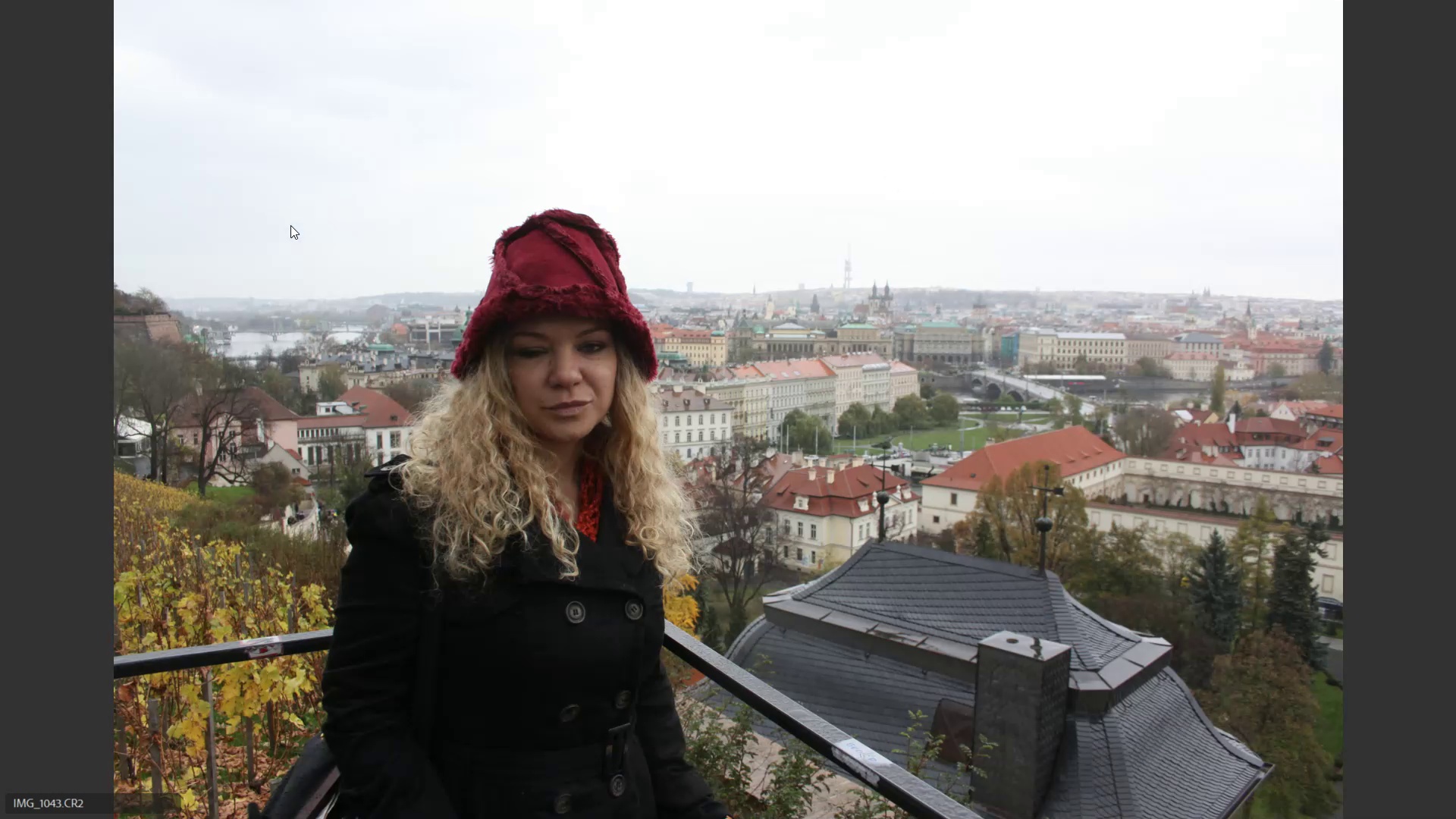 
key(ArrowRight)
 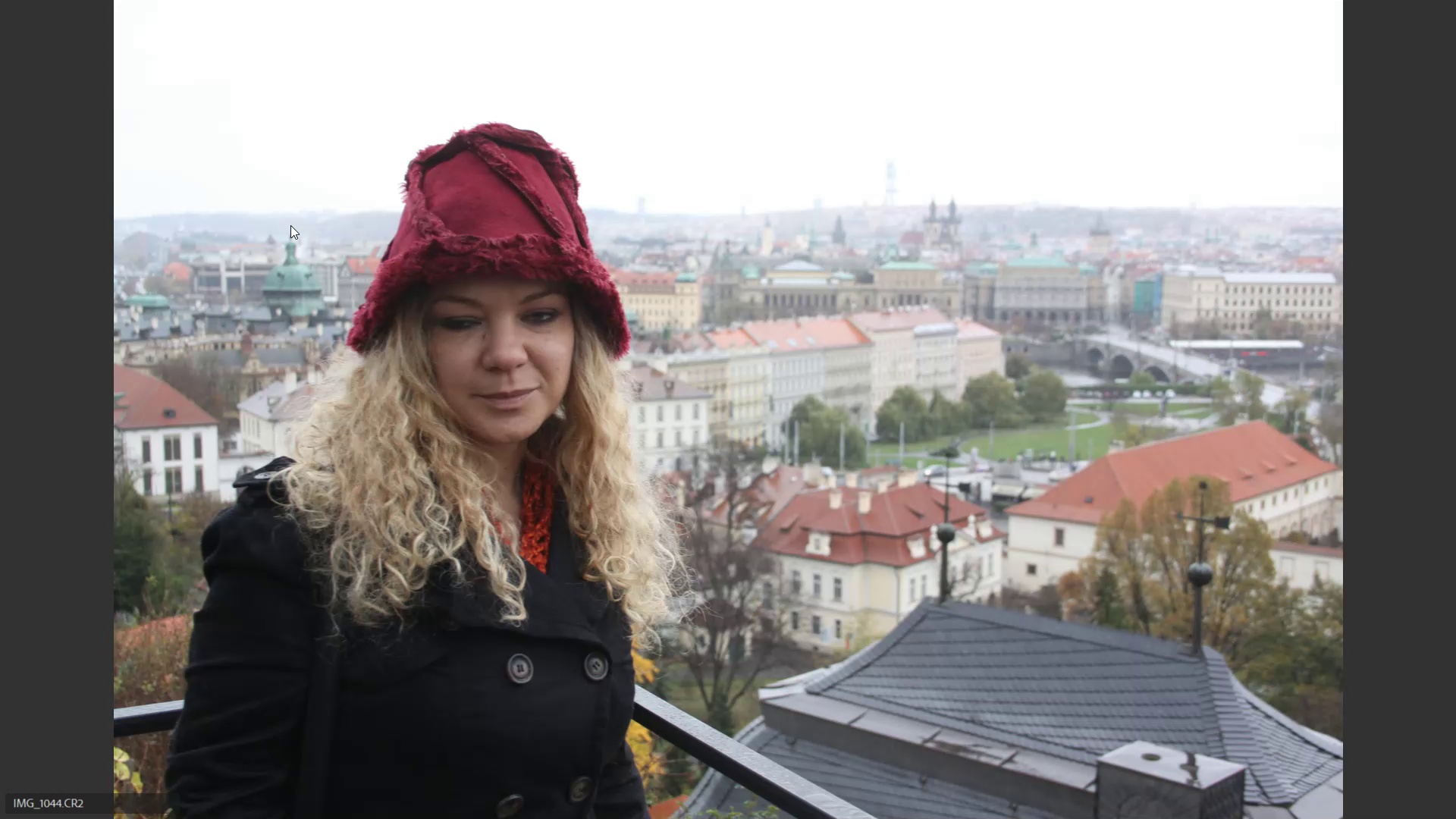 
key(ArrowRight)
 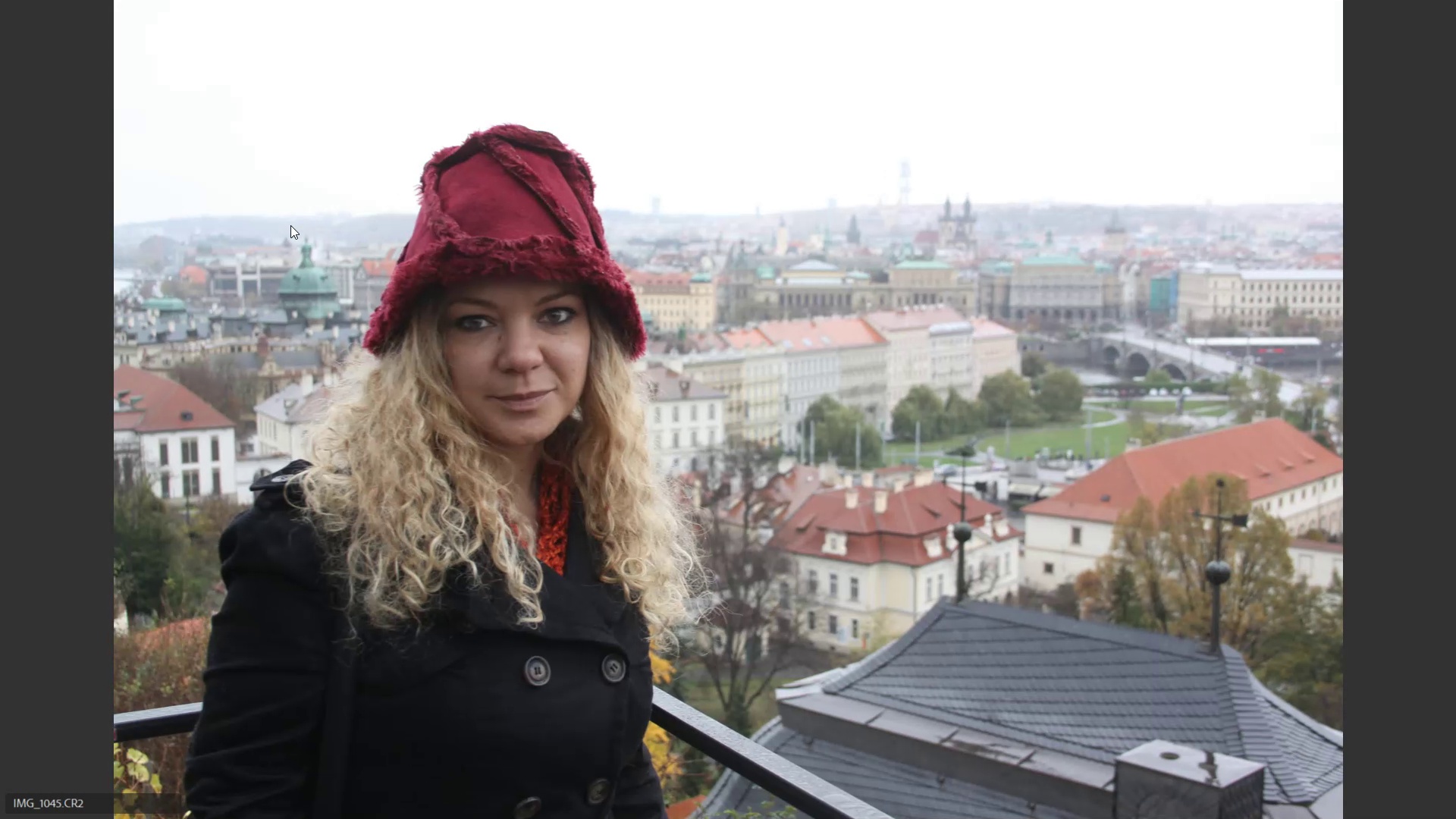 
key(ArrowRight)
 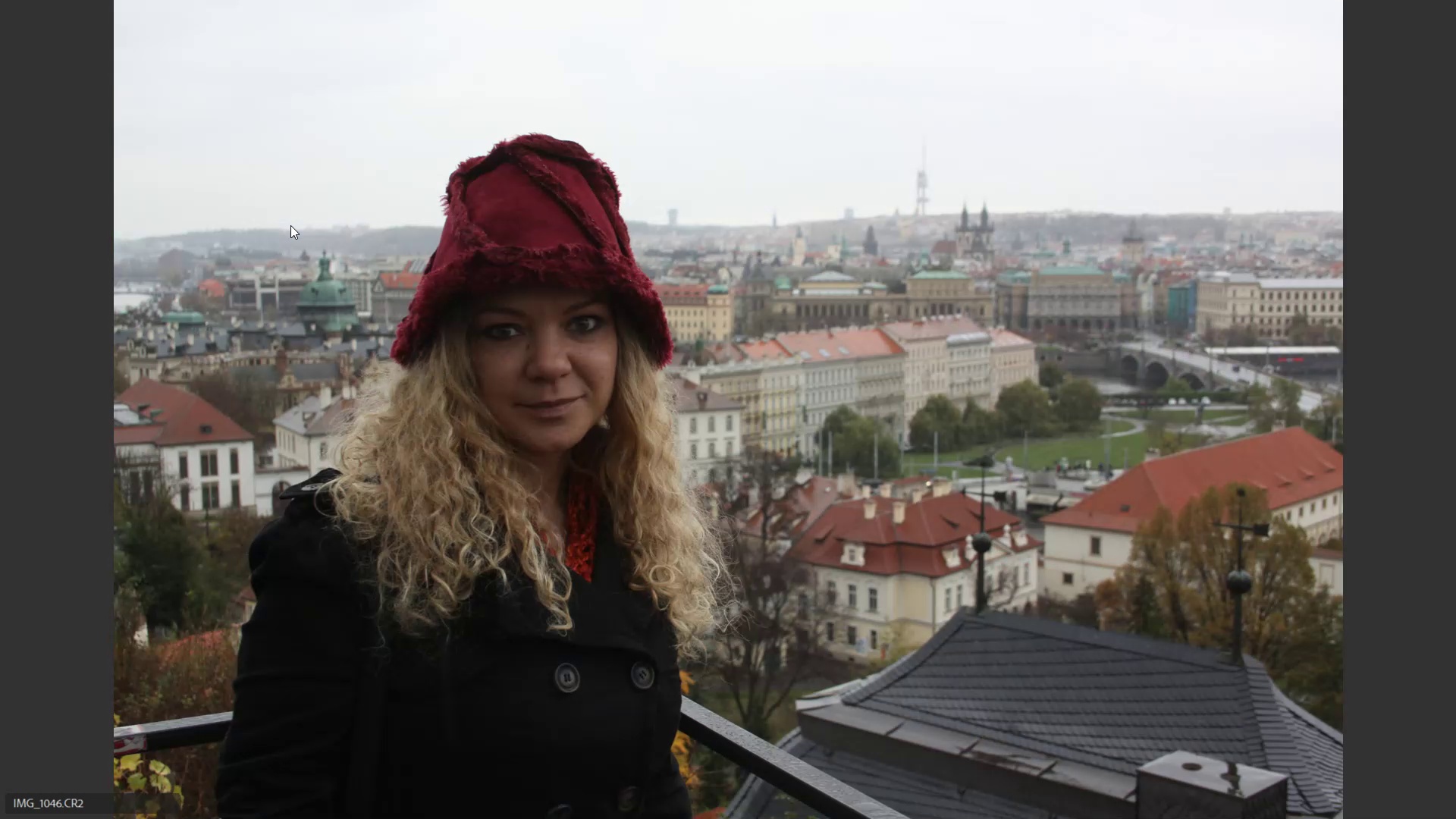 
key(ArrowLeft)
 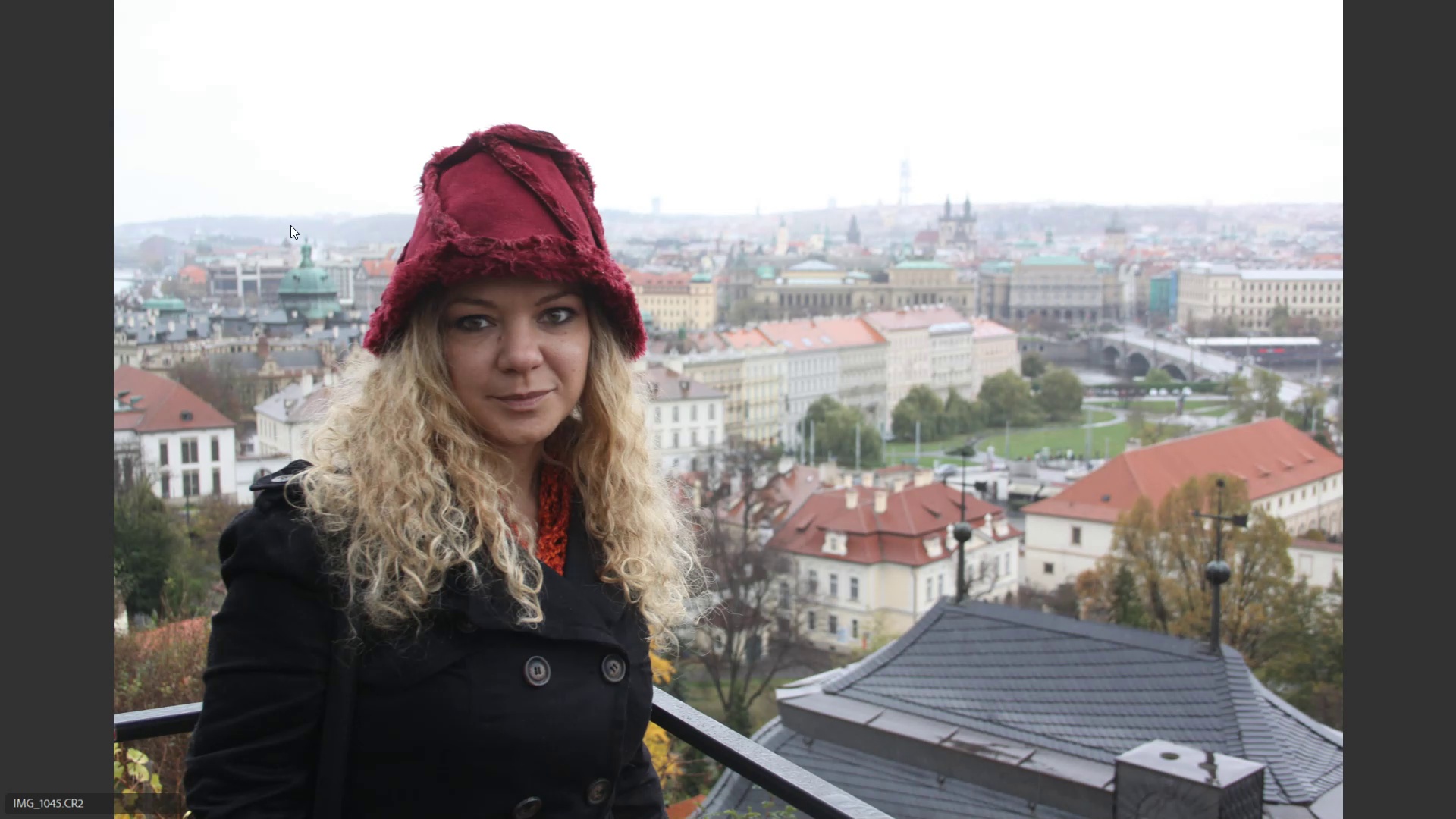 
key(ArrowRight)
 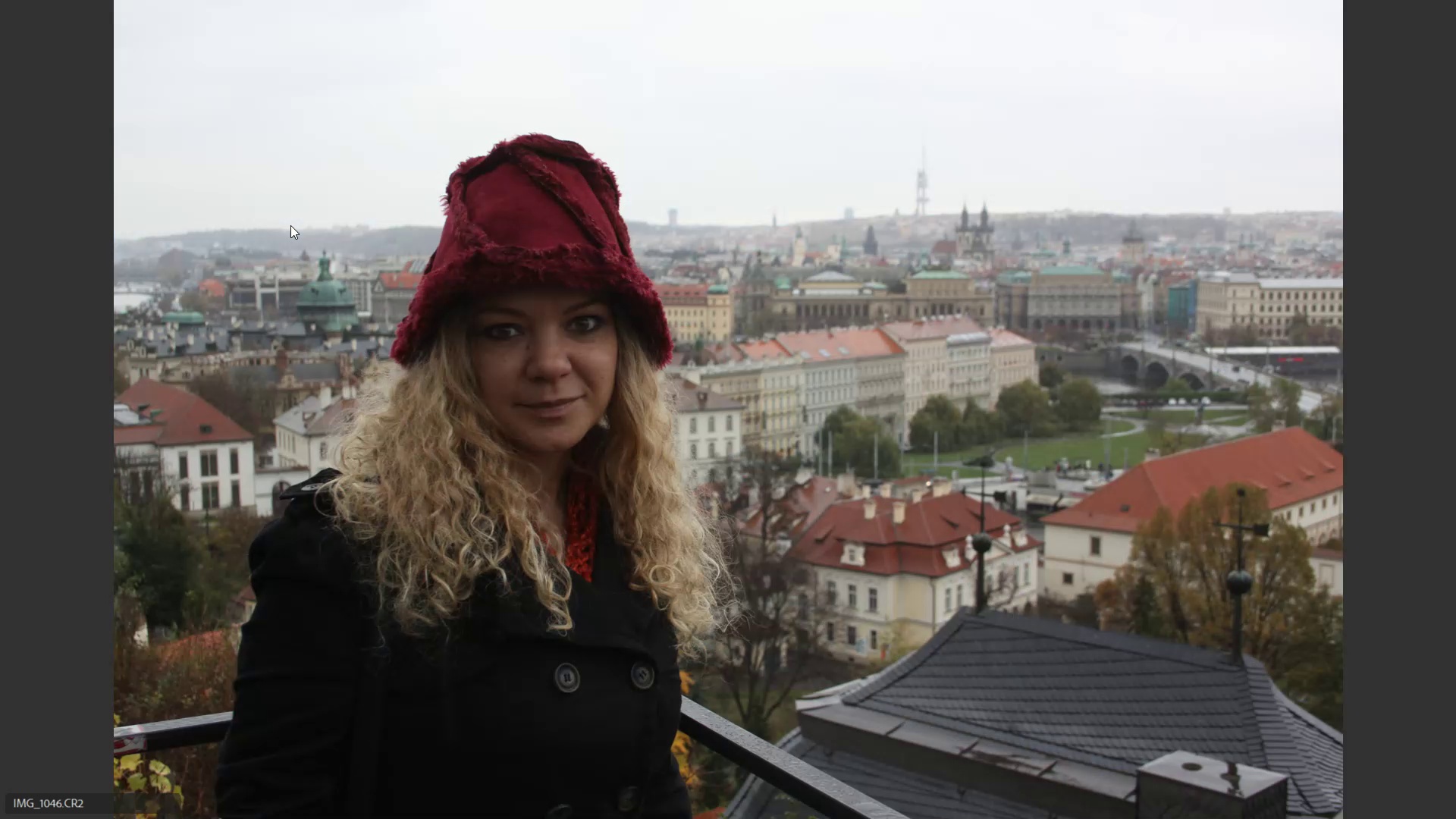 
key(ArrowRight)
 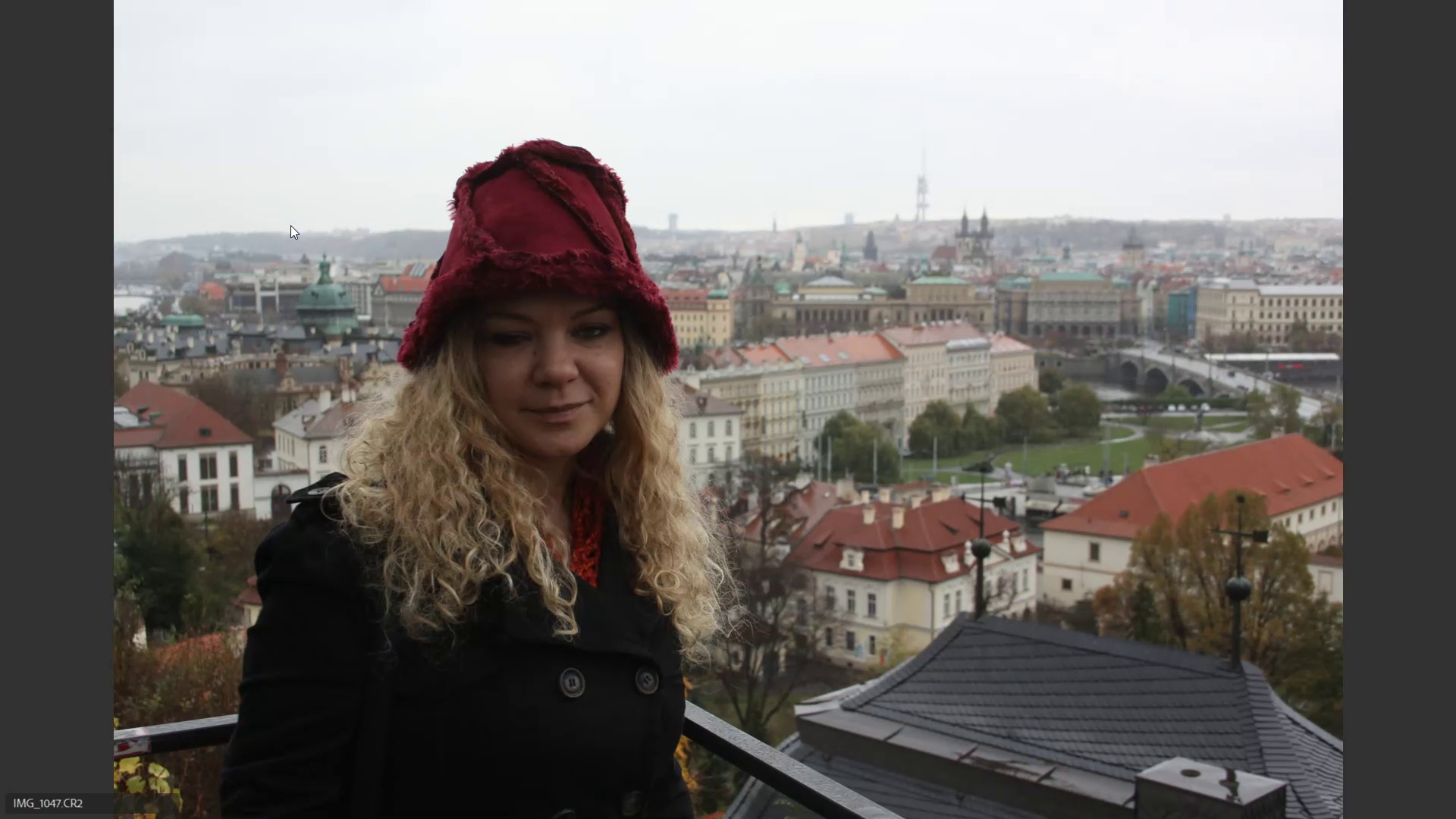 
key(ArrowLeft)
 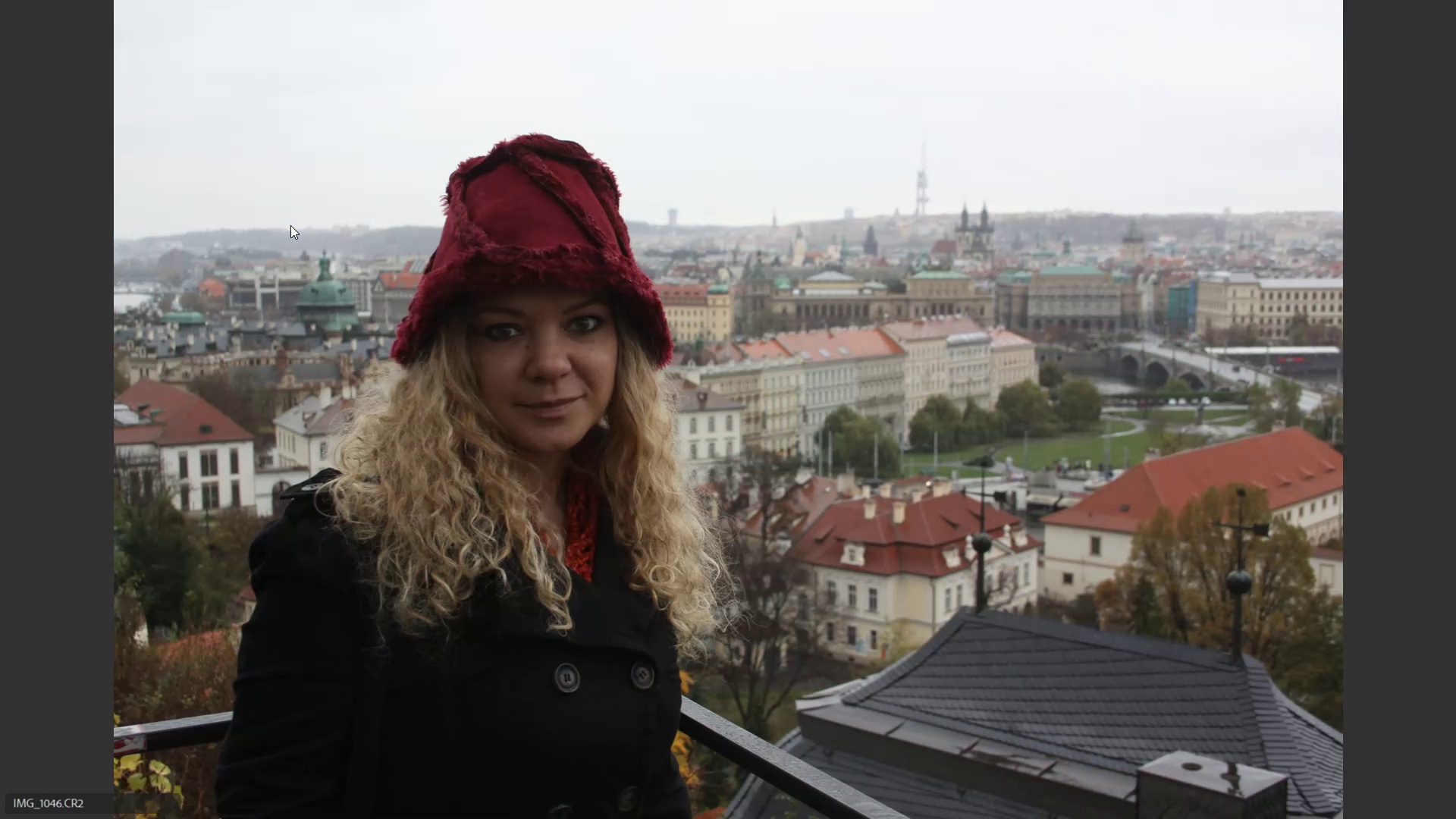 
key(ArrowLeft)
 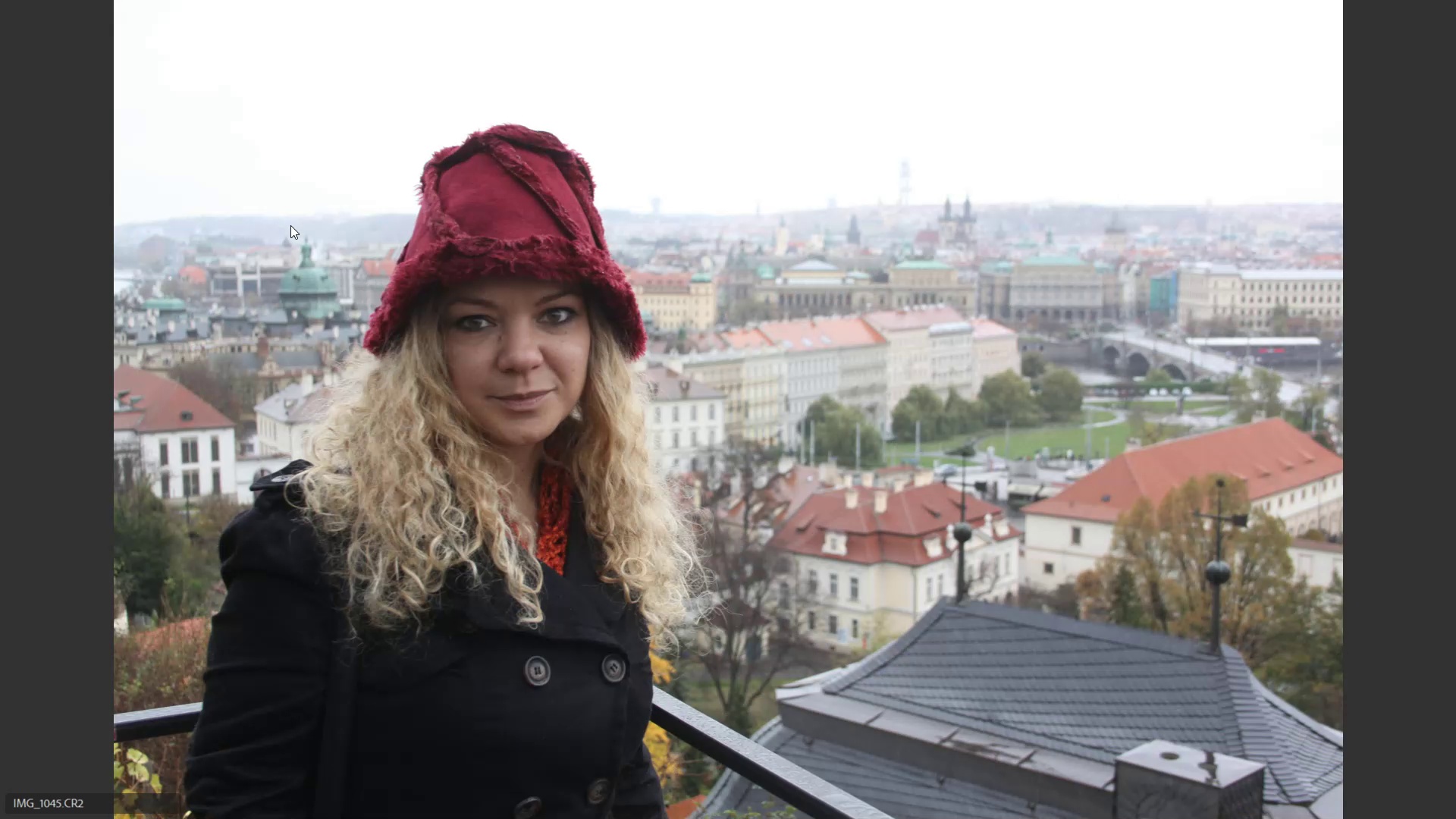 
type(66666)
 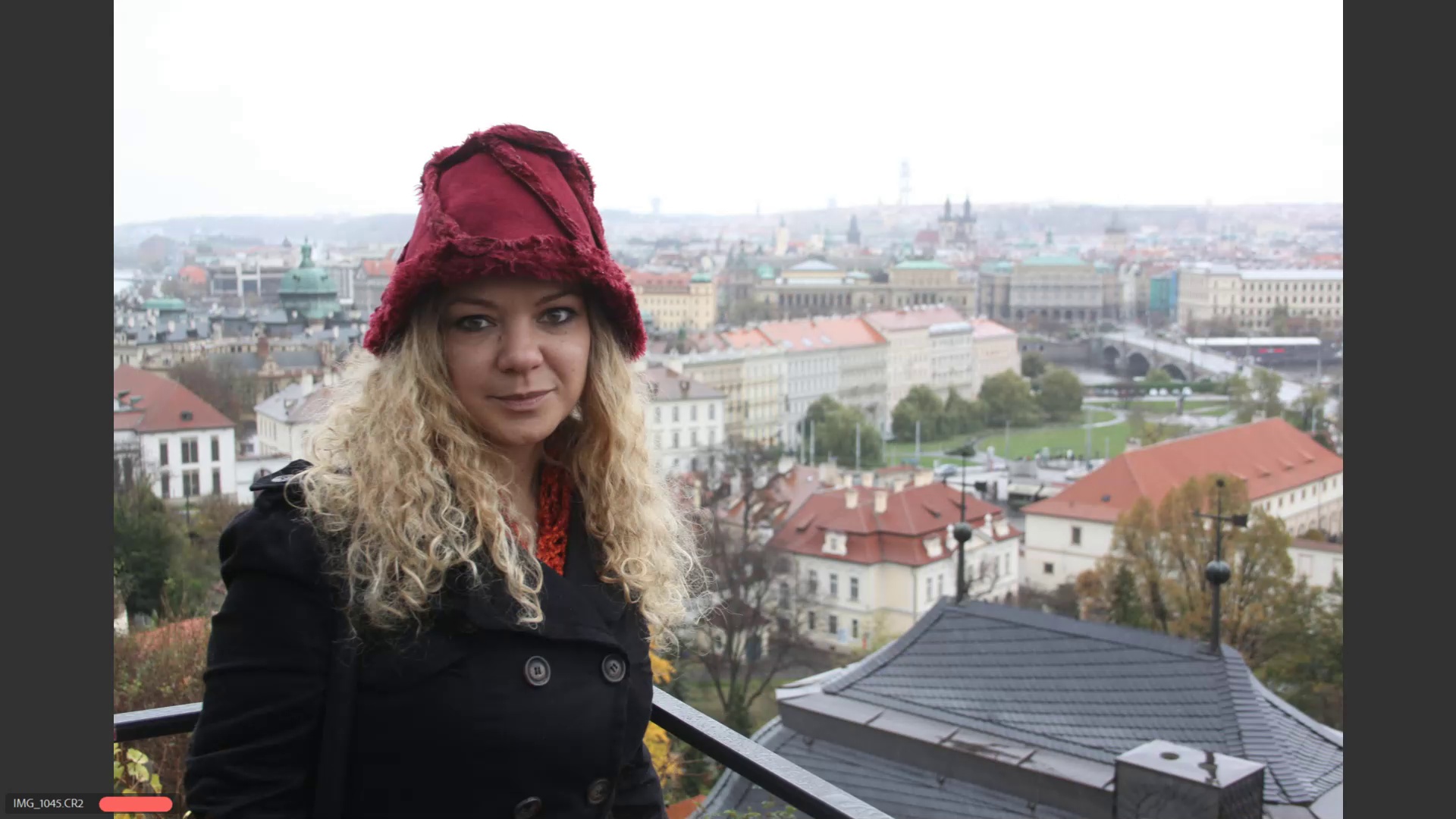 
key(ArrowRight)
 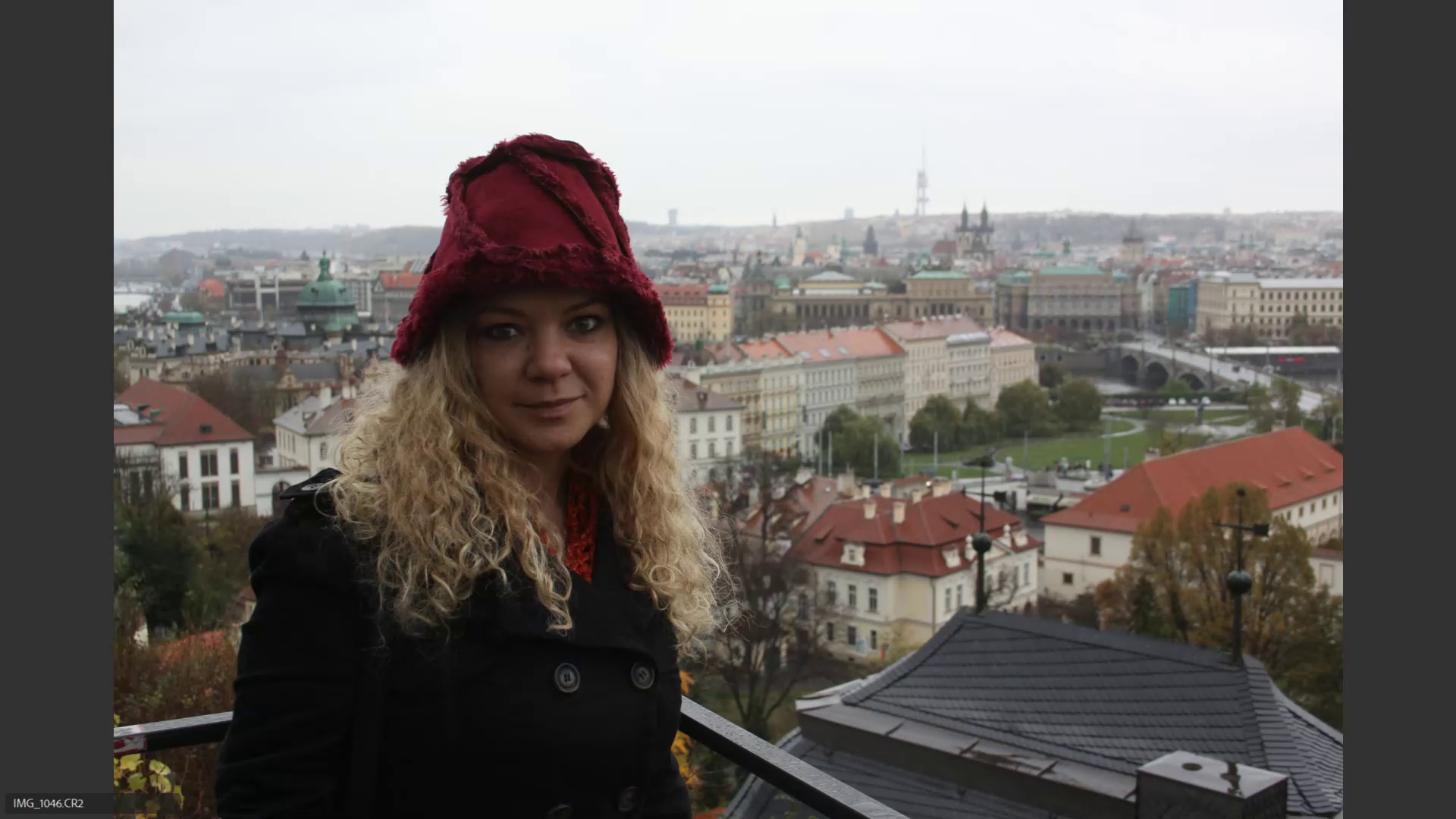 
key(ArrowRight)
 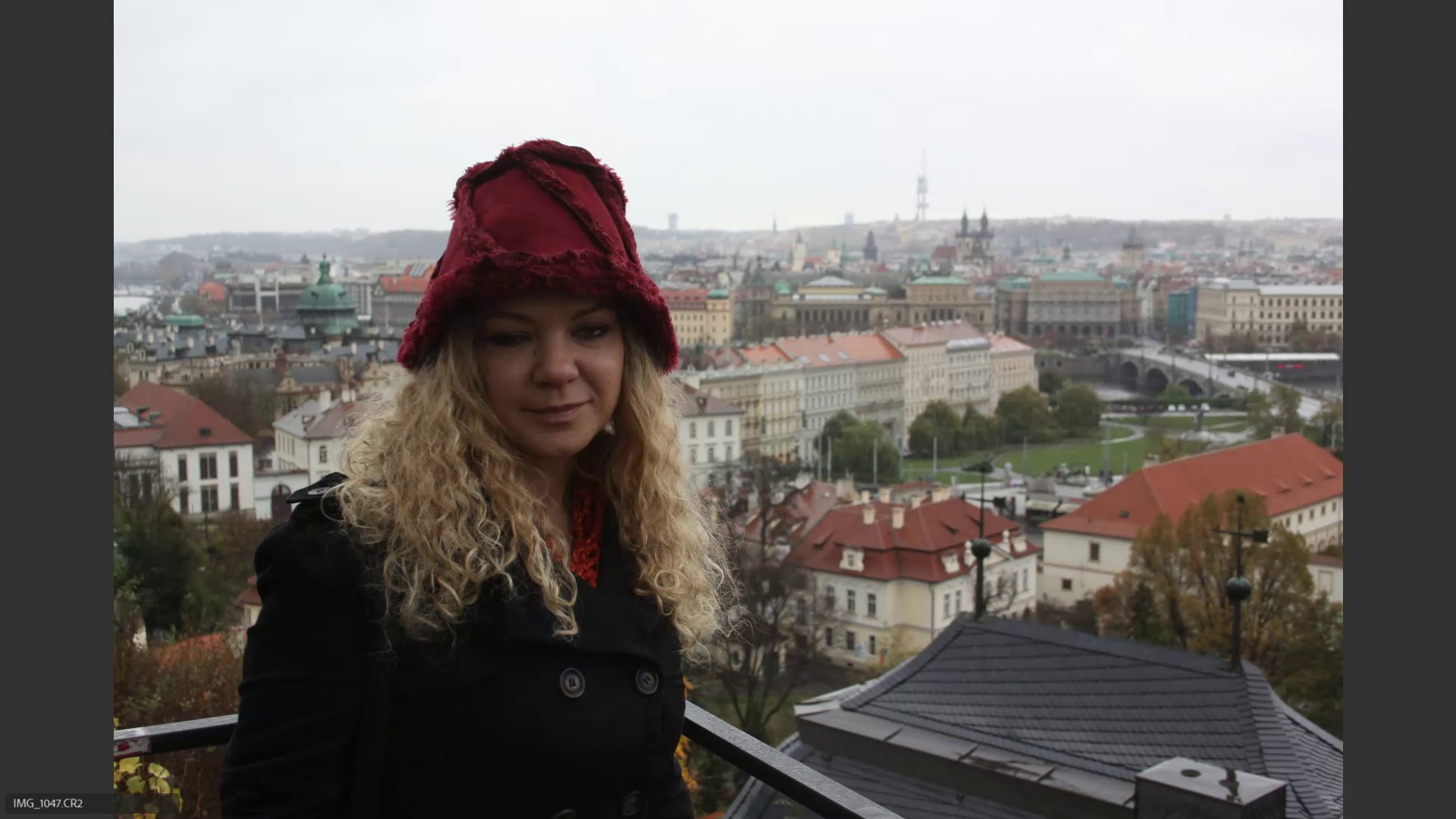 
key(ArrowRight)
 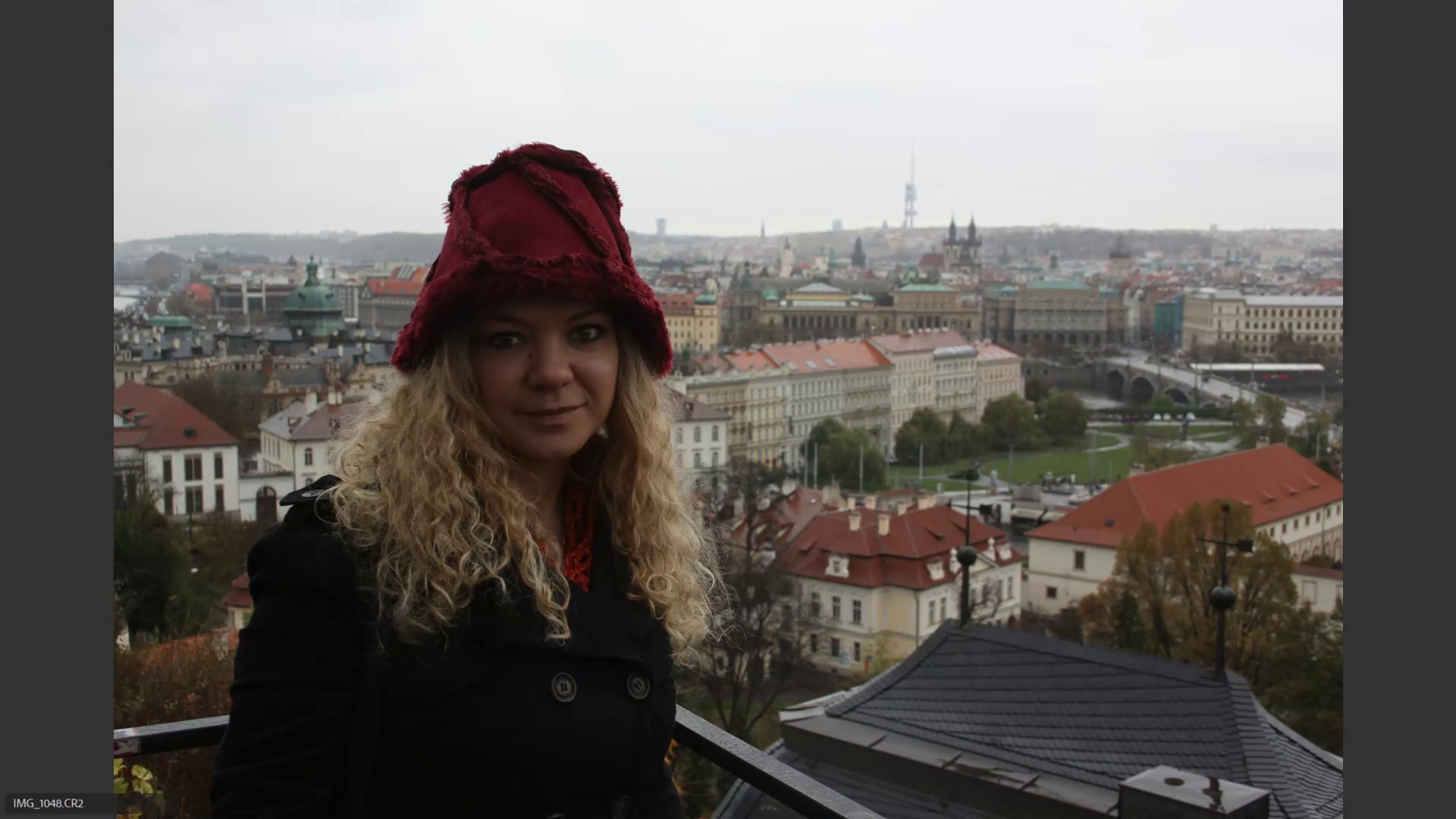 
key(ArrowRight)
 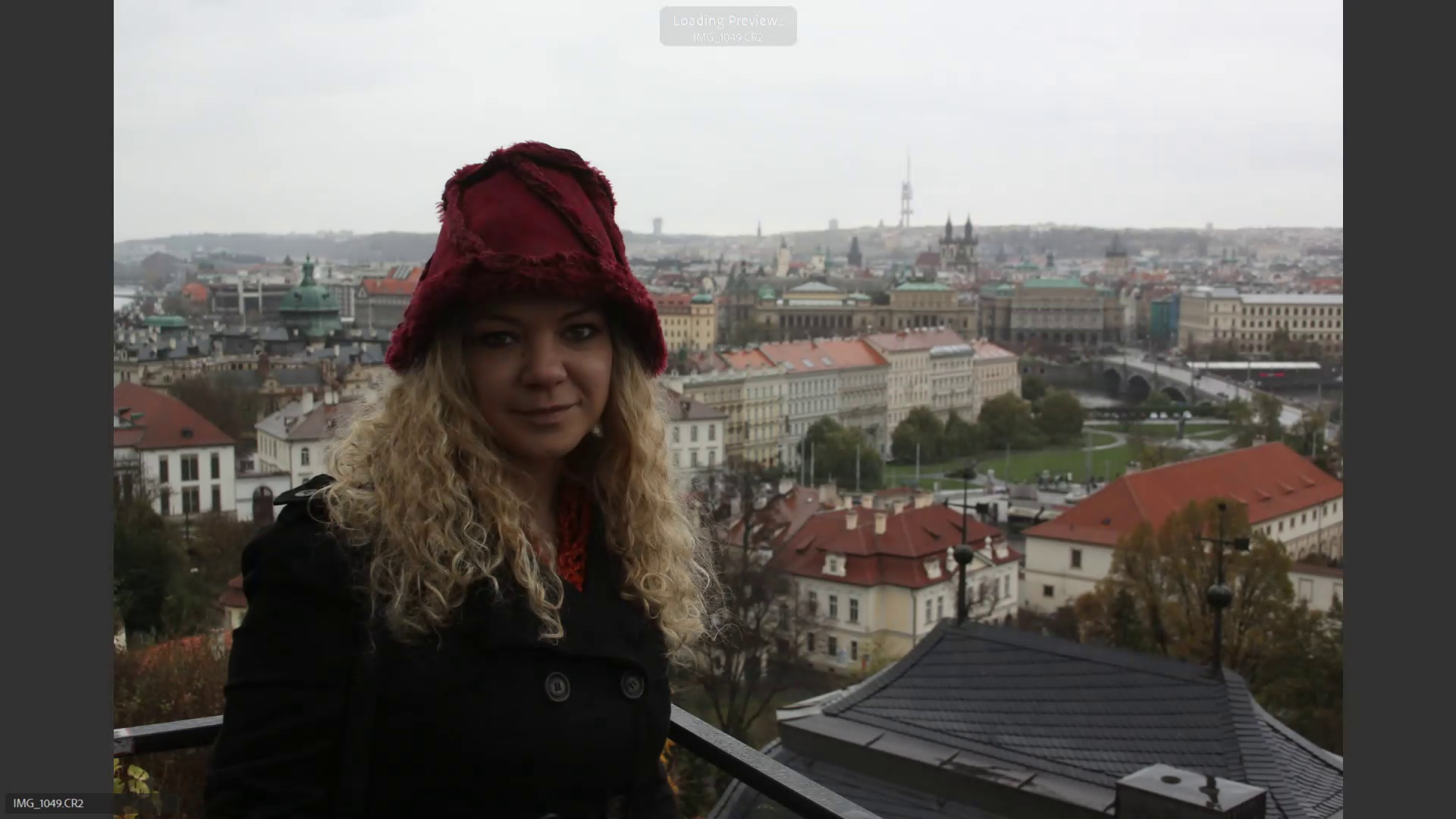 
key(ArrowRight)
 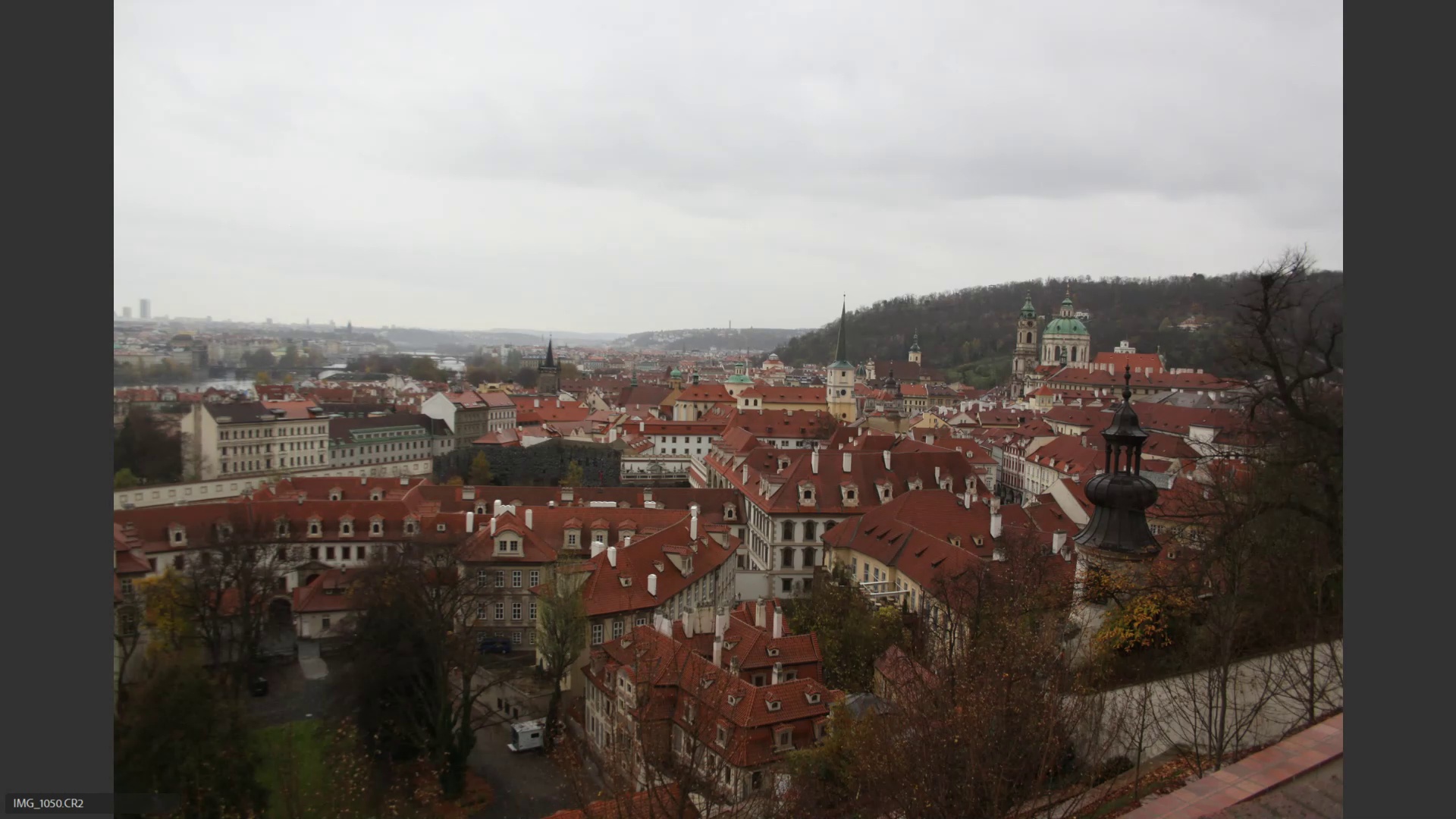 
key(6)
 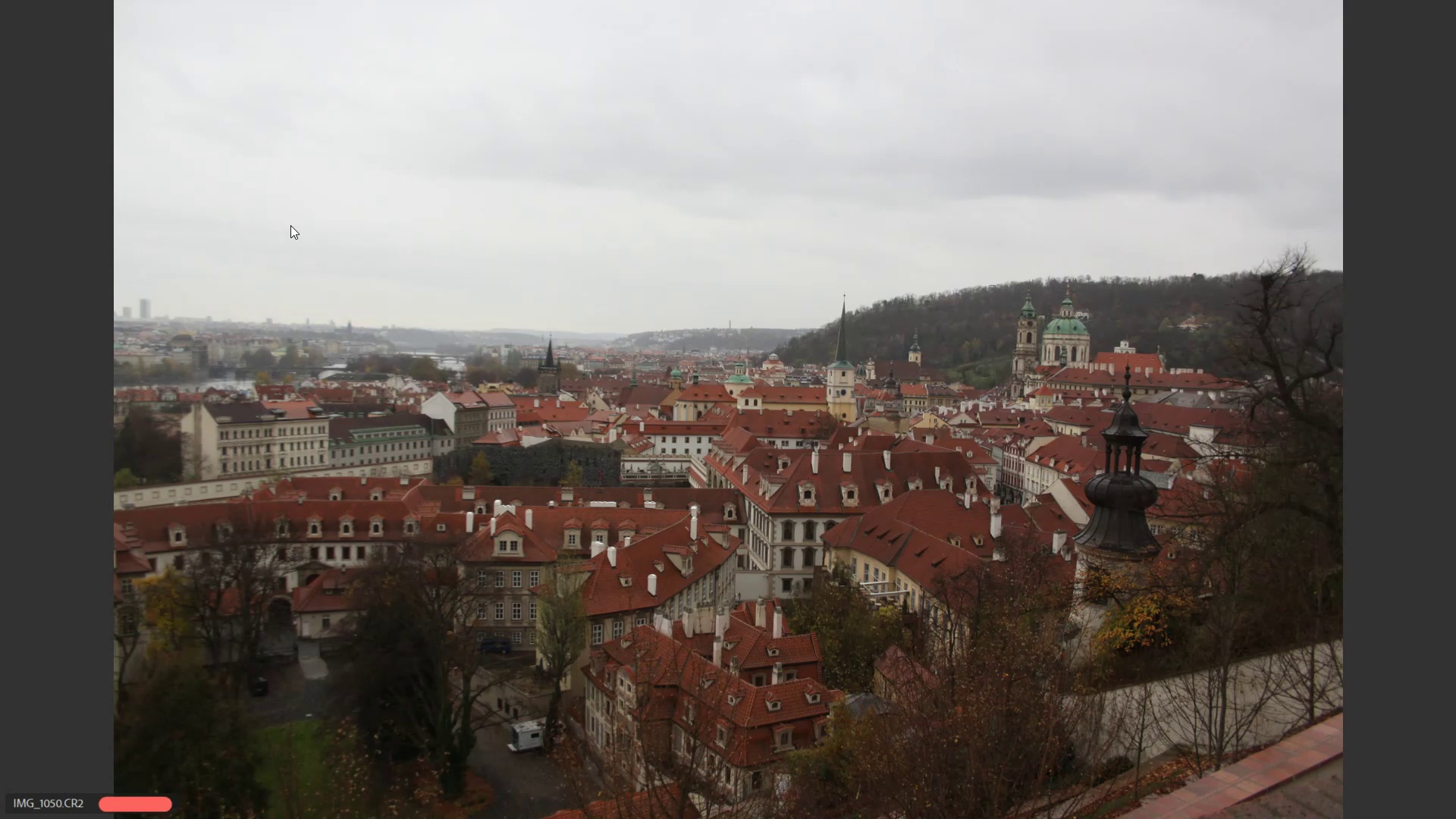 
key(ArrowRight)
 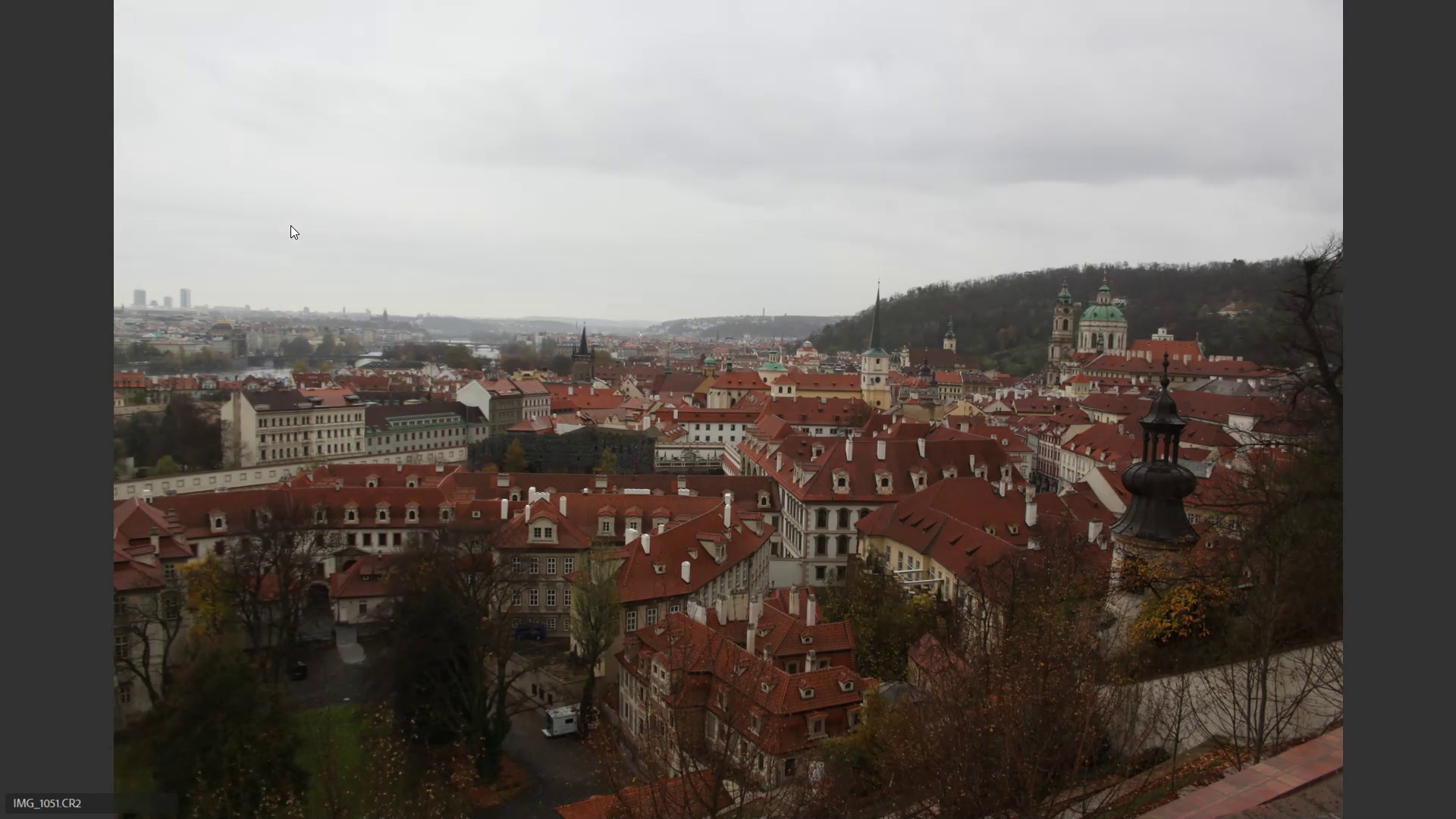 
key(ArrowRight)
 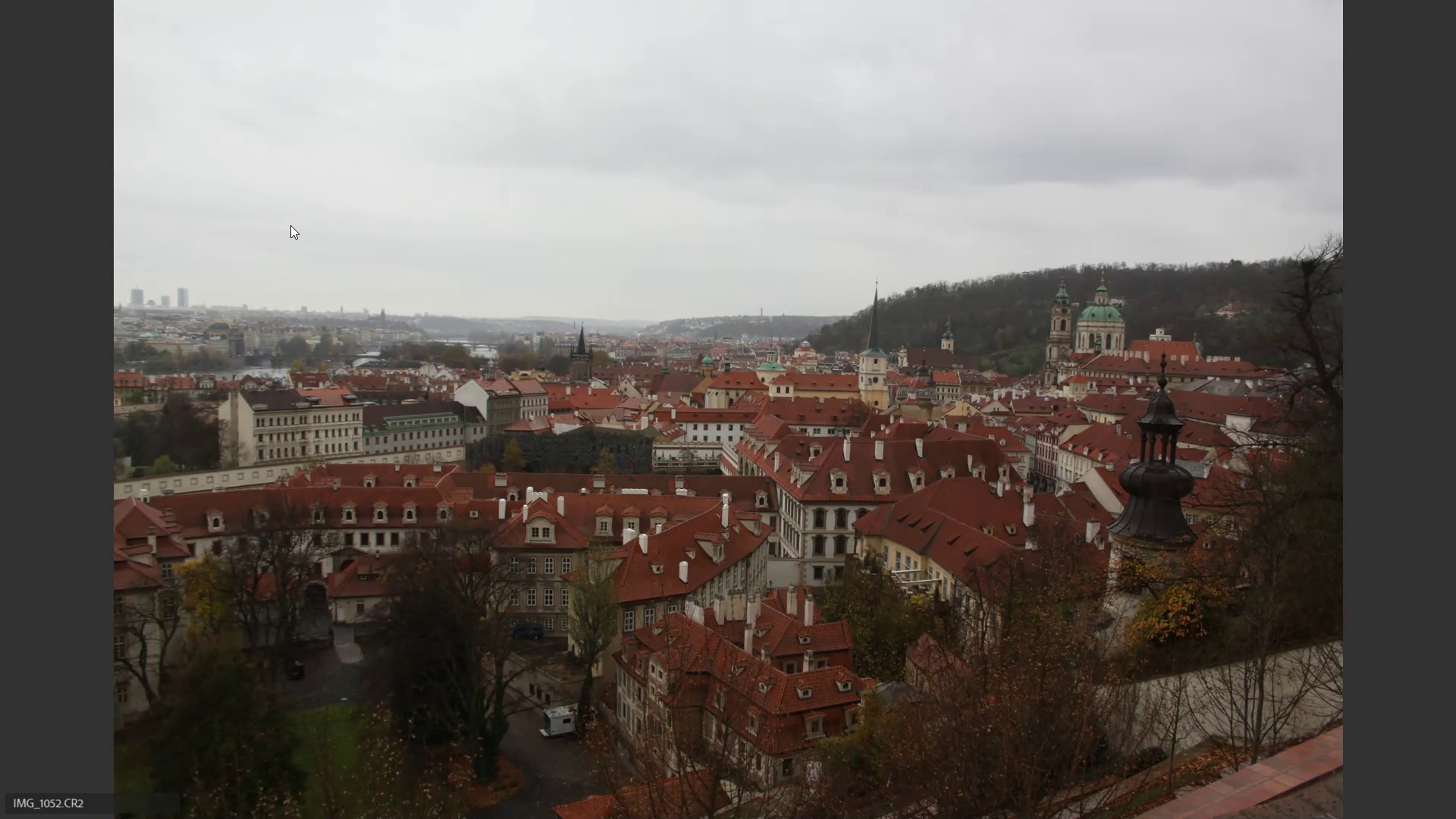 
key(ArrowRight)
 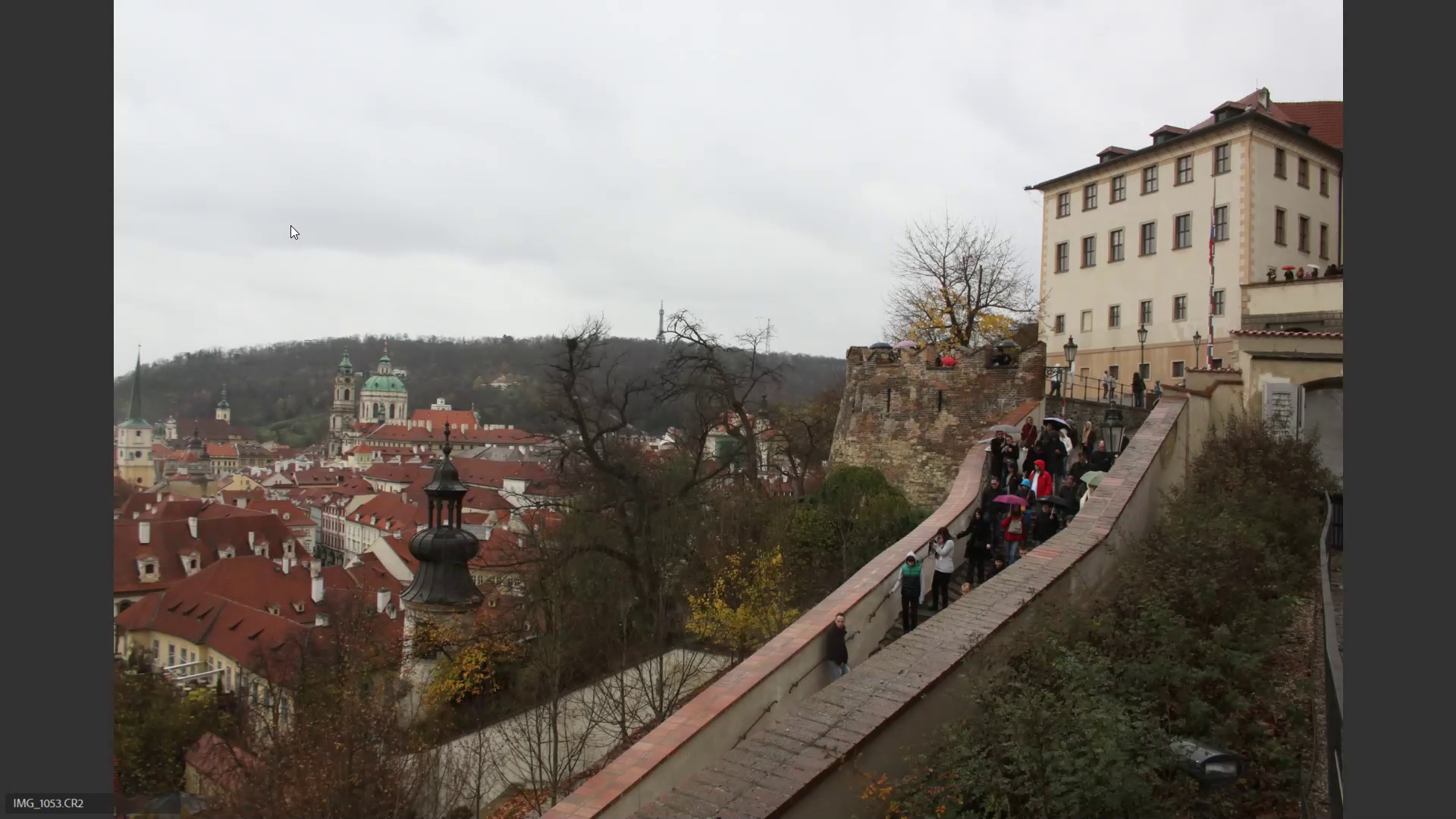 
hold_key(key=6, duration=3.01)
 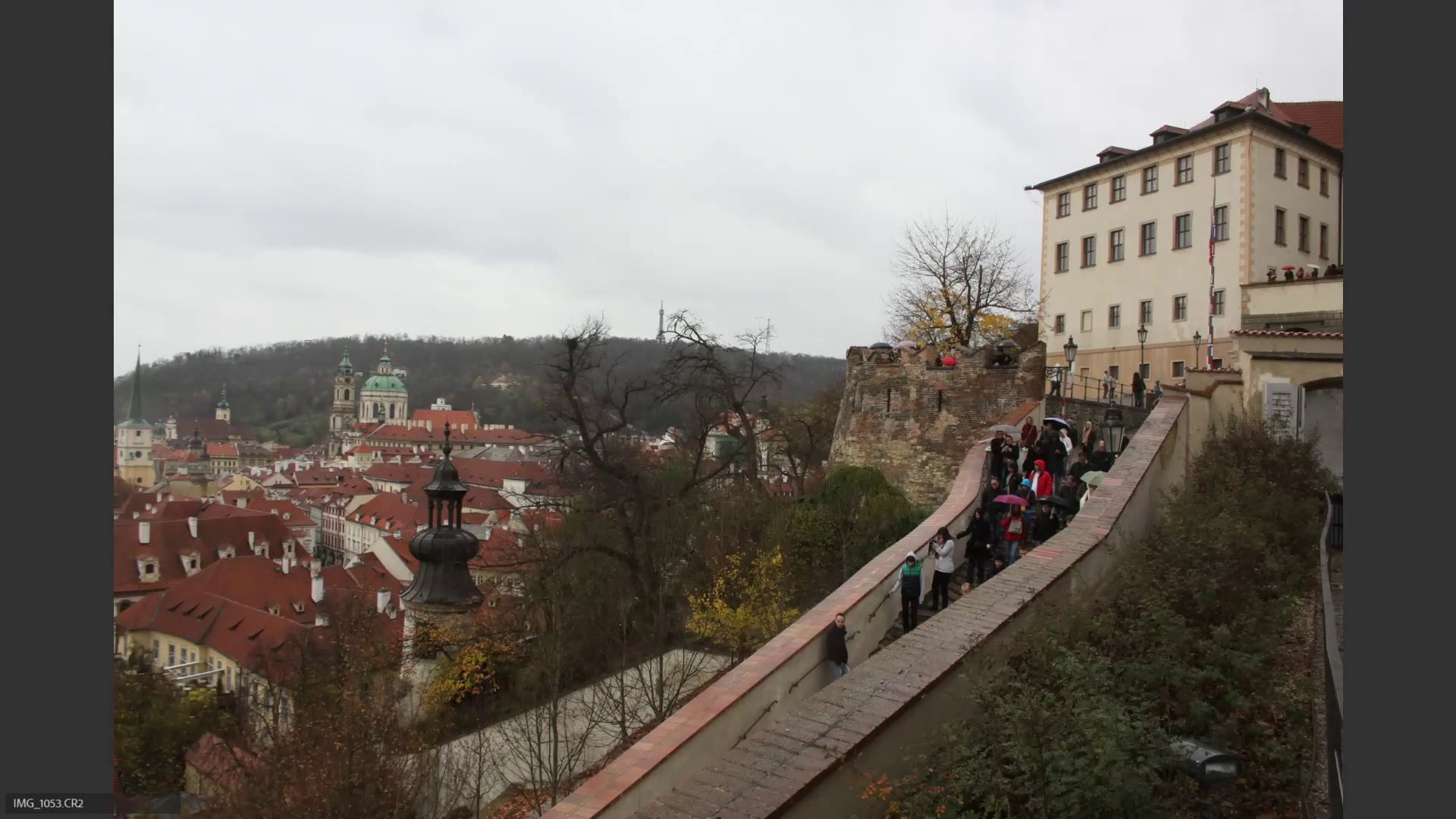 
key(6)
 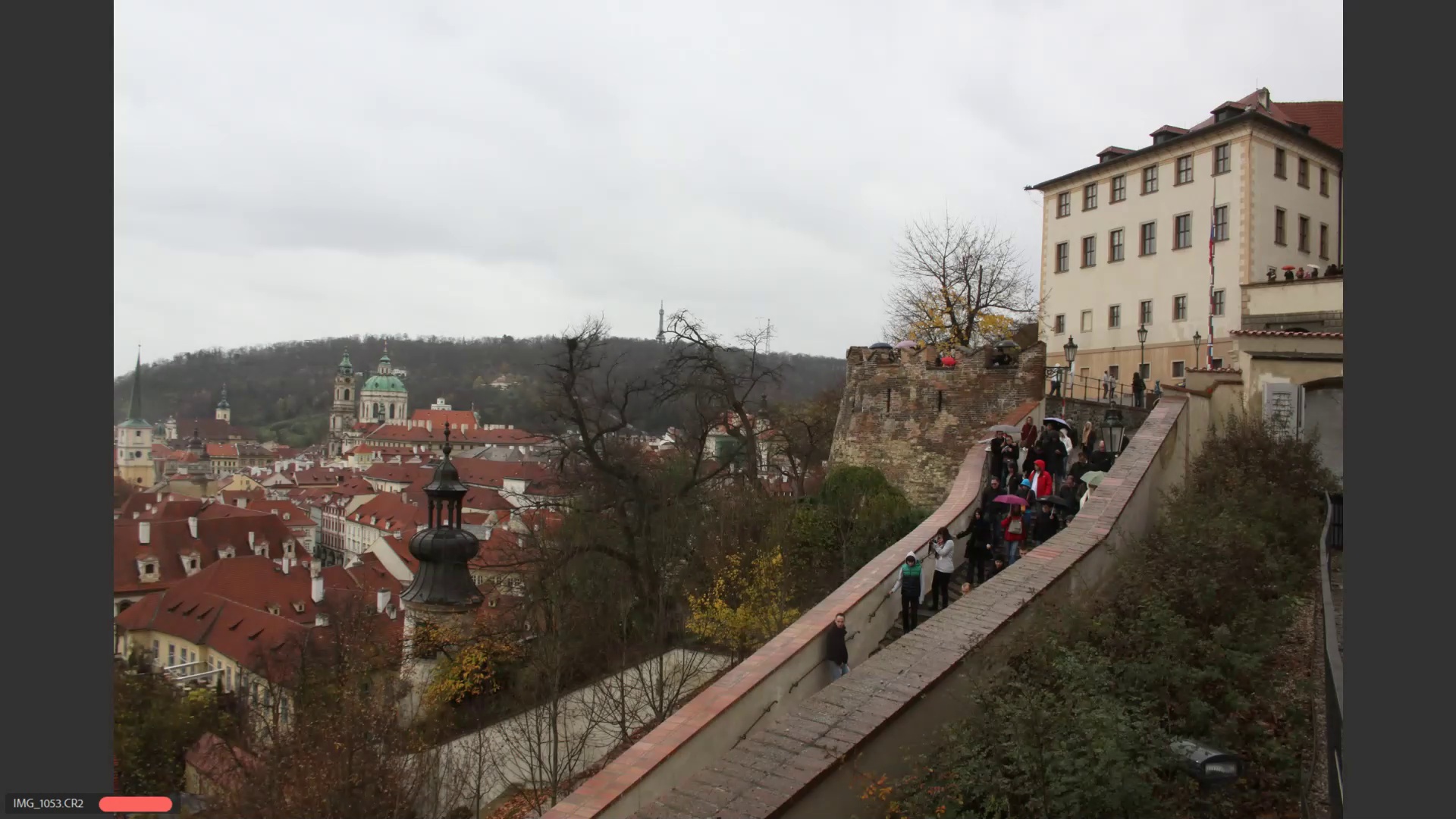 
key(ArrowRight)
 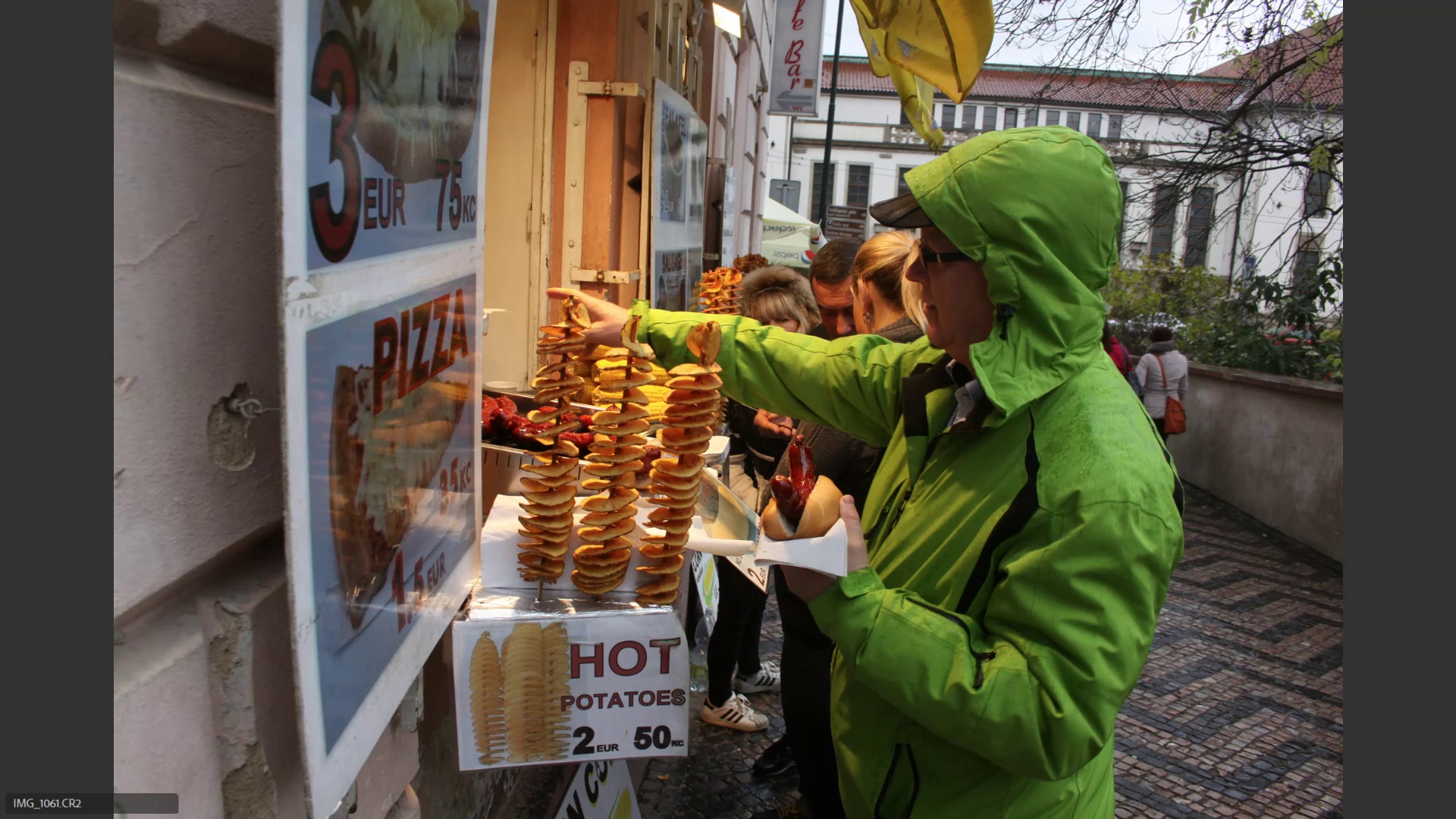 
key(ArrowRight)
 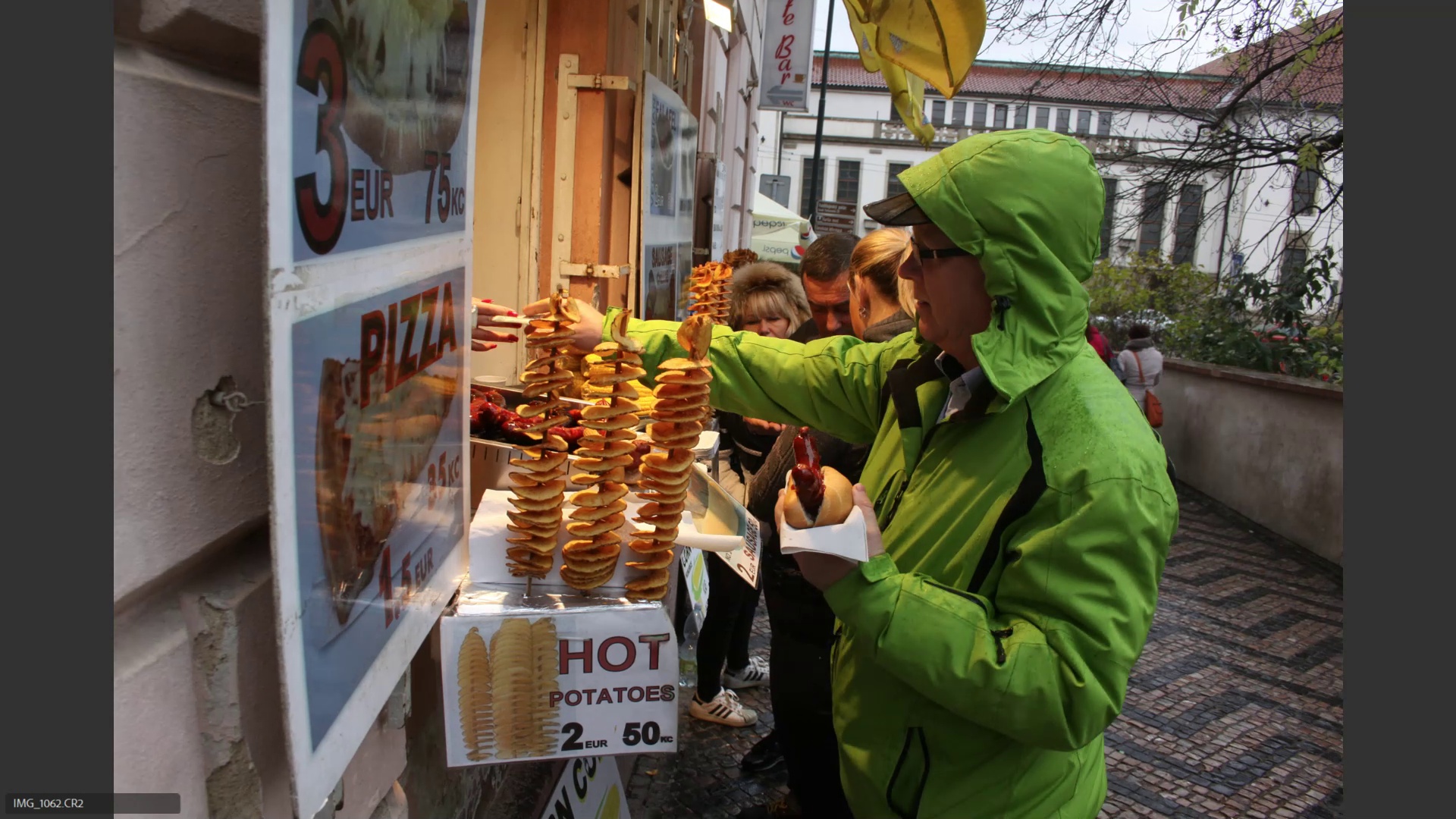 
key(ArrowLeft)
 